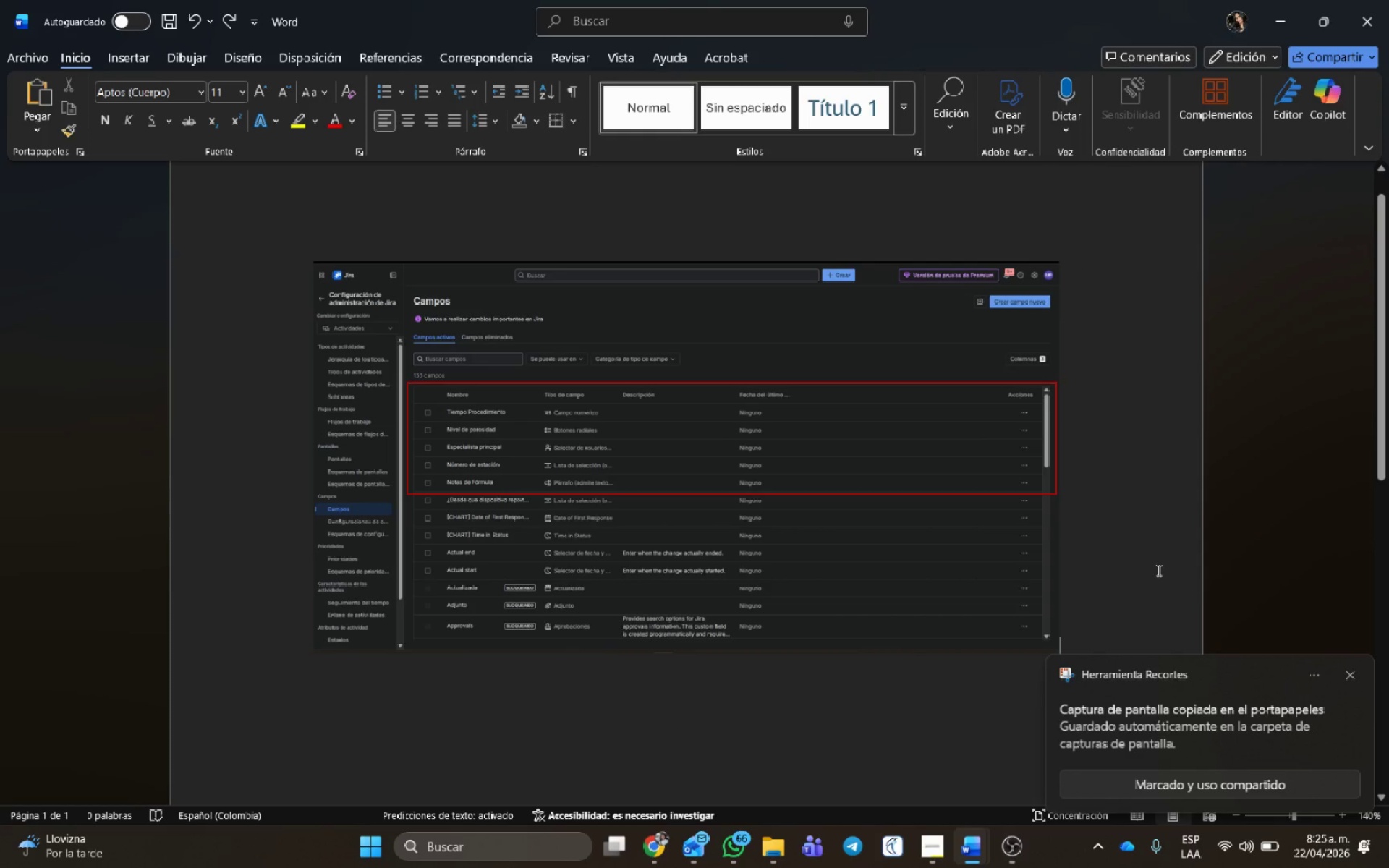 
key(Enter)
 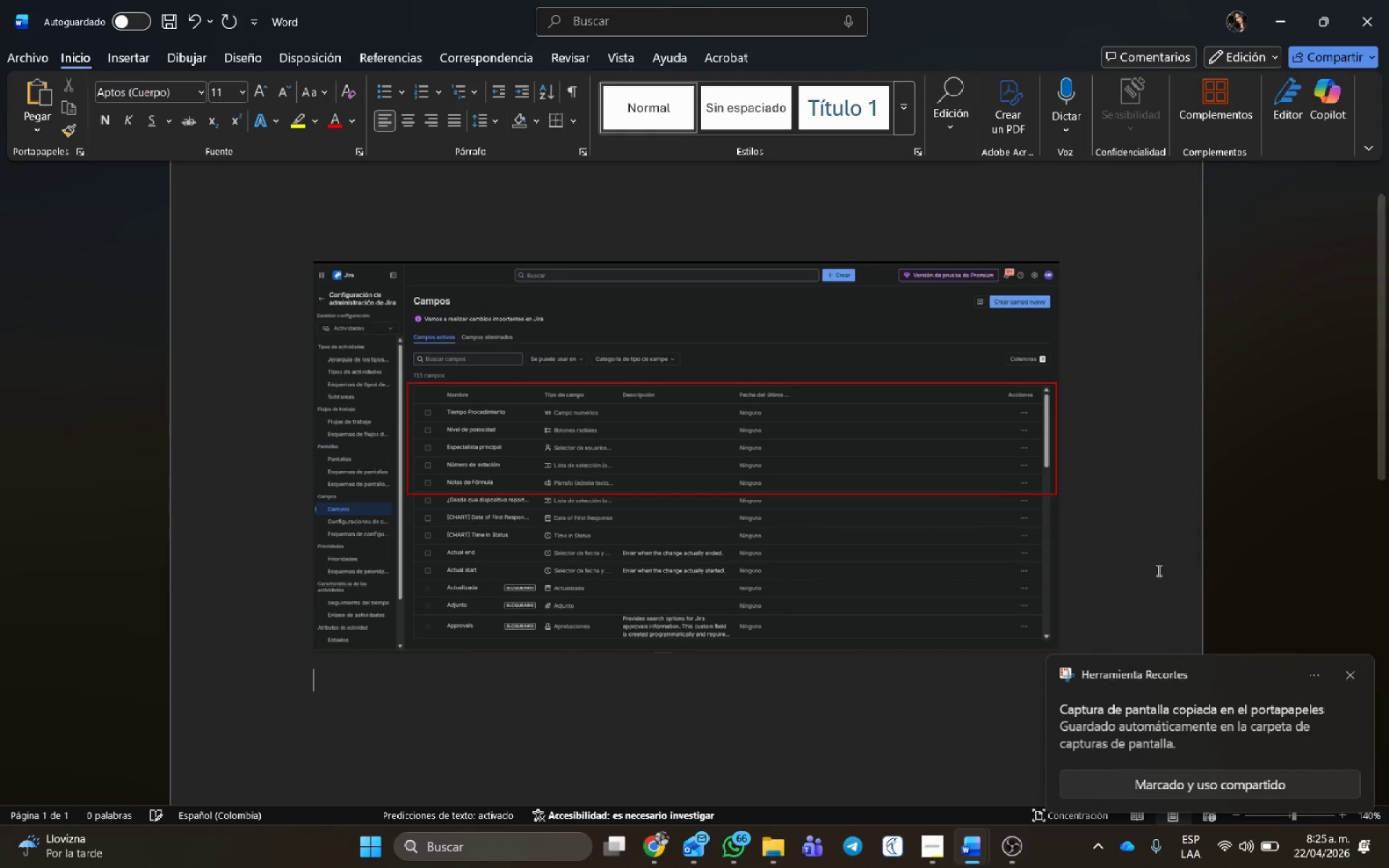 
key(Control+V)
 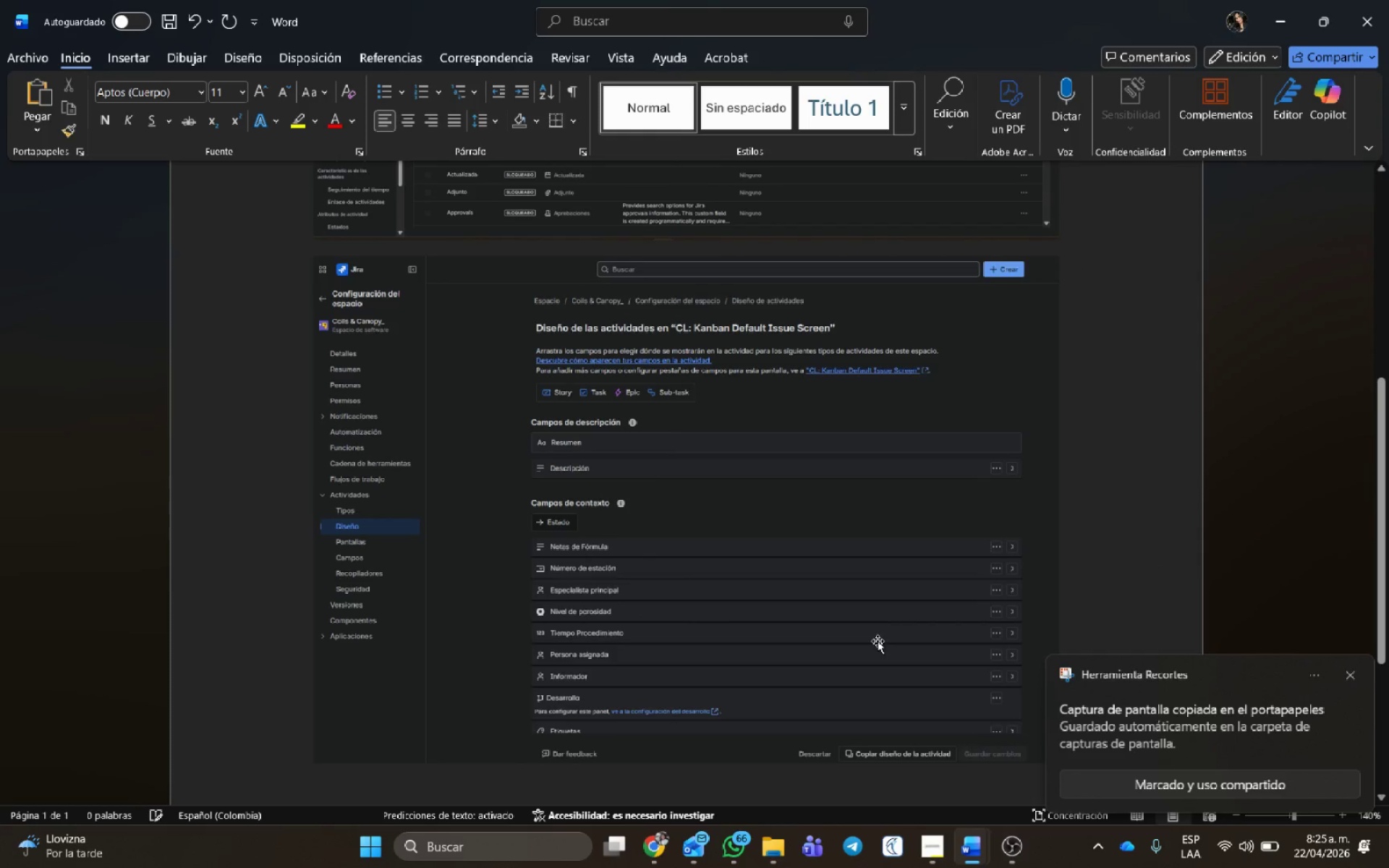 
scroll: coordinate [879, 631], scroll_direction: up, amount: 2.0
 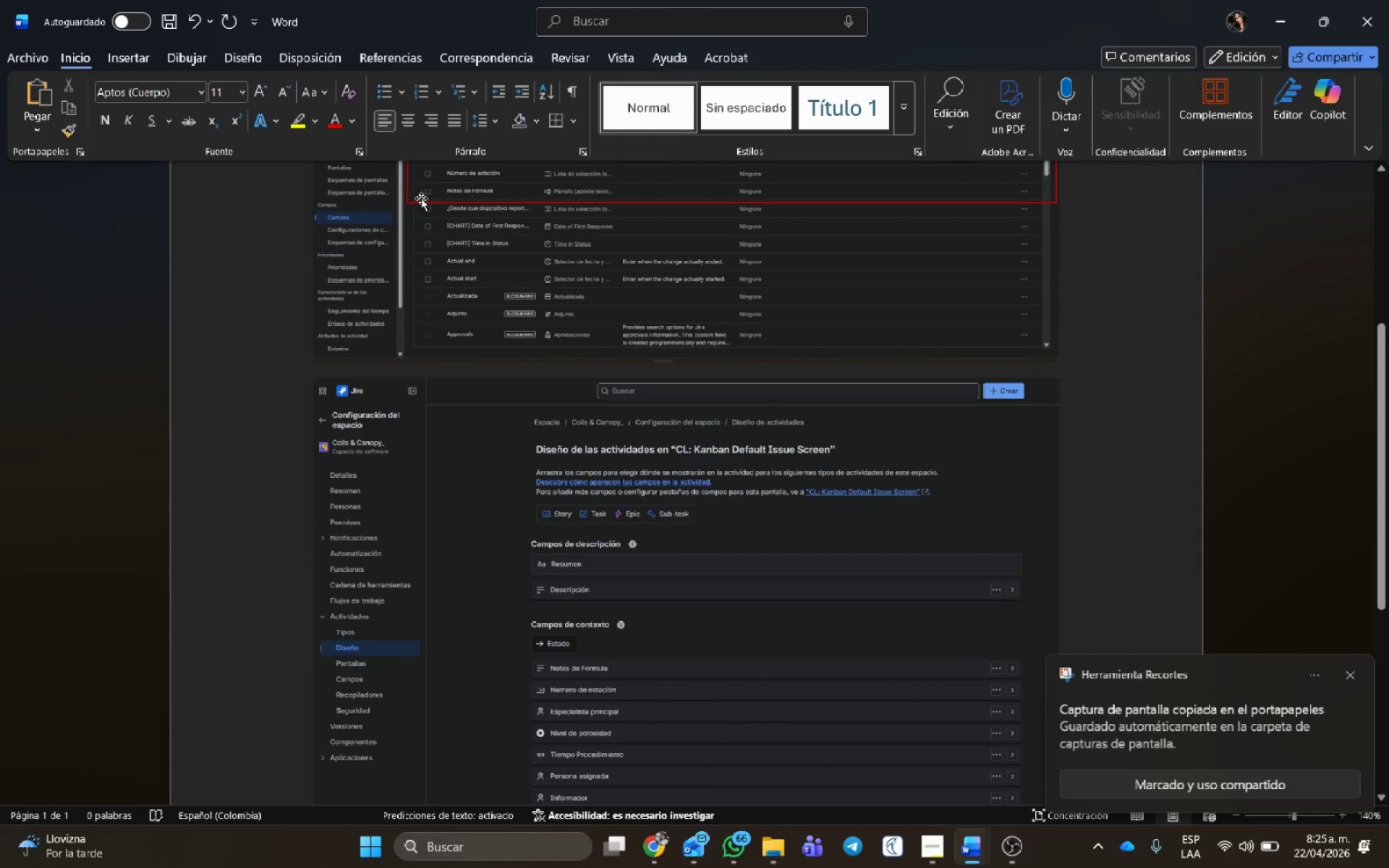 
left_click([425, 203])
 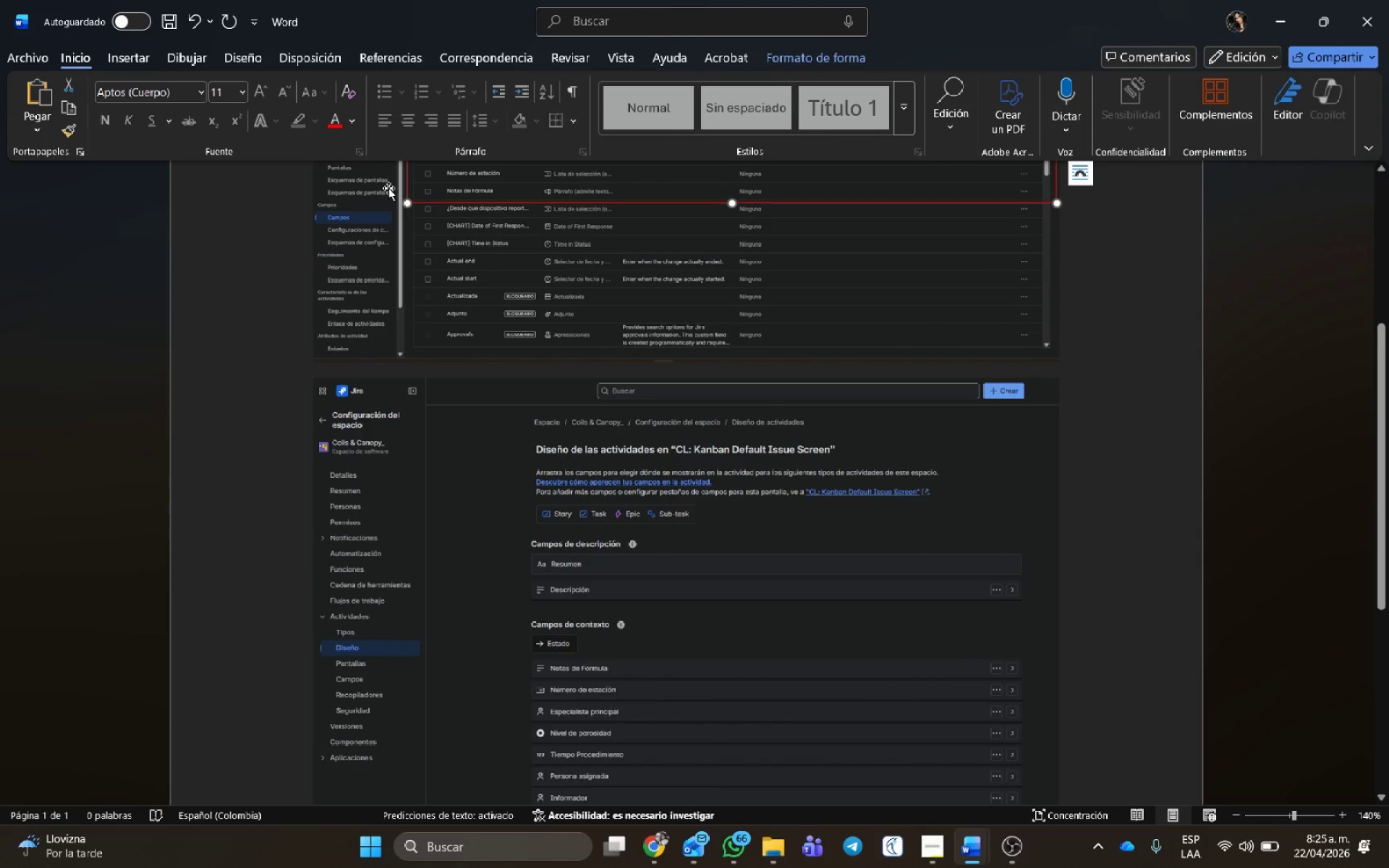 
key(Control+C)
 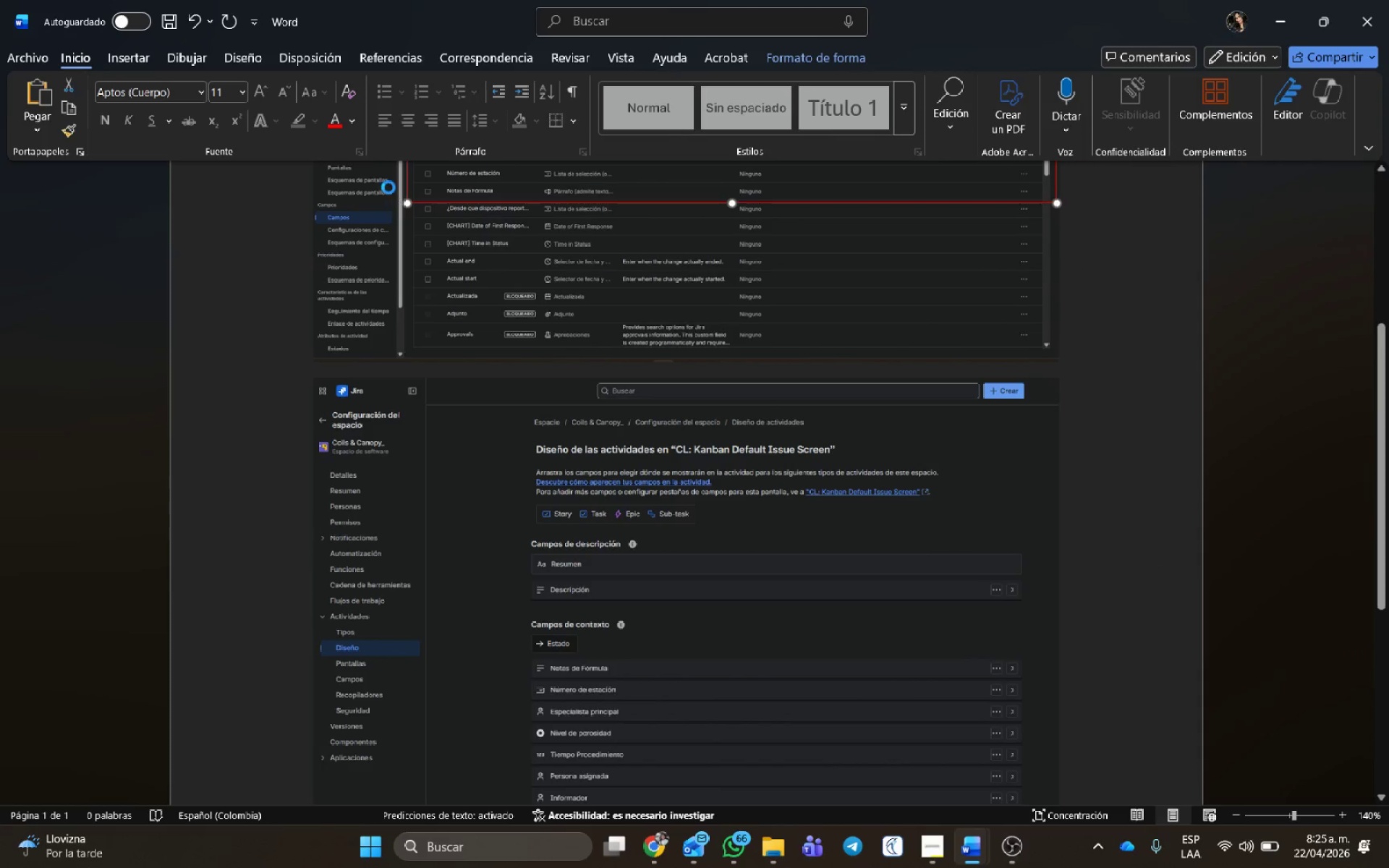 
key(Control+V)
 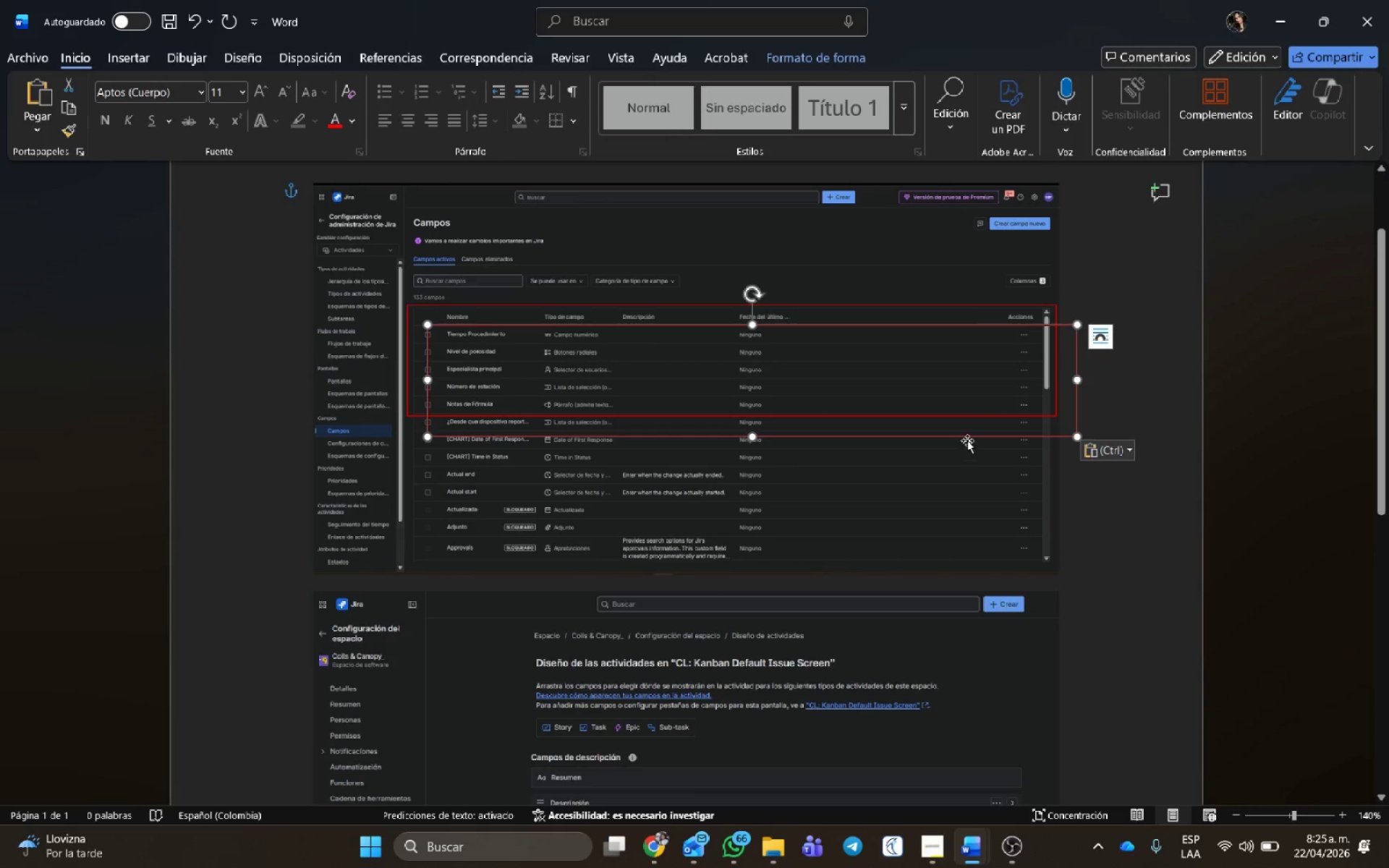 
left_click_drag(start_coordinate=[967, 437], to_coordinate=[1079, 867])
 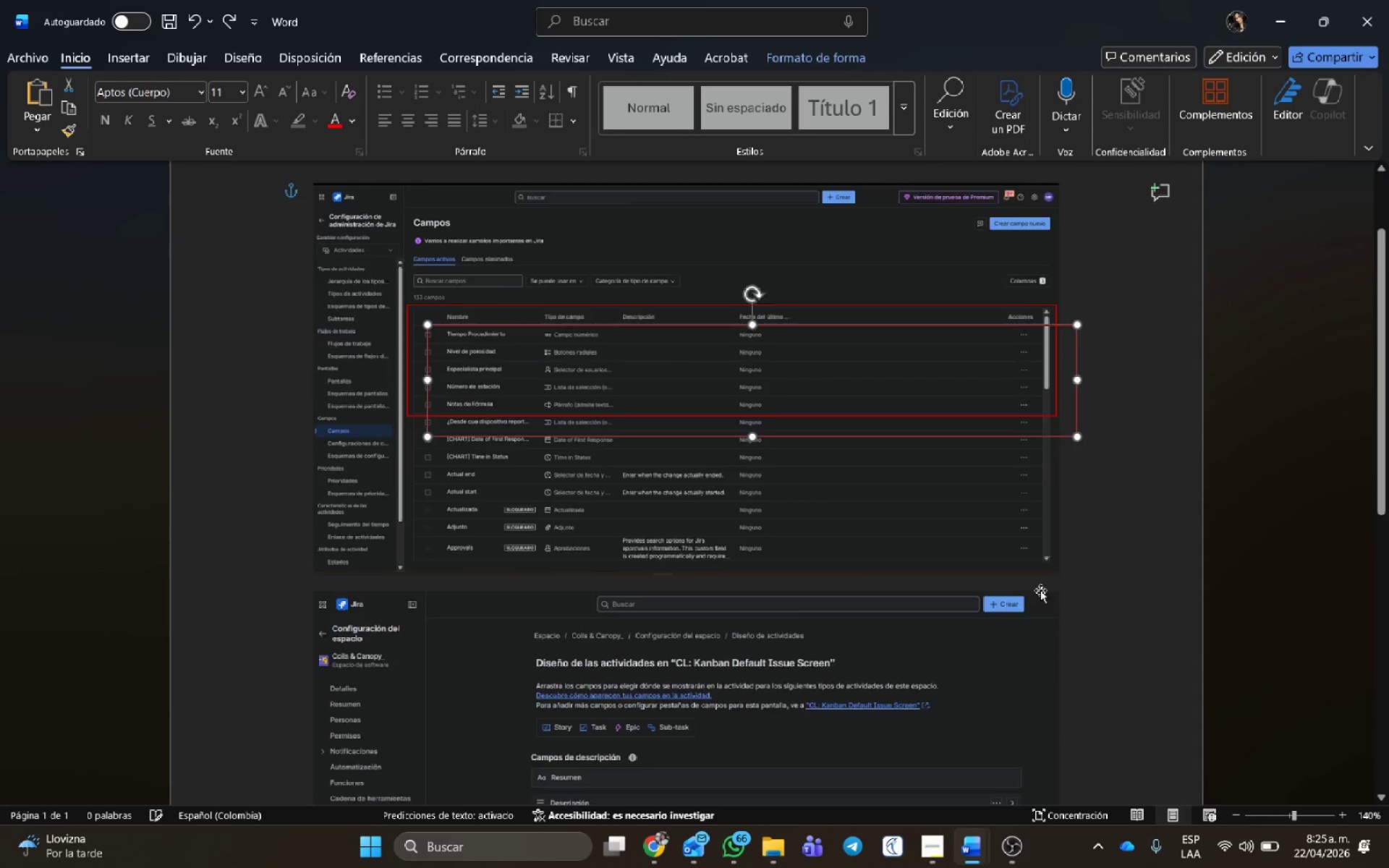 
scroll: coordinate [1036, 569], scroll_direction: down, amount: 3.0
 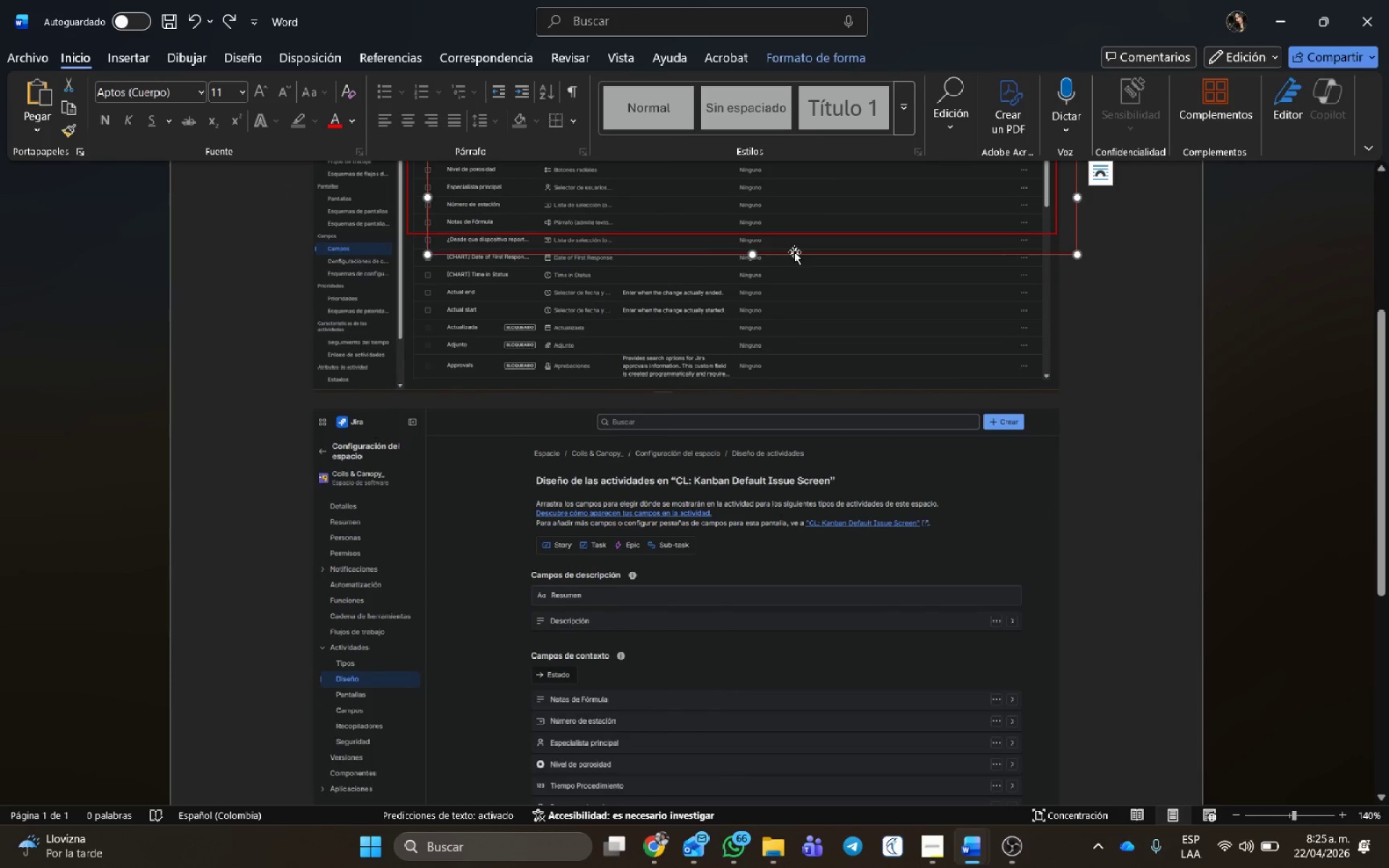 
left_click_drag(start_coordinate=[794, 252], to_coordinate=[810, 838])
 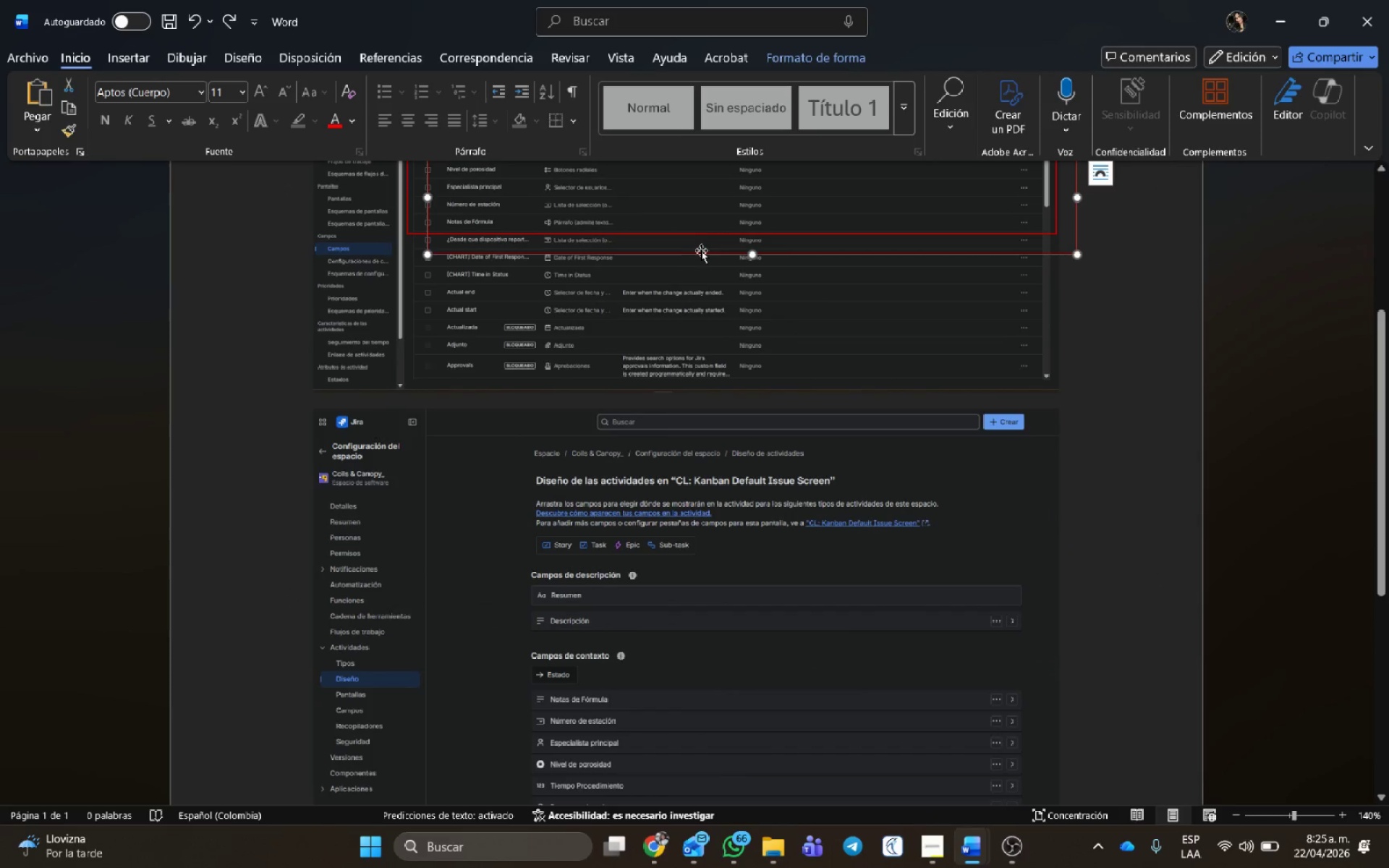 
left_click_drag(start_coordinate=[696, 254], to_coordinate=[701, 852])
 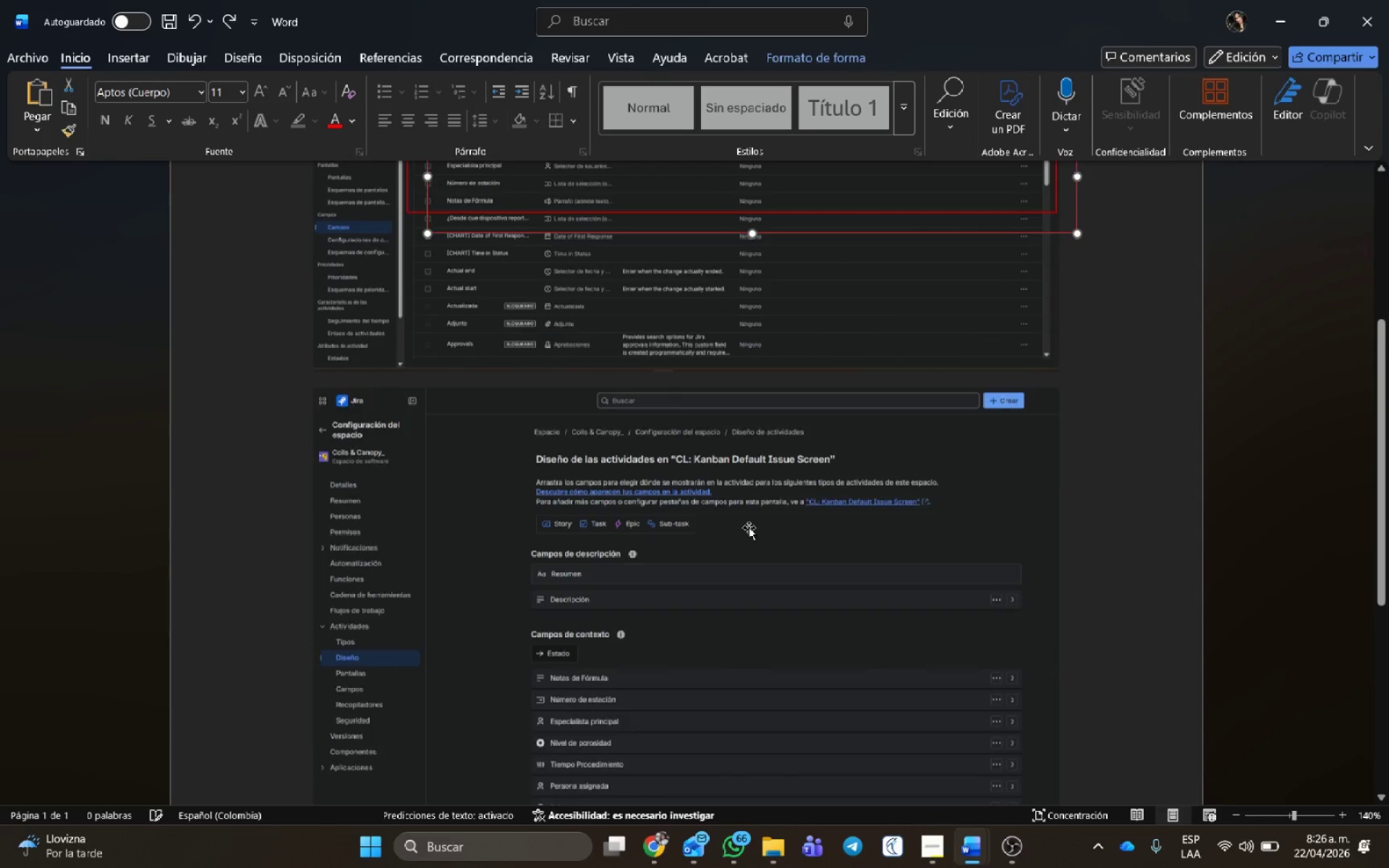 
scroll: coordinate [749, 527], scroll_direction: down, amount: 1.0
 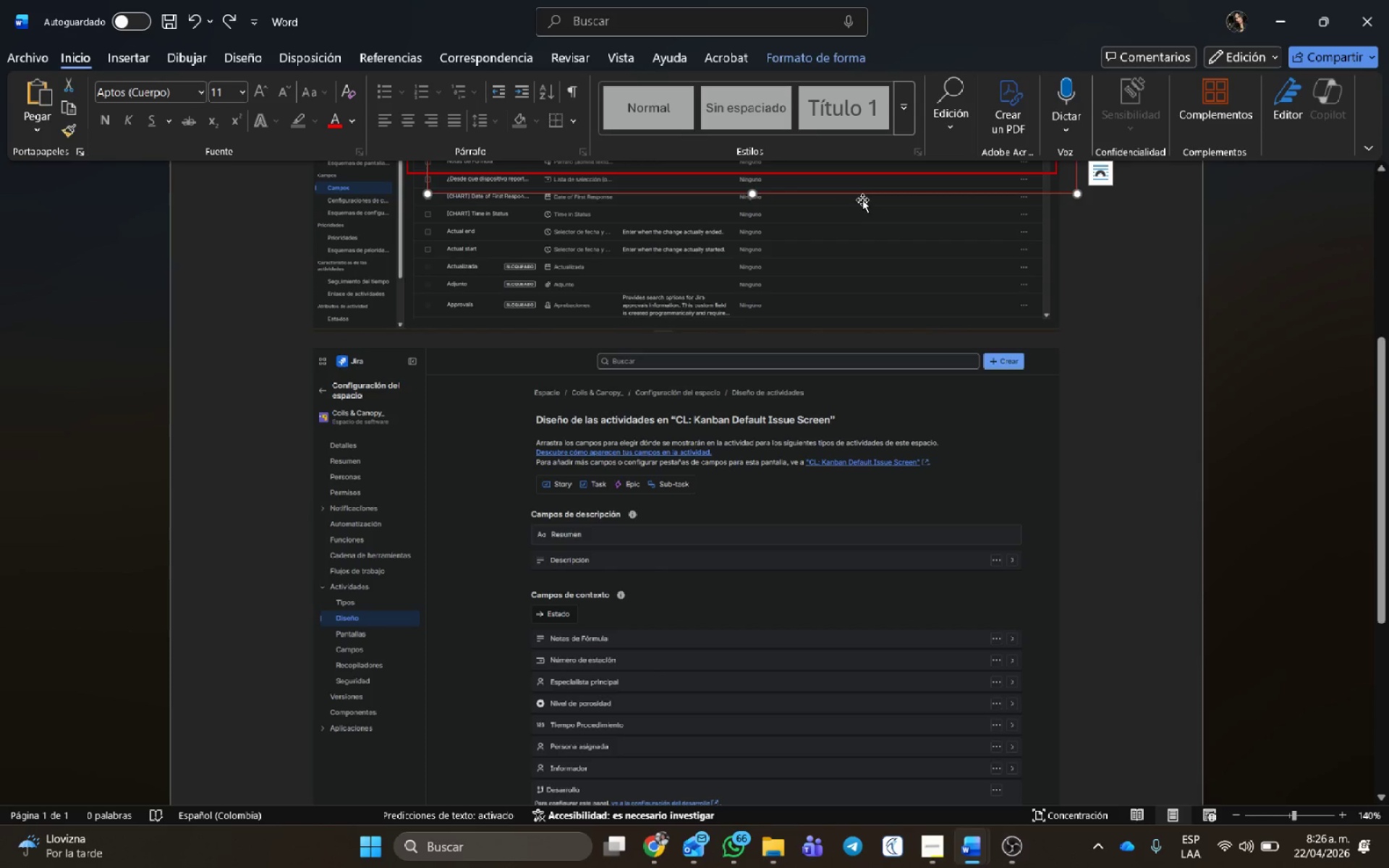 
left_click_drag(start_coordinate=[862, 192], to_coordinate=[917, 727])
 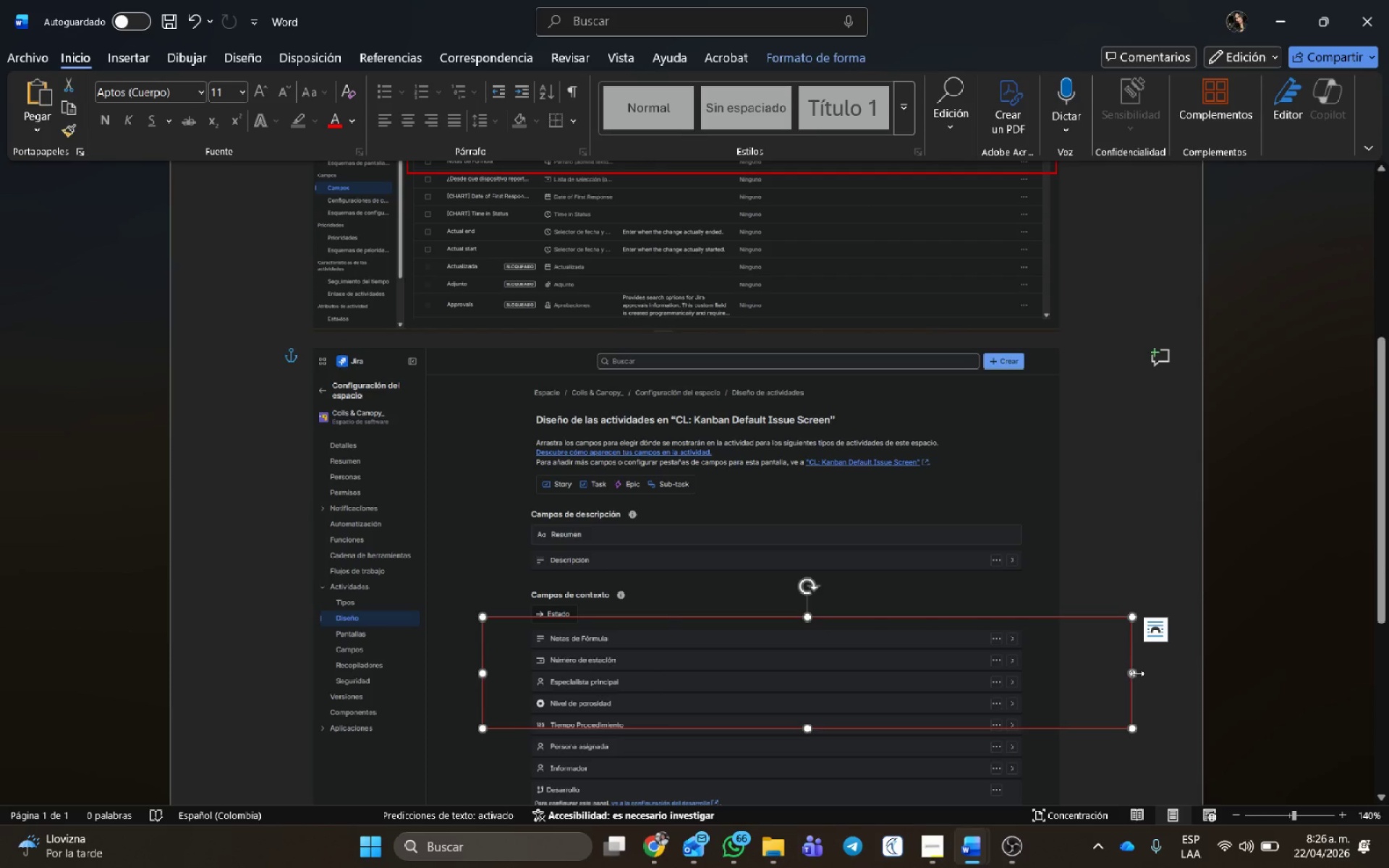 
left_click_drag(start_coordinate=[1137, 673], to_coordinate=[1027, 699])
 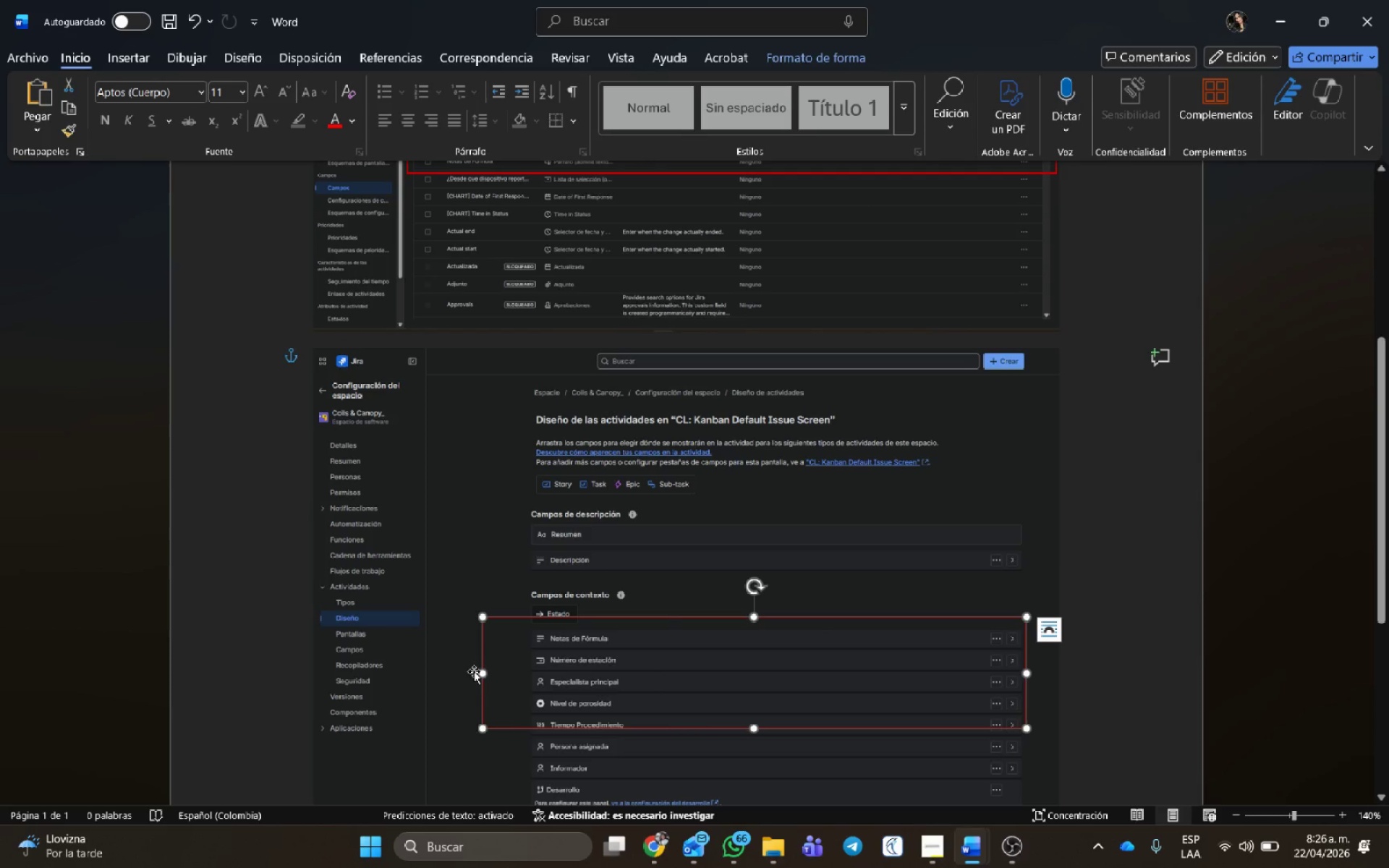 
left_click_drag(start_coordinate=[480, 673], to_coordinate=[532, 671])
 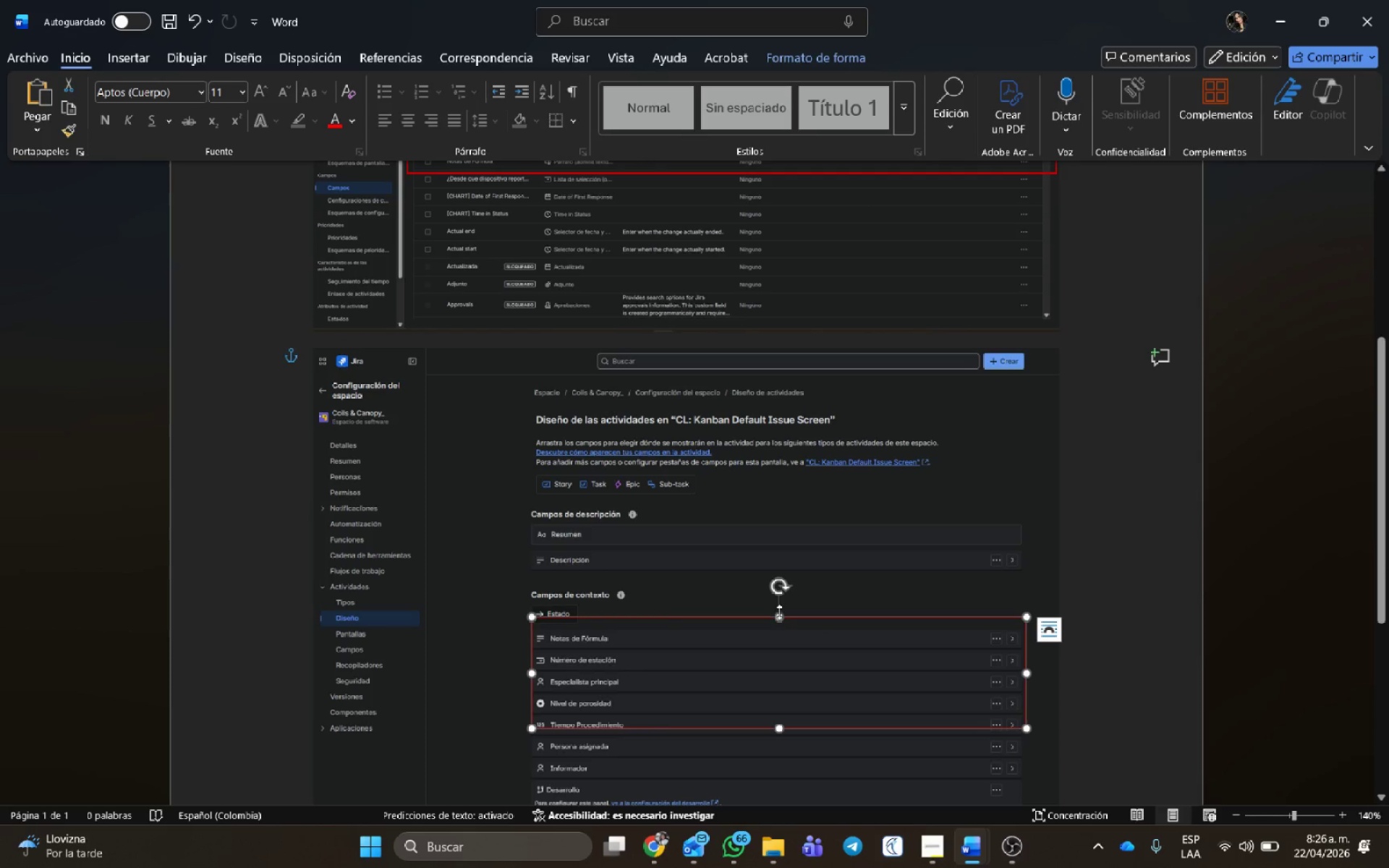 
left_click_drag(start_coordinate=[780, 619], to_coordinate=[765, 576])
 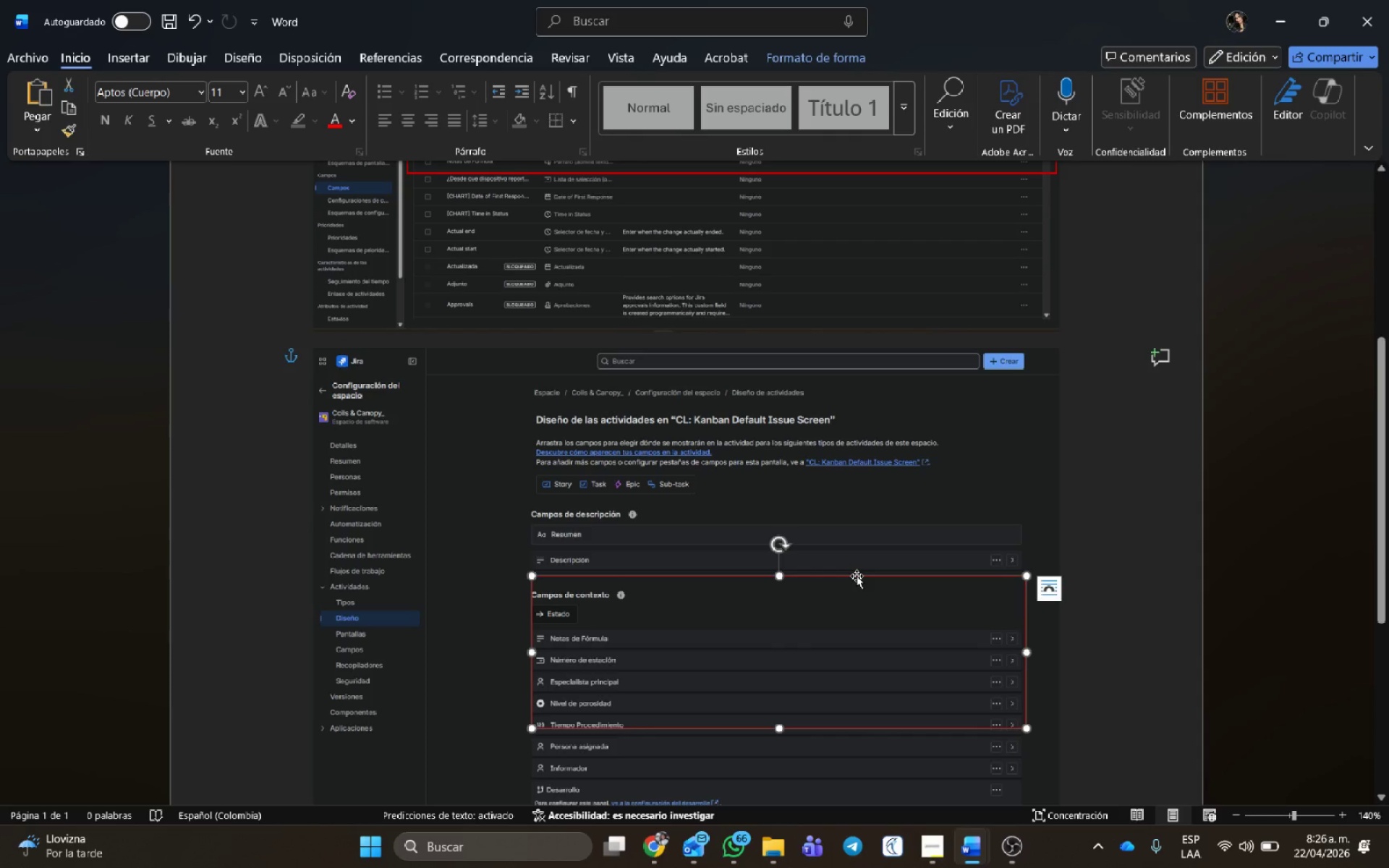 
left_click_drag(start_coordinate=[857, 576], to_coordinate=[847, 576])
 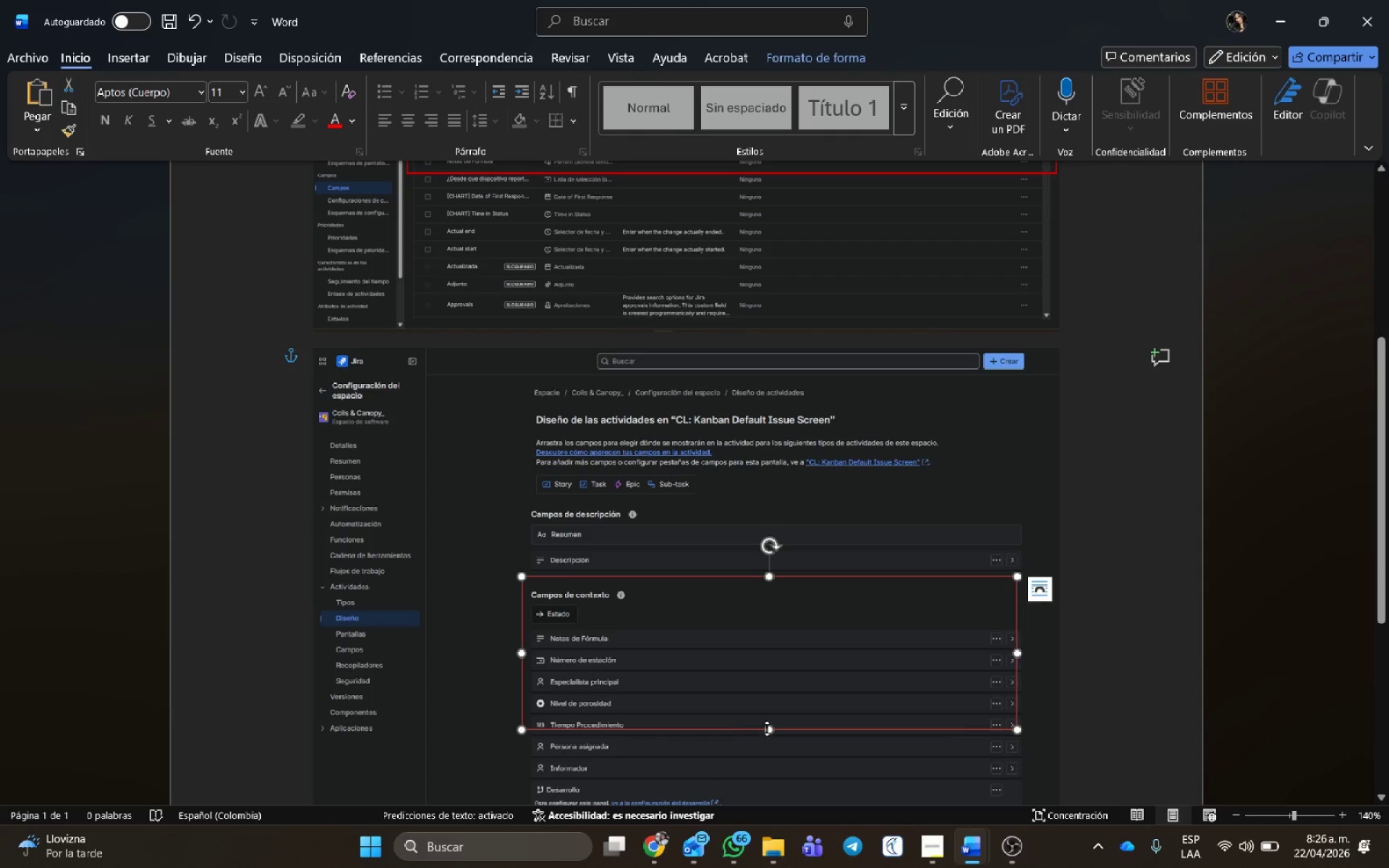 
left_click_drag(start_coordinate=[770, 729], to_coordinate=[769, 716])
 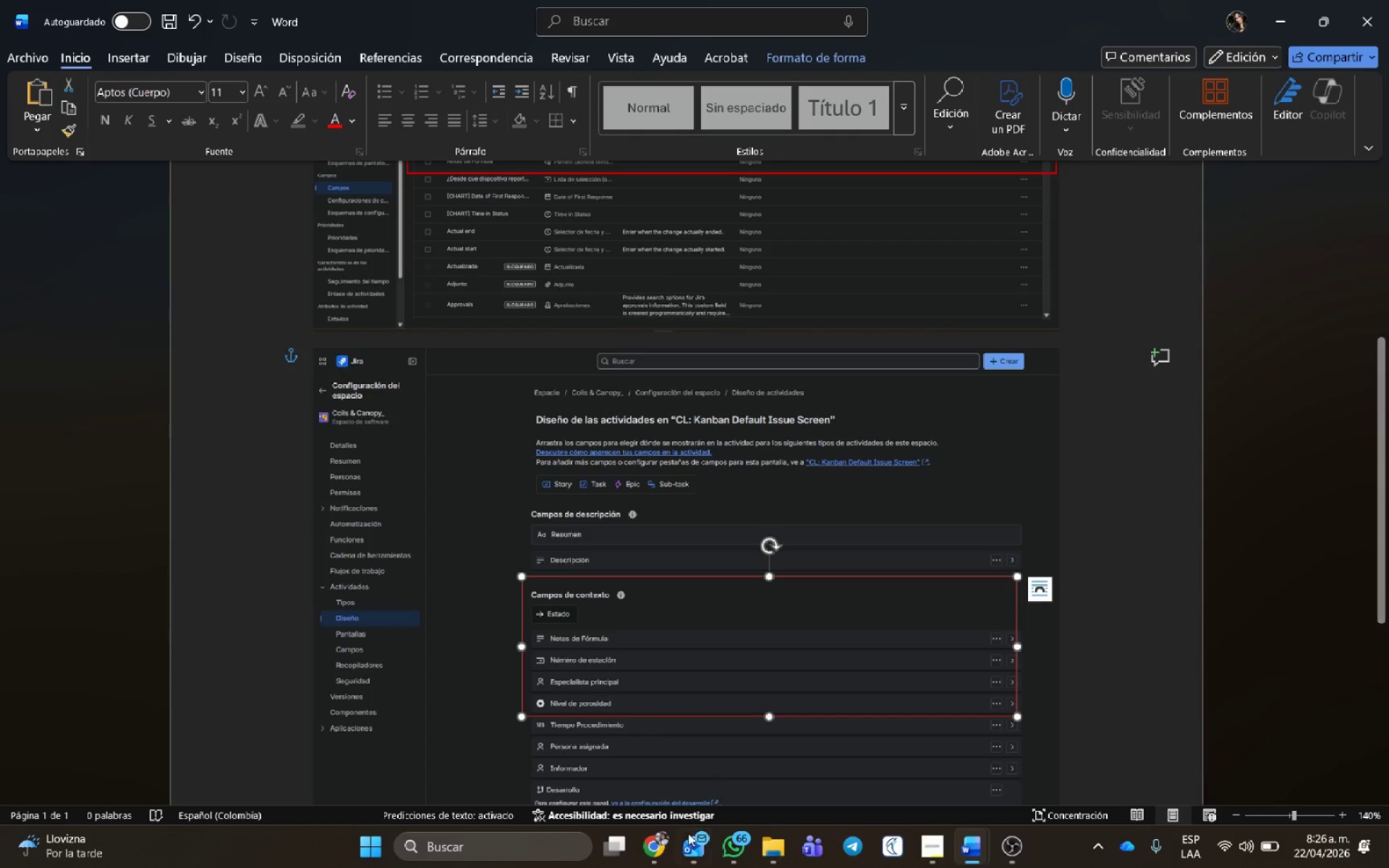 
left_click([656, 850])
 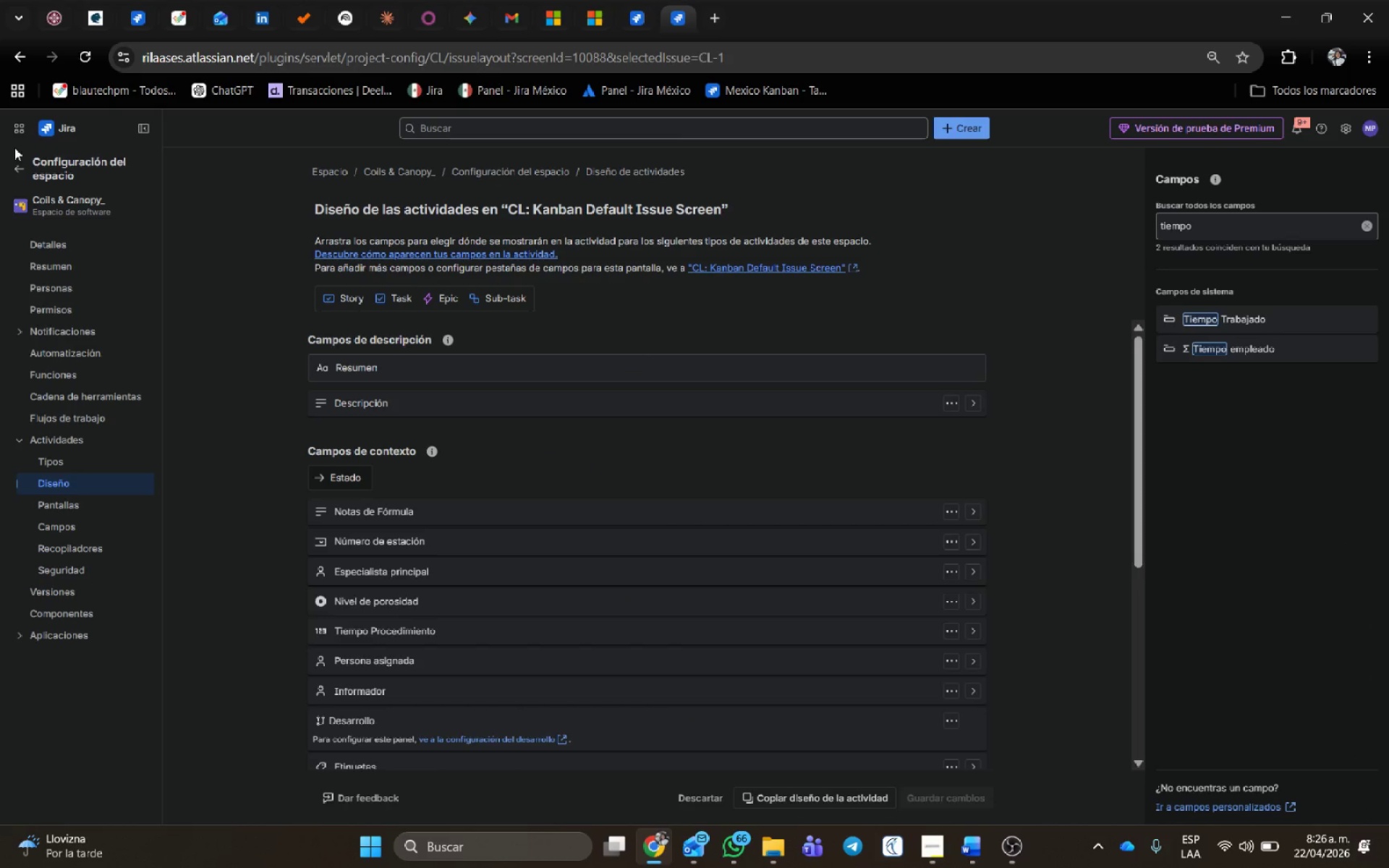 
mouse_move([22, 148])
 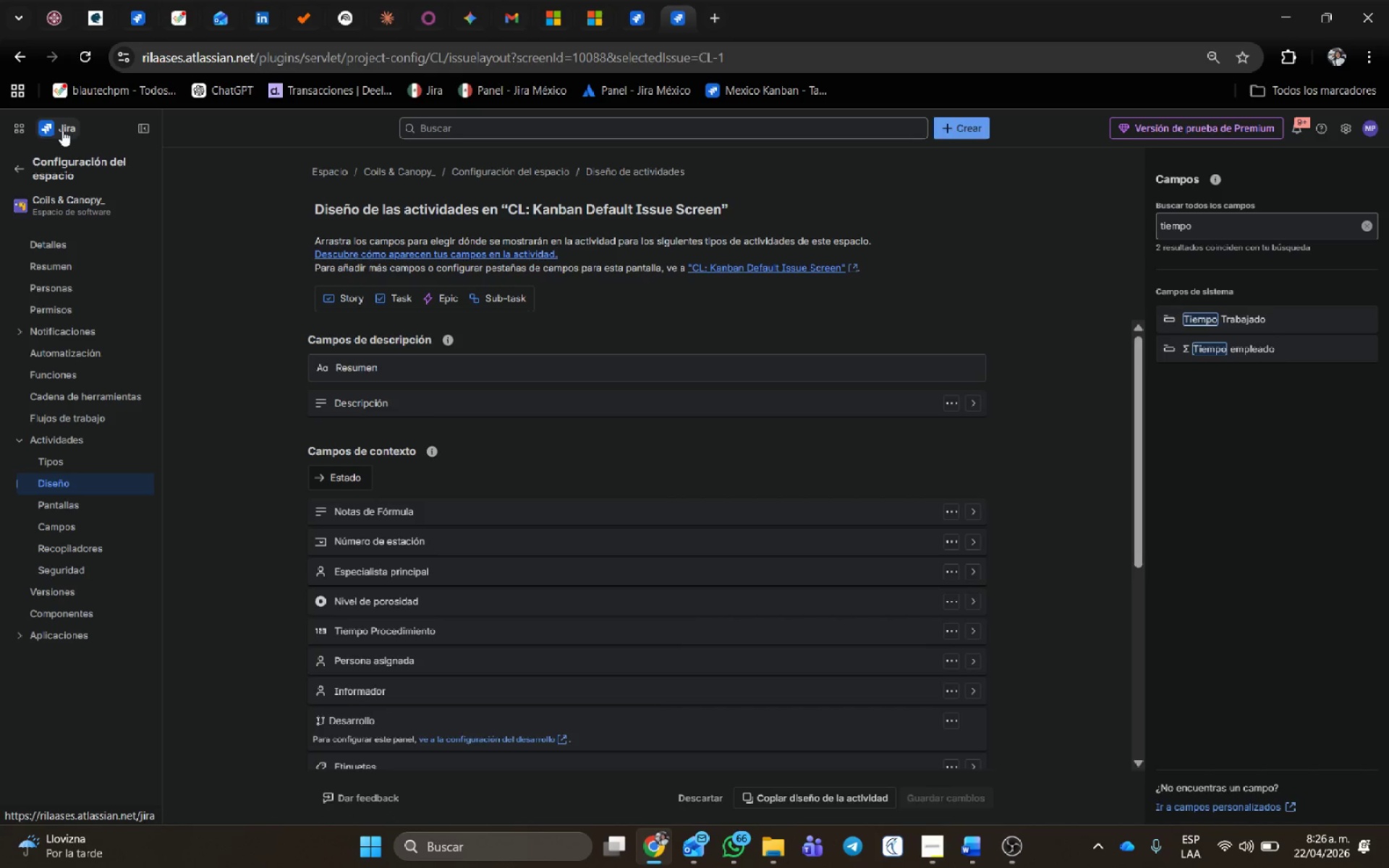 
left_click([64, 126])
 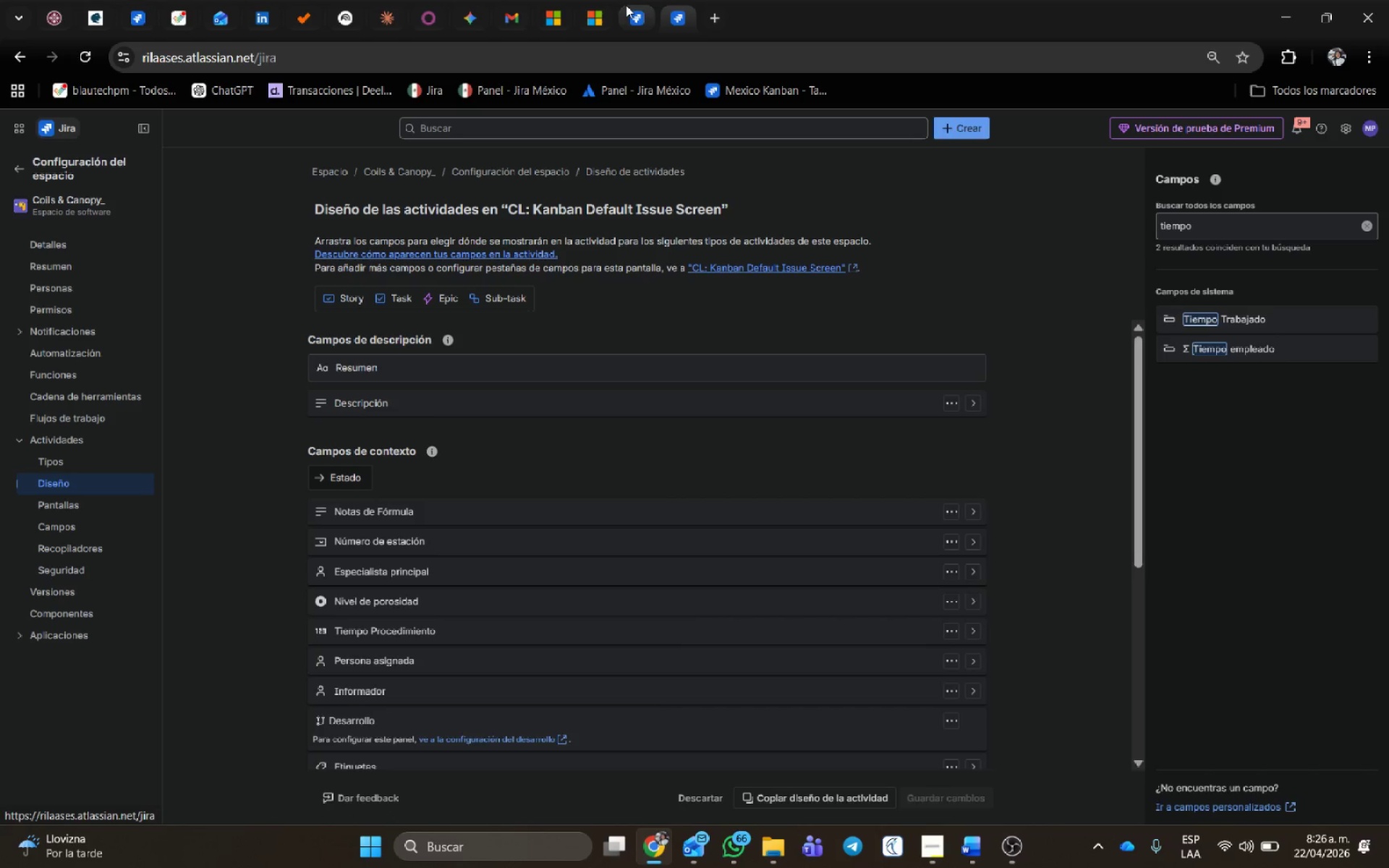 
left_click([645, 12])
 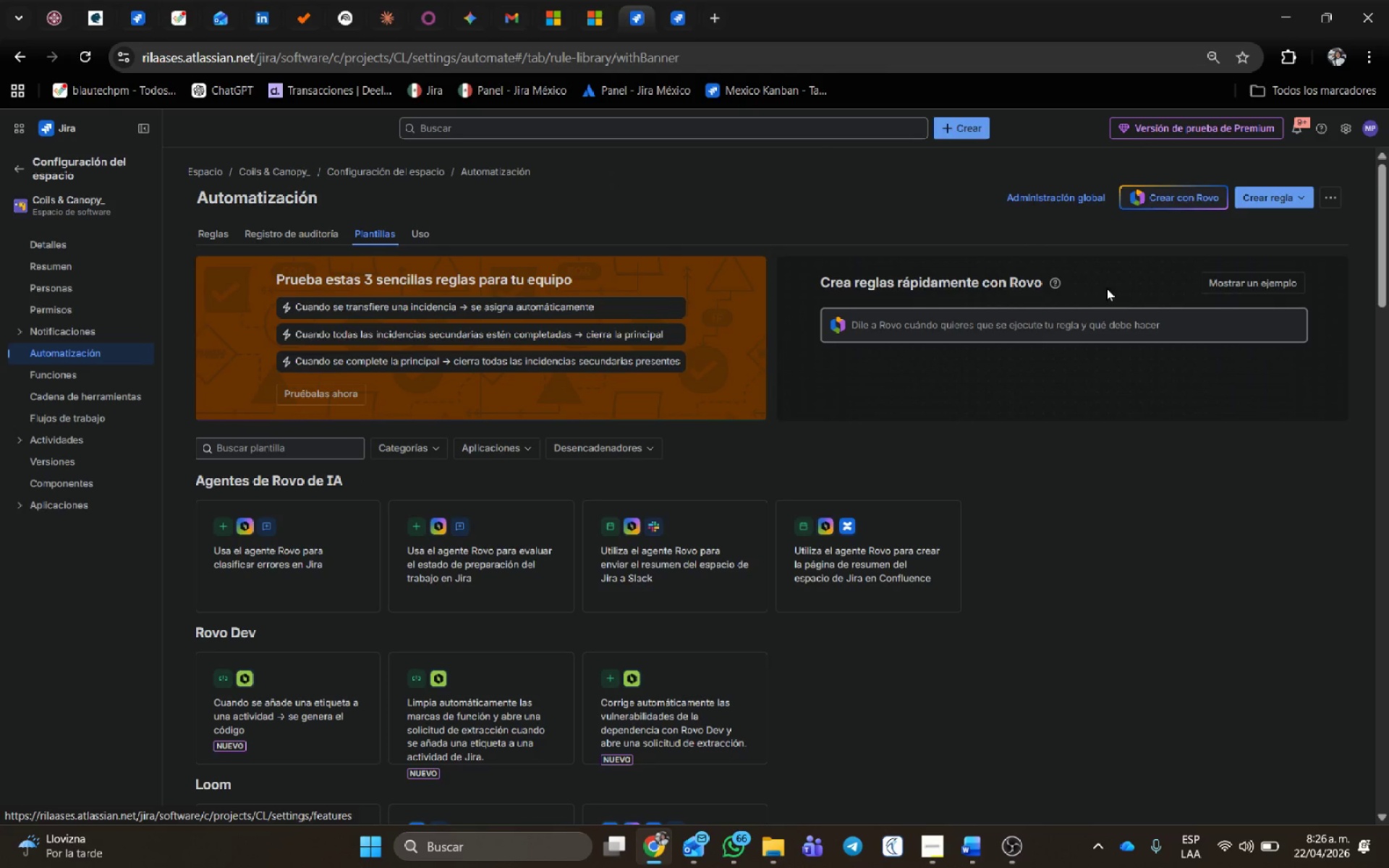 
left_click([1258, 191])
 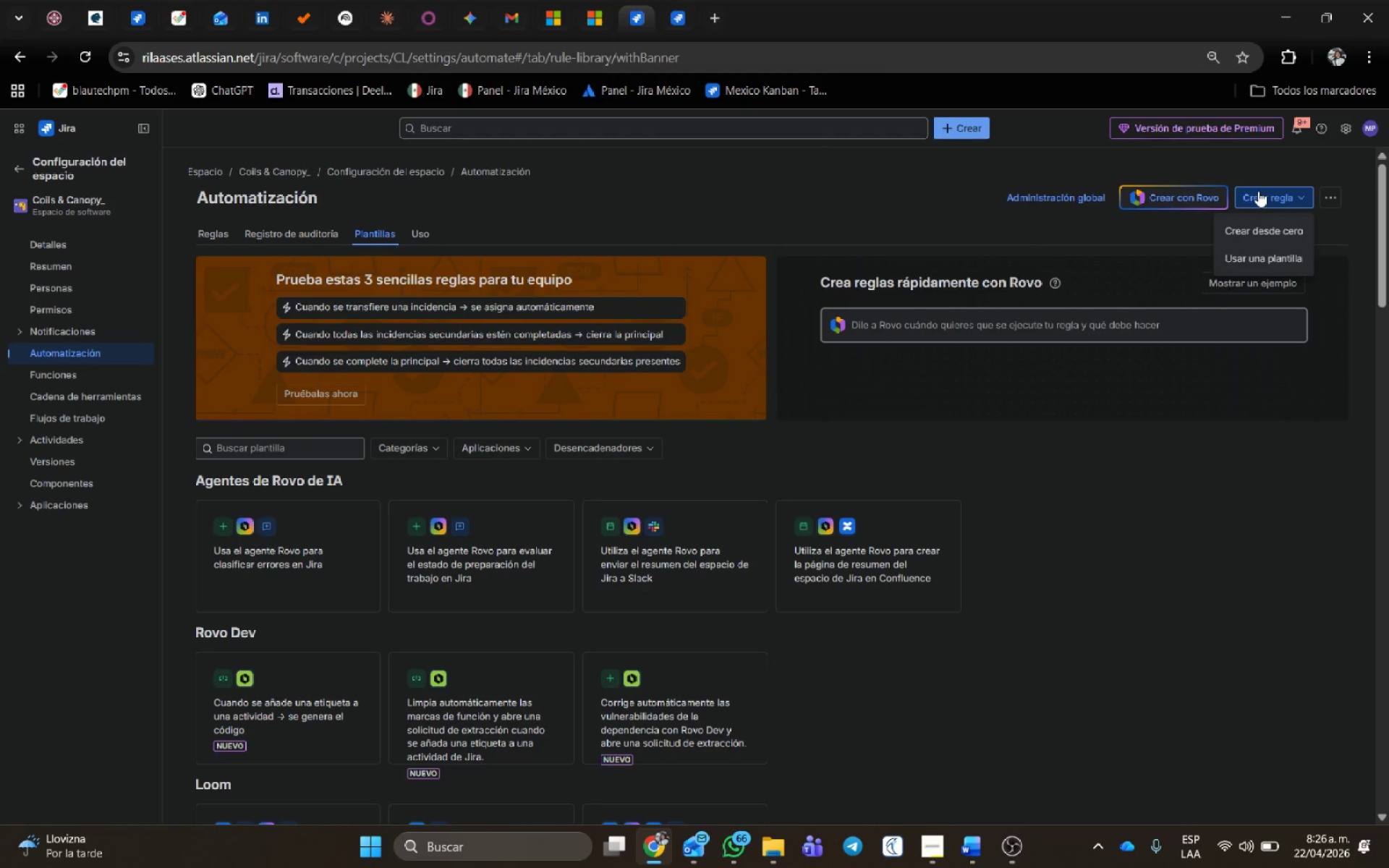 
wait(7.33)
 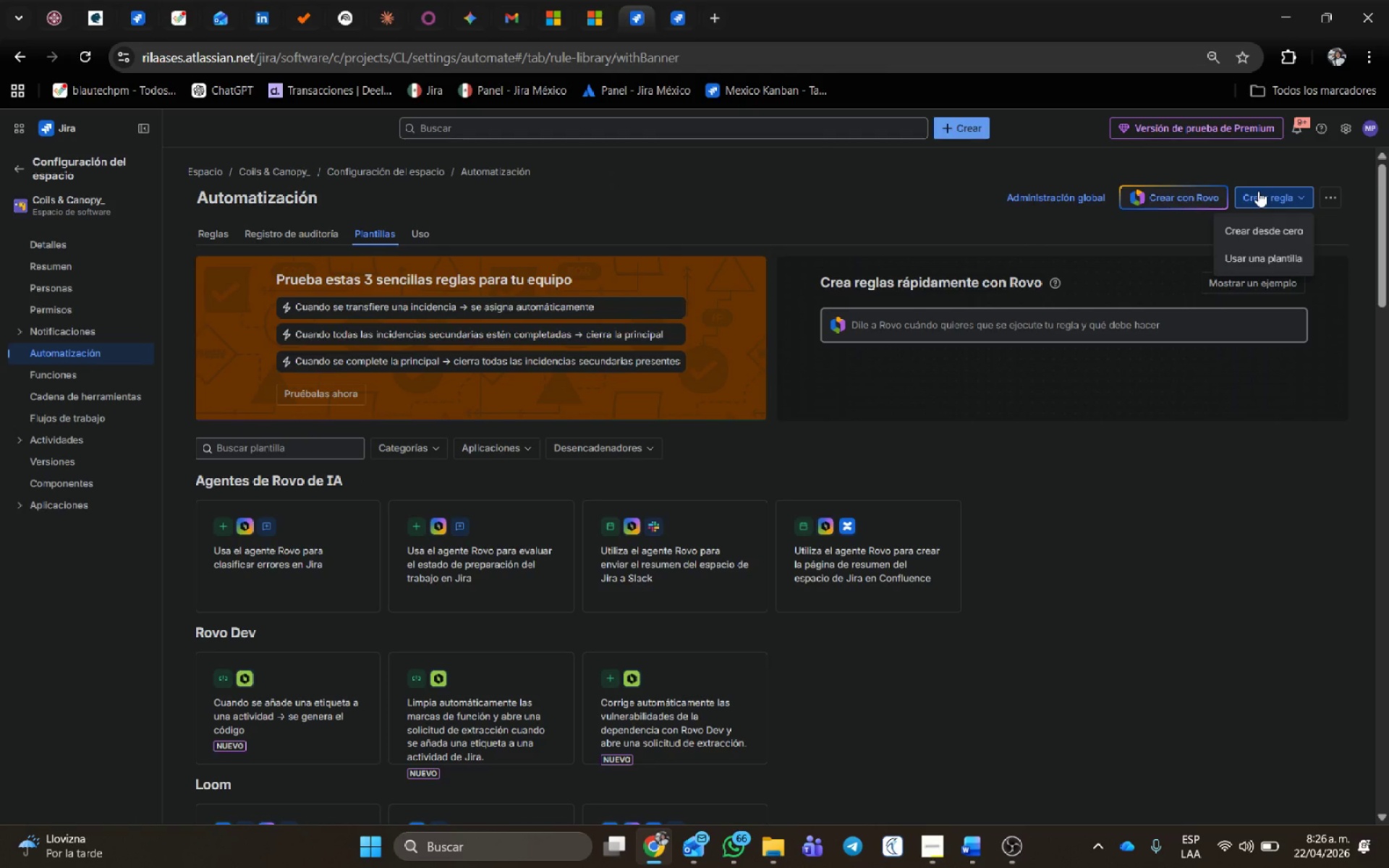 
left_click([1244, 232])
 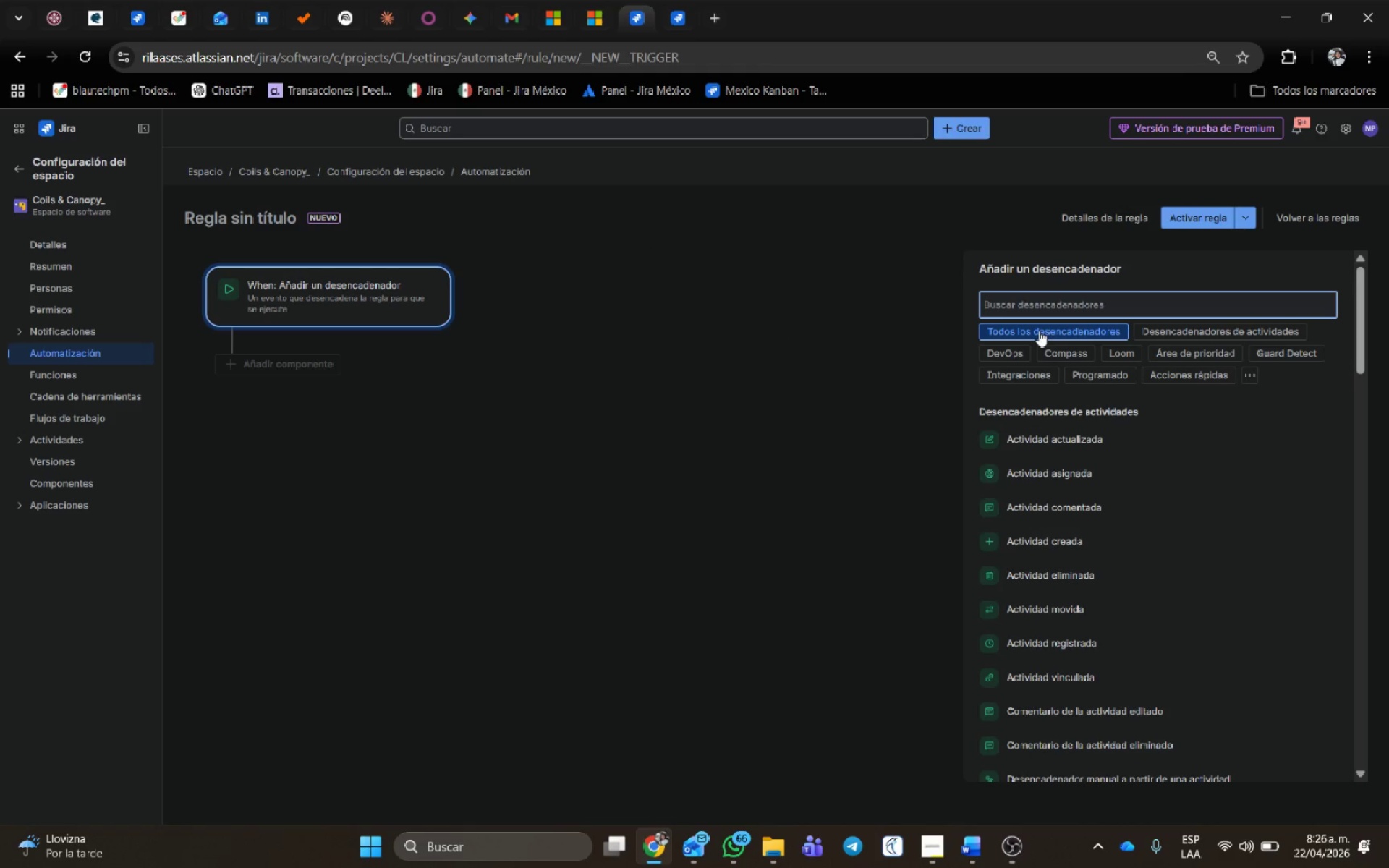 
wait(7.33)
 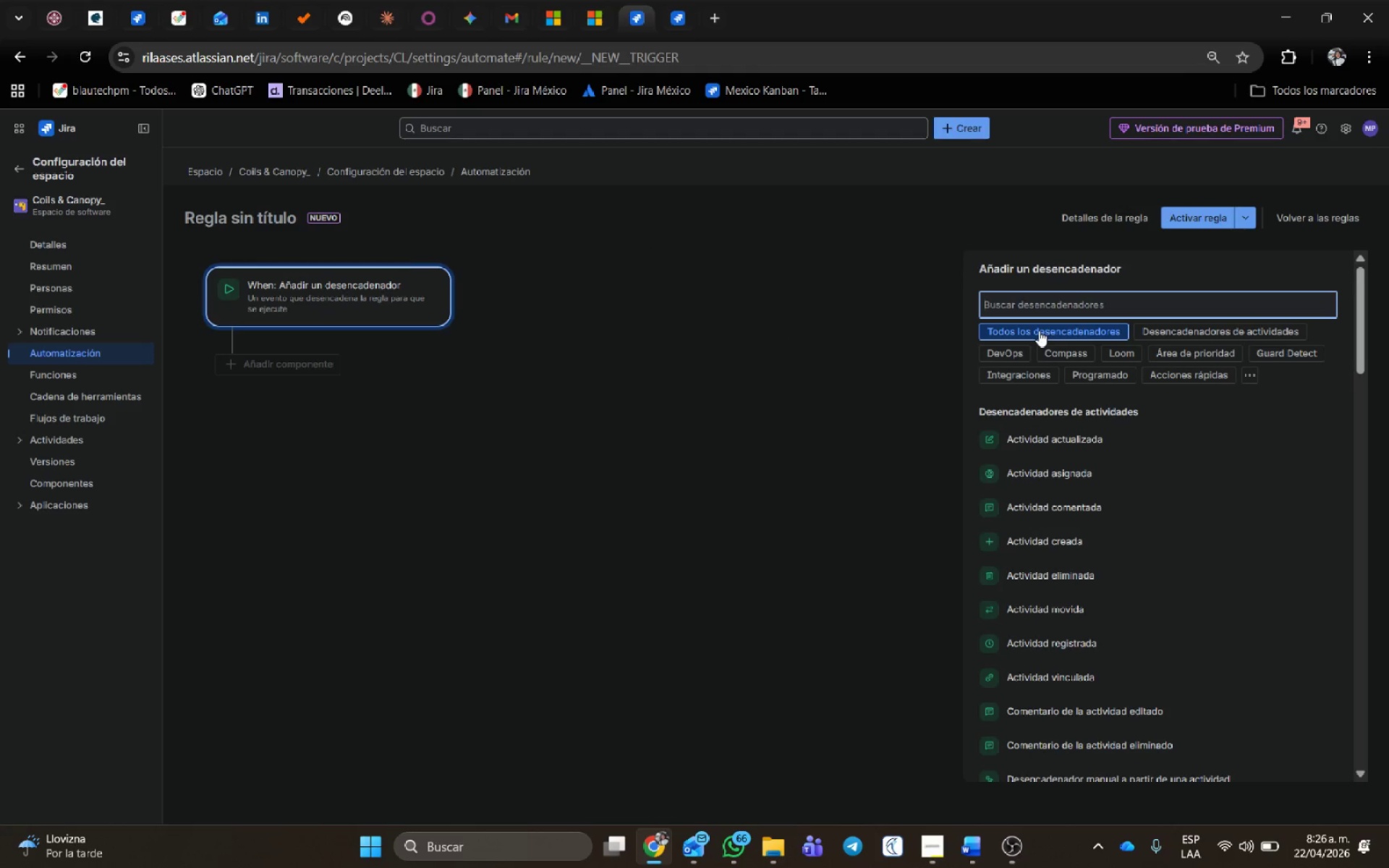 
type(Trans)
 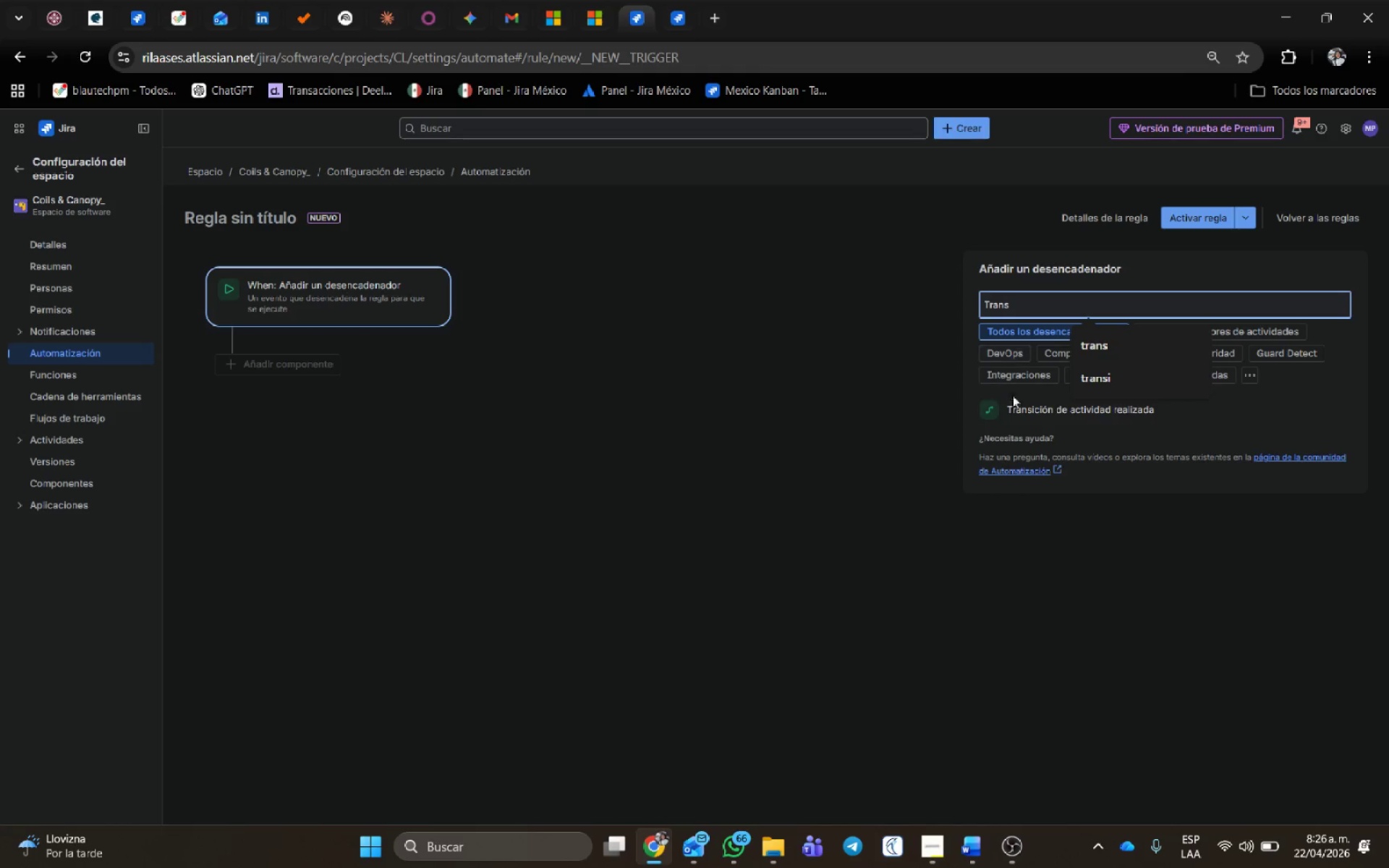 
left_click([1020, 401])
 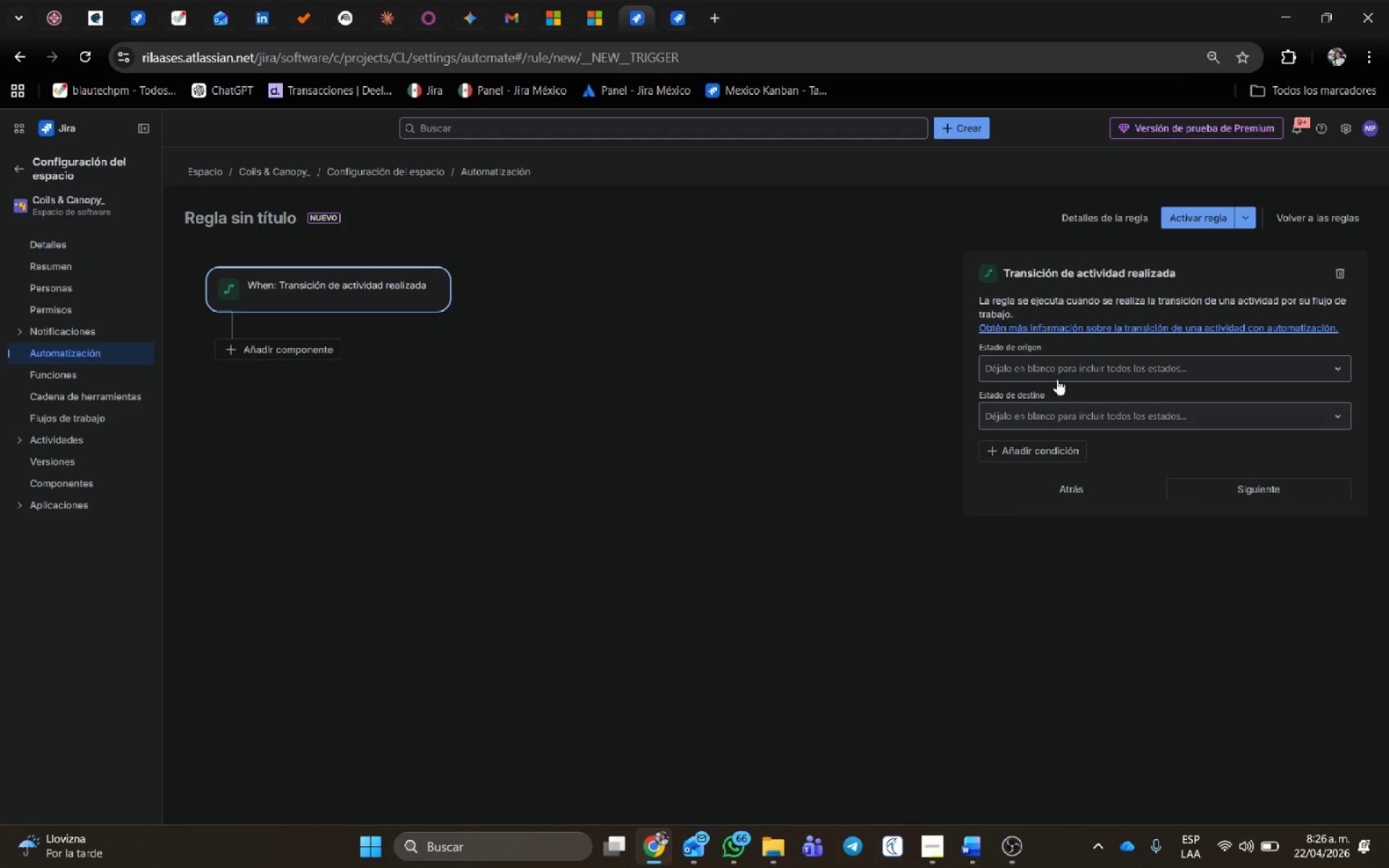 
left_click([1055, 422])
 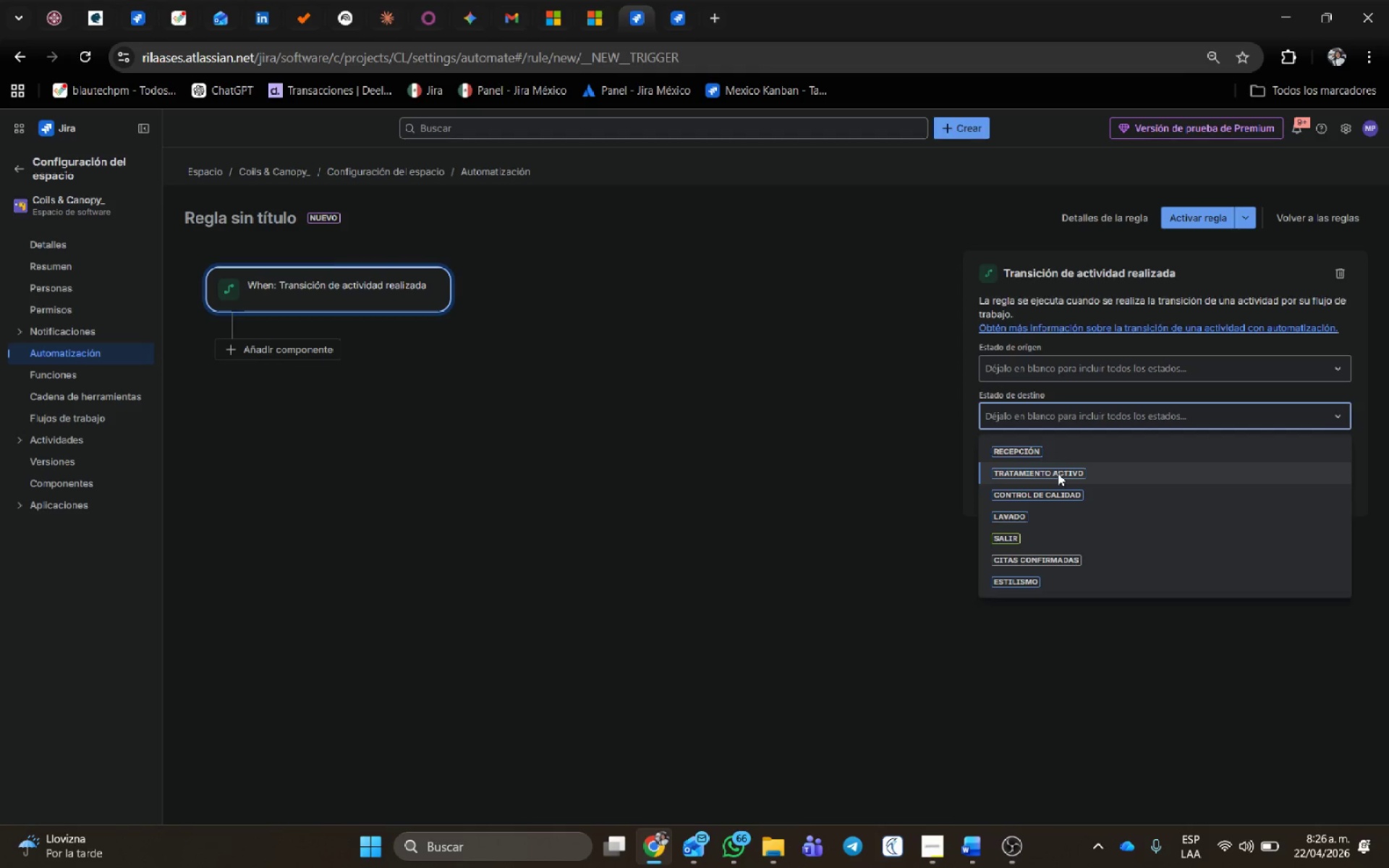 
left_click([1058, 475])
 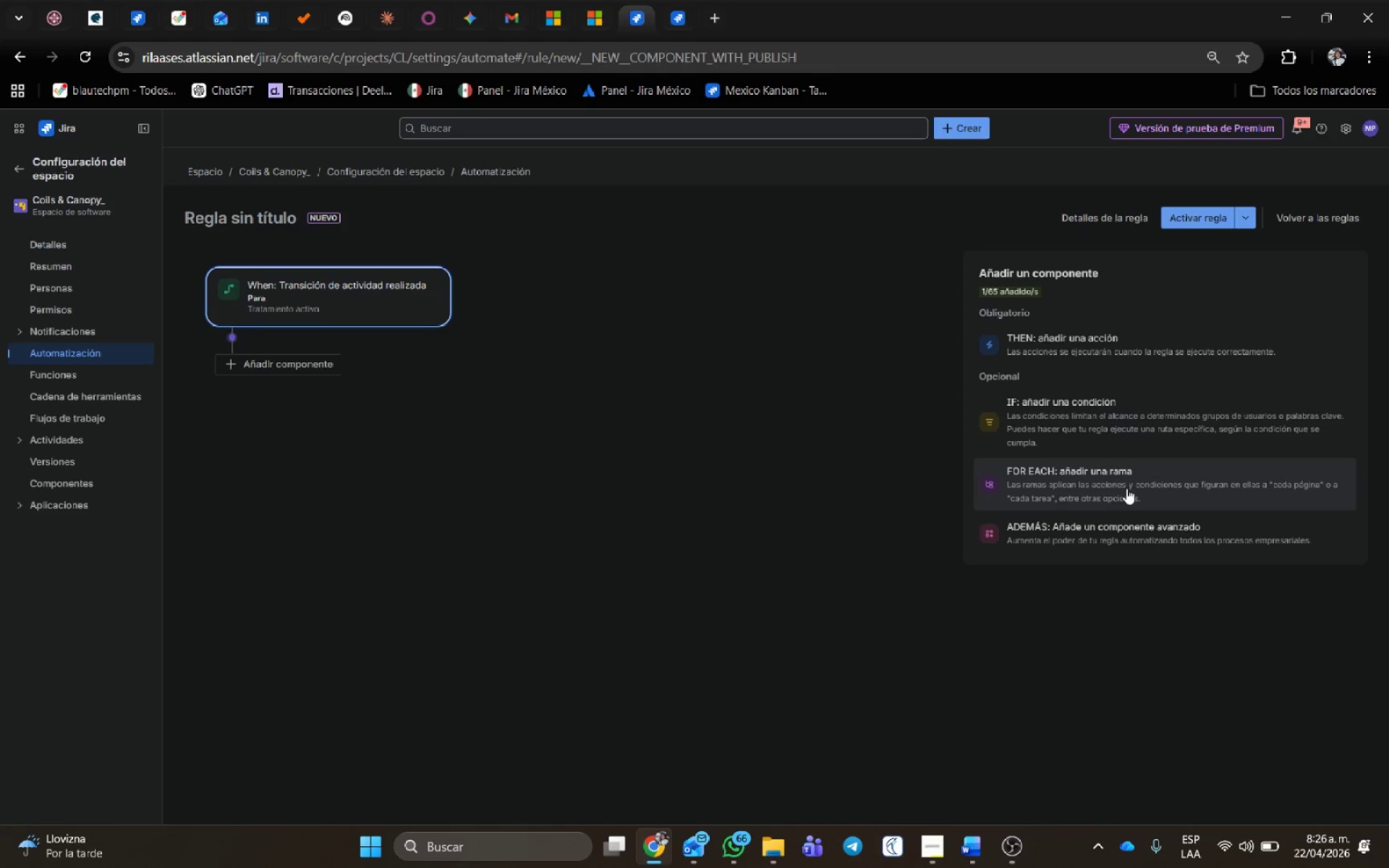 
left_click([1085, 352])
 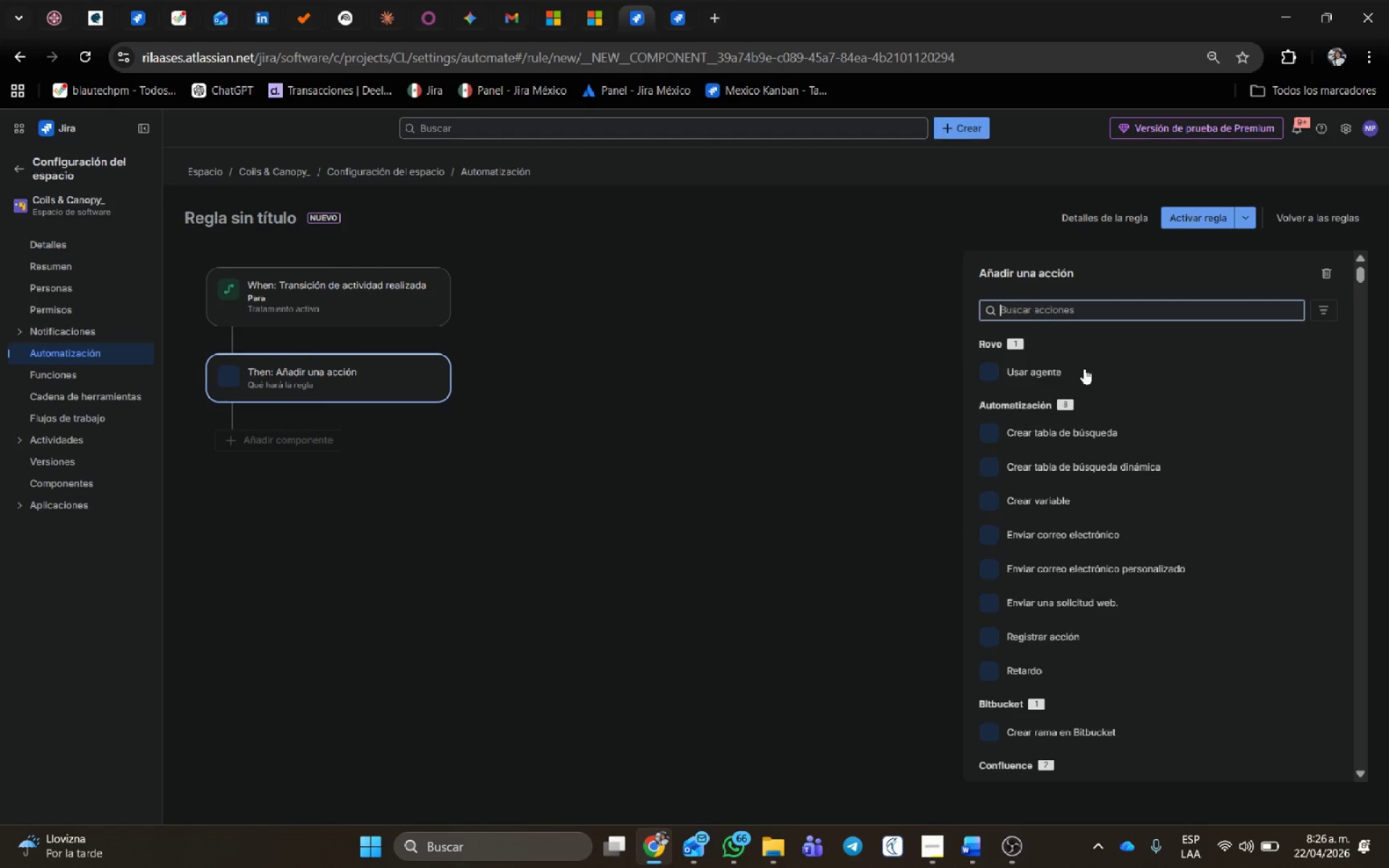 
type(com)
 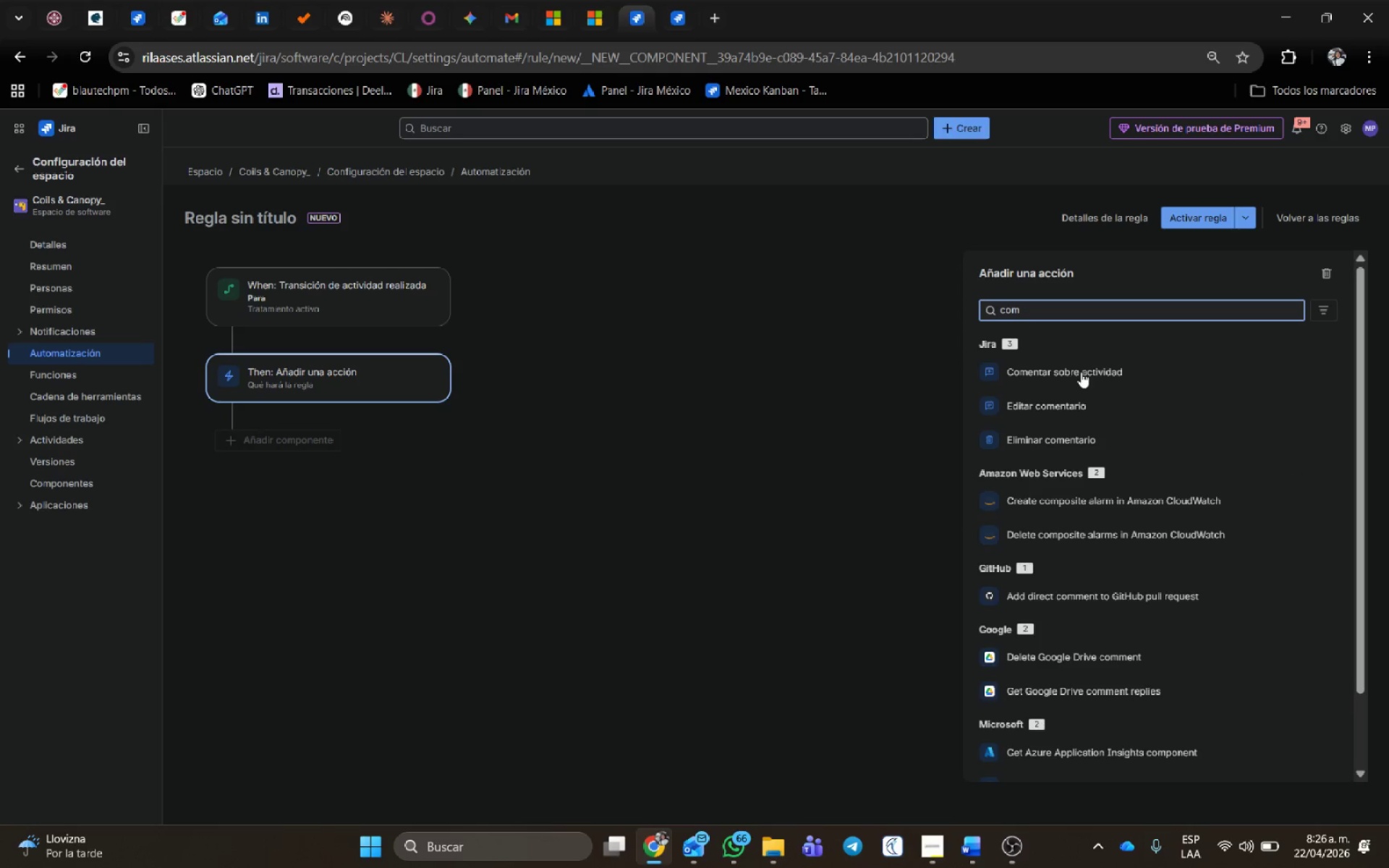 
left_click([1084, 376])
 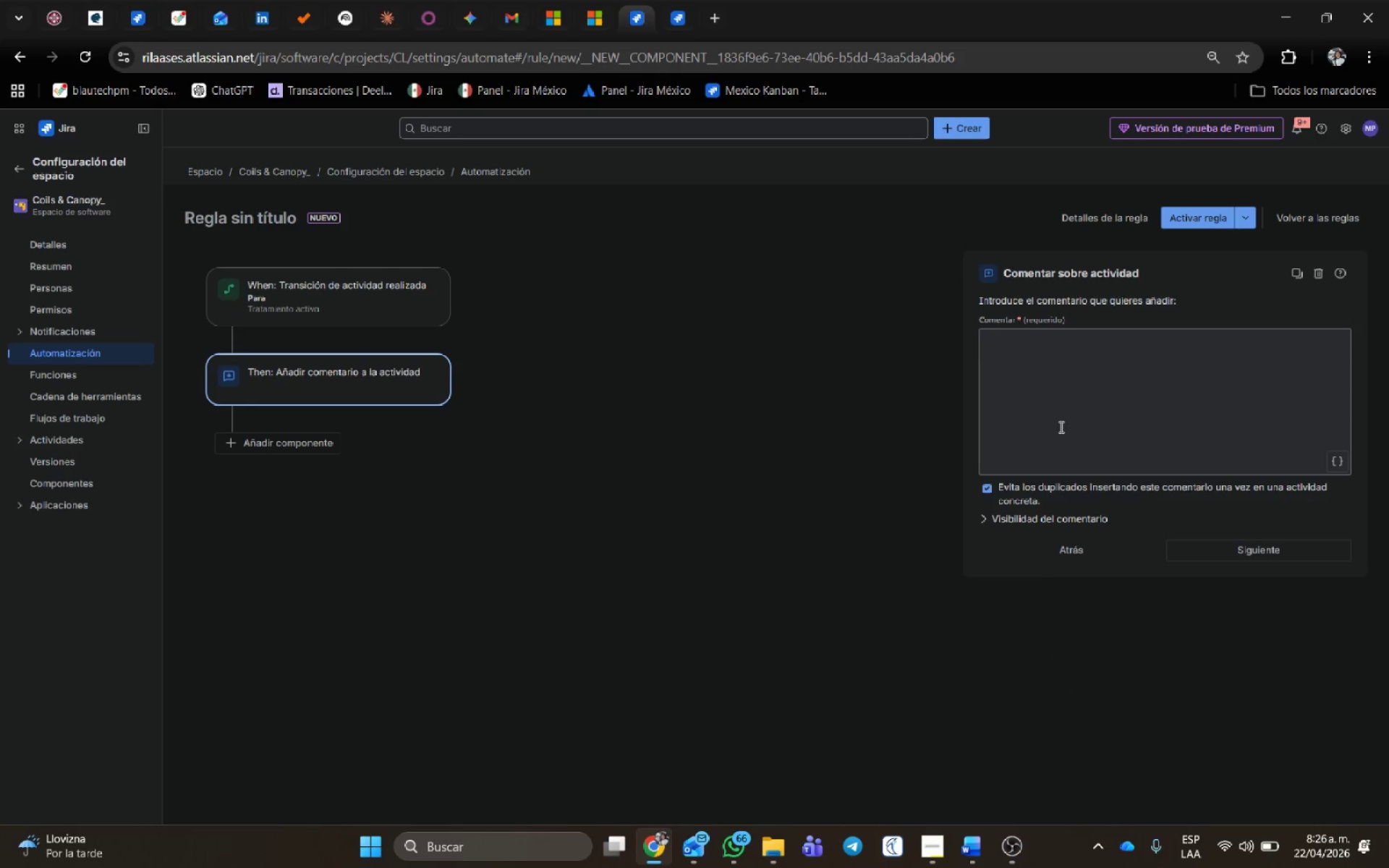 
left_click([1049, 438])
 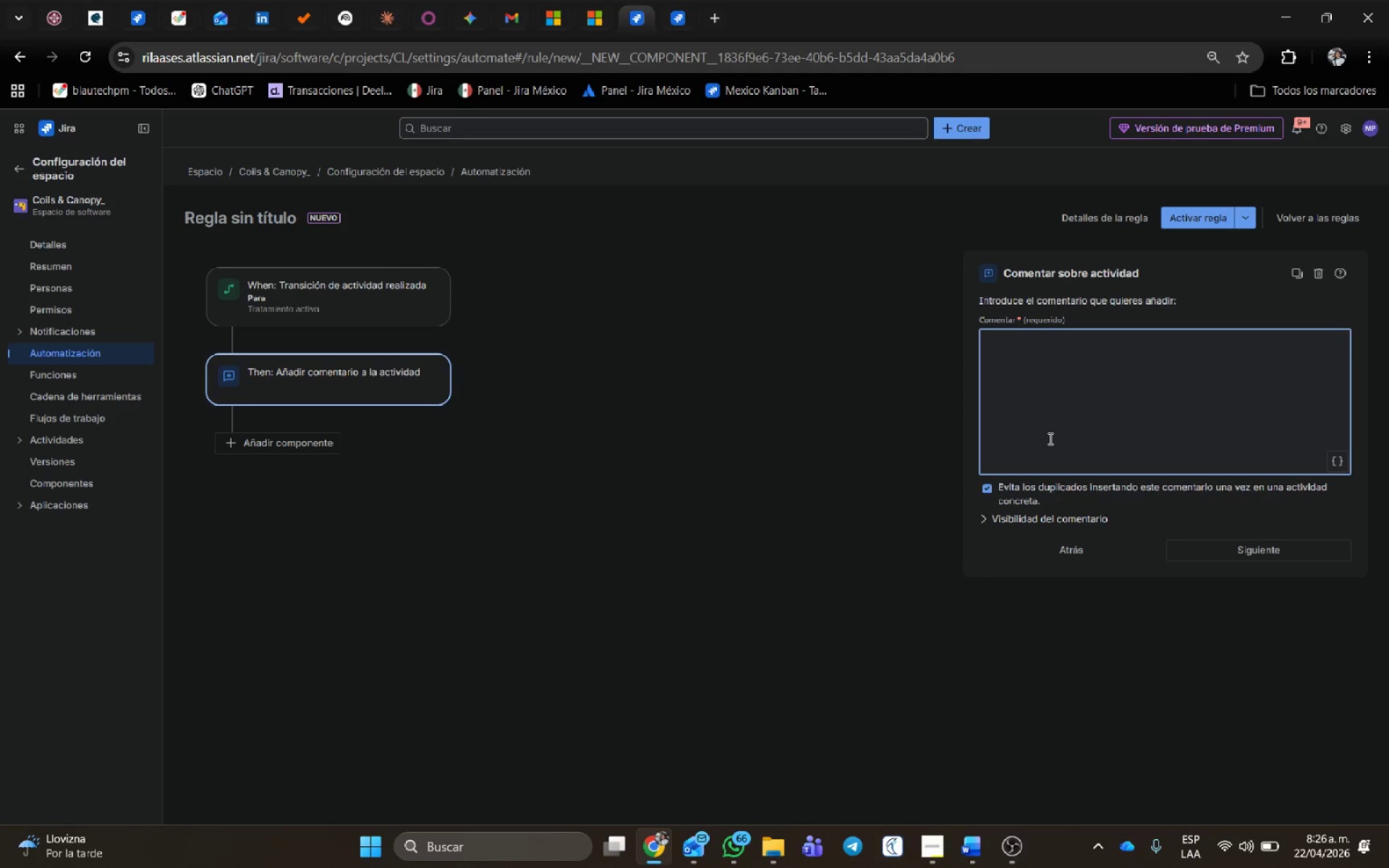 
hold_key(key=ShiftRight, duration=0.58)
 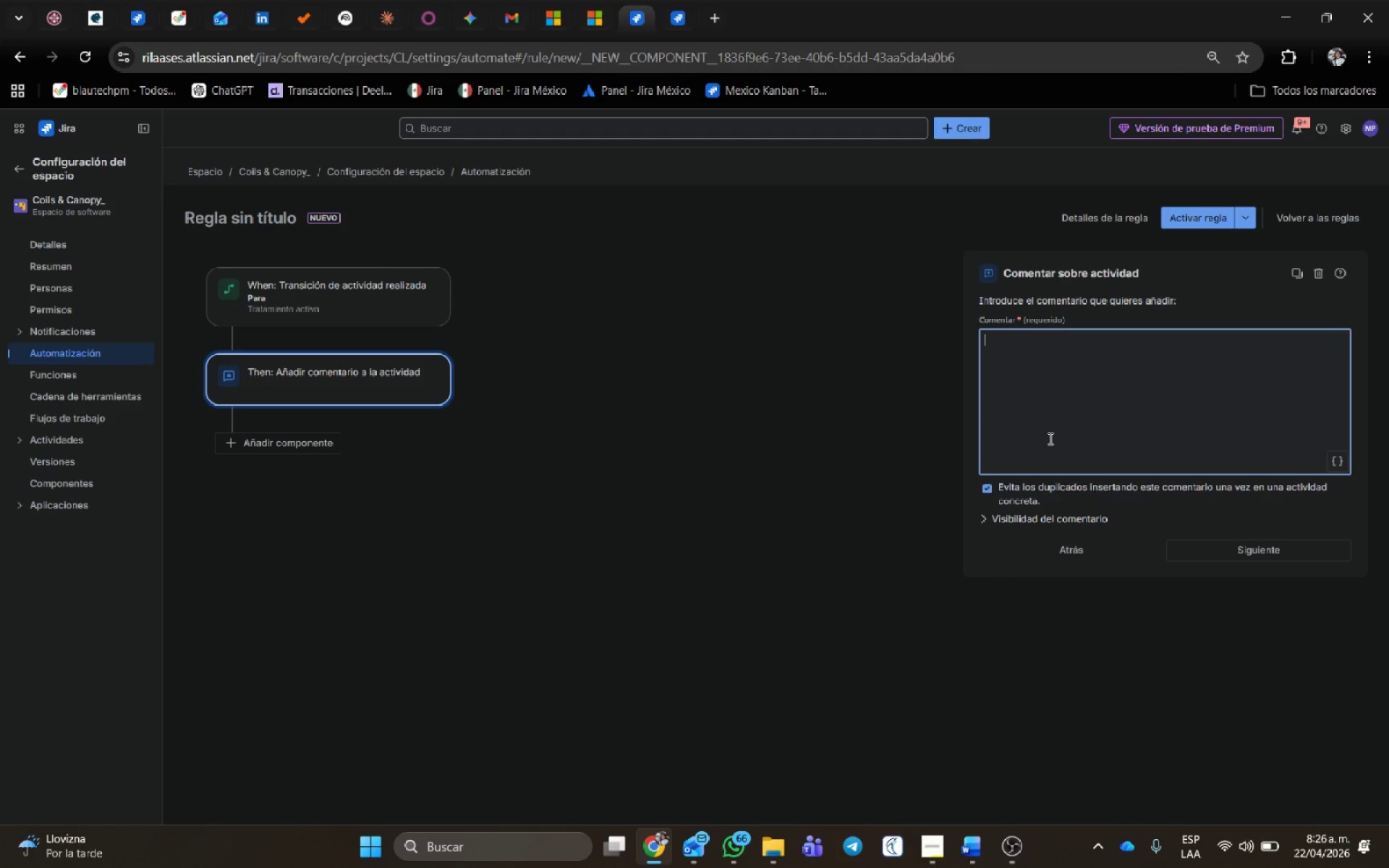 
key(Control+ControlLeft)
 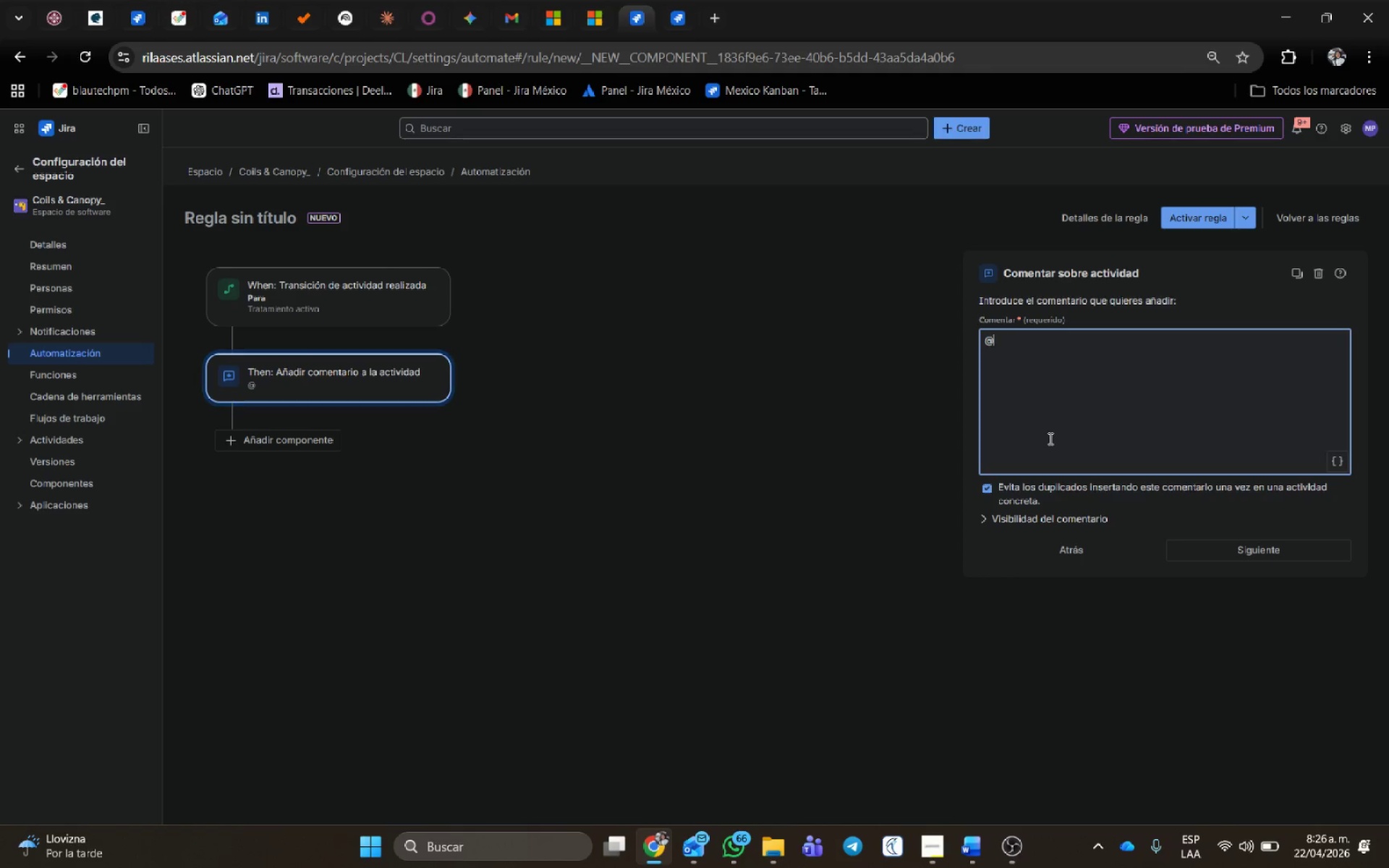 
key(Alt+Control+AltRight)
 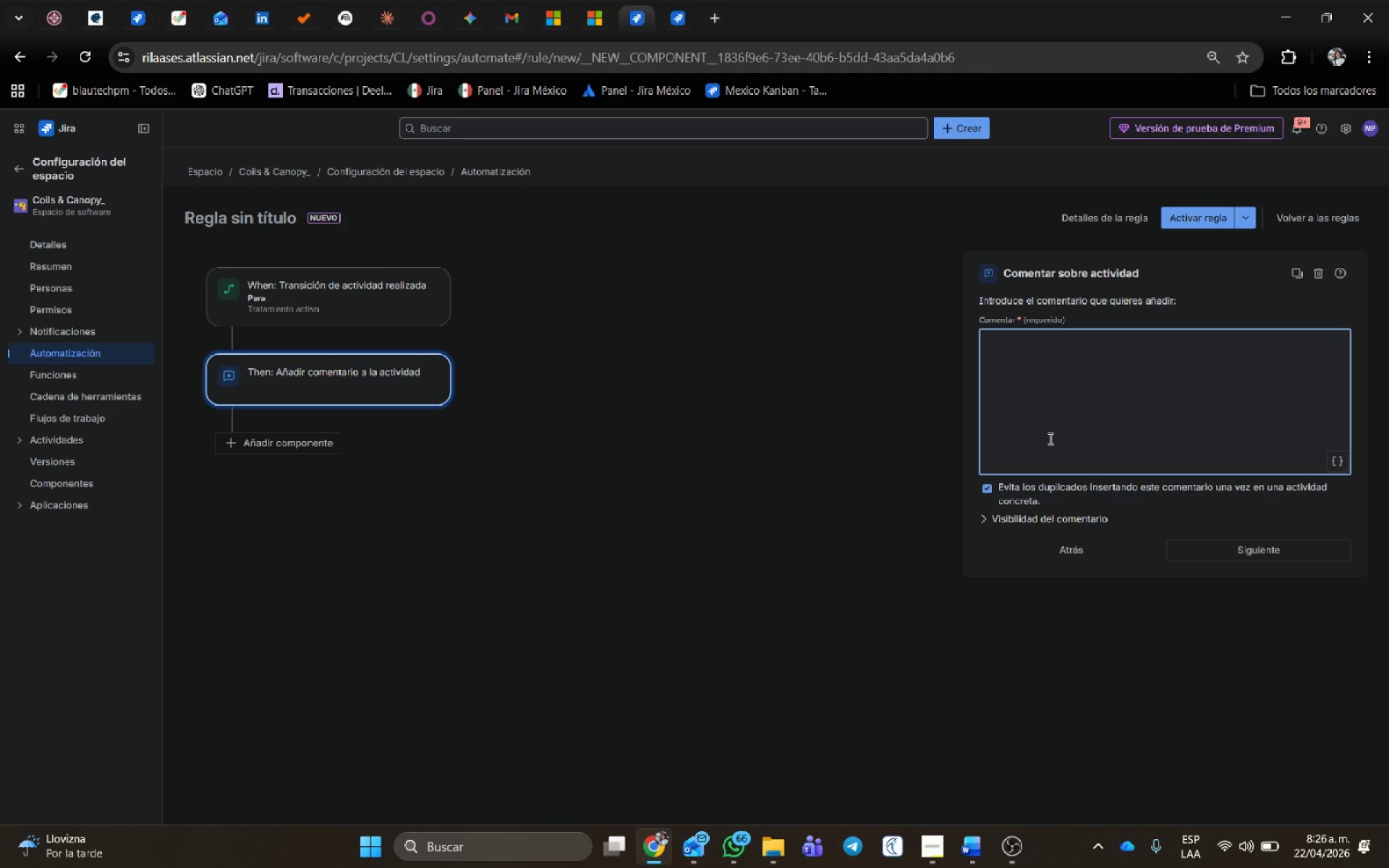 
key(Alt+Control+Q)
 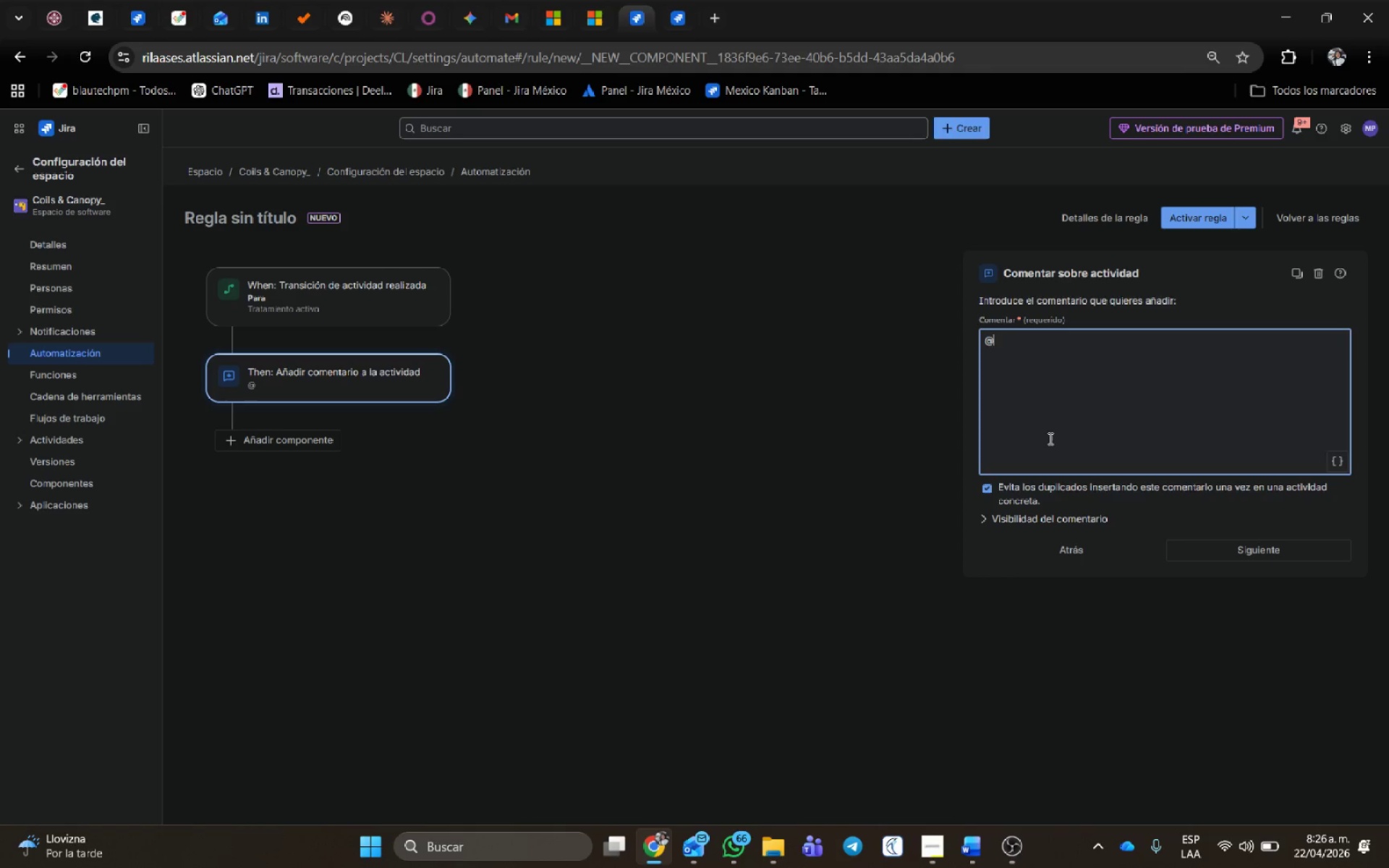 
type(Especialista_Principal, el cliente est;a listo para el tratamiento. Por favor, verificar el nivel de porosidad antes de aplicar la mezcla.)
 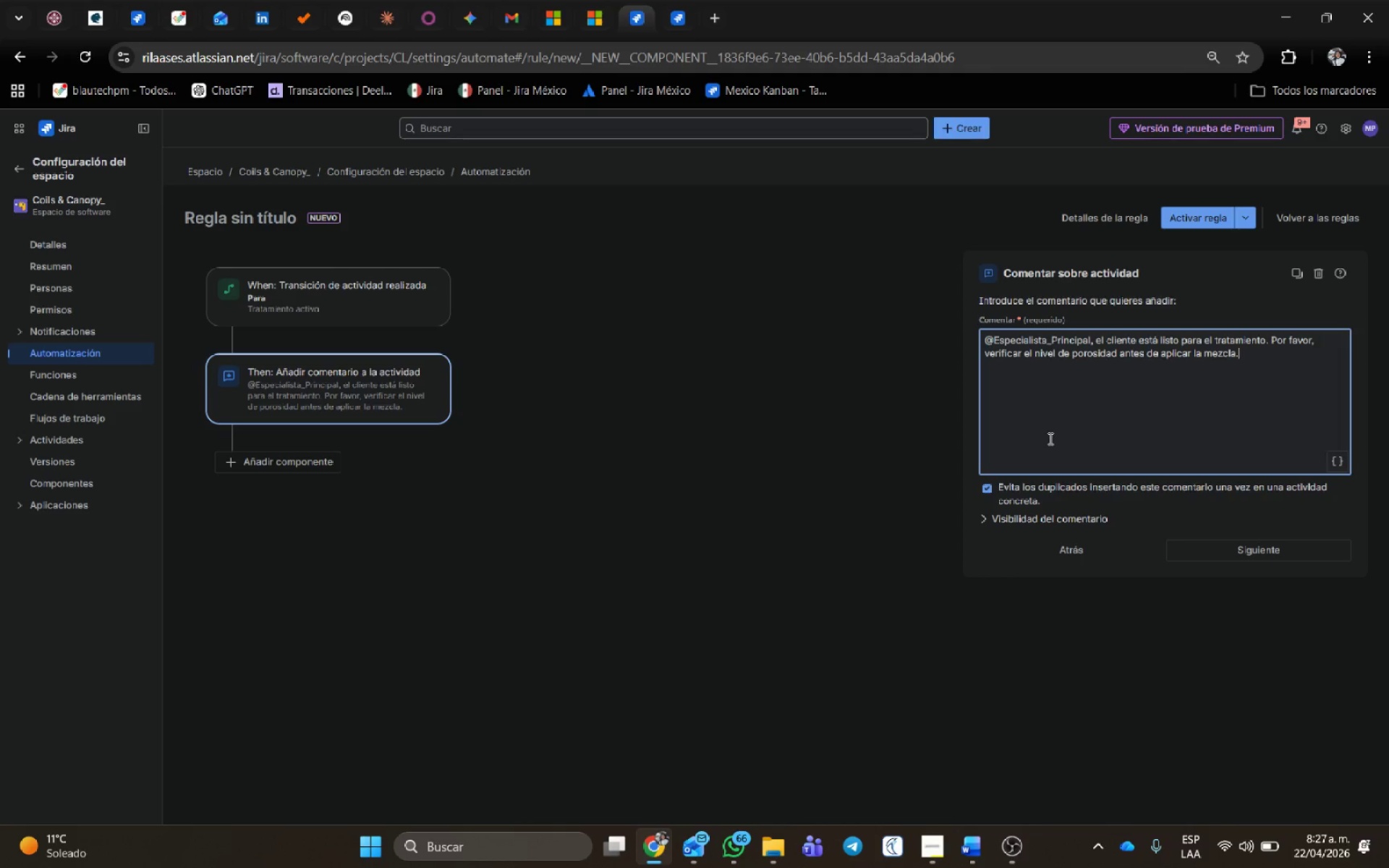 
wait(9.28)
 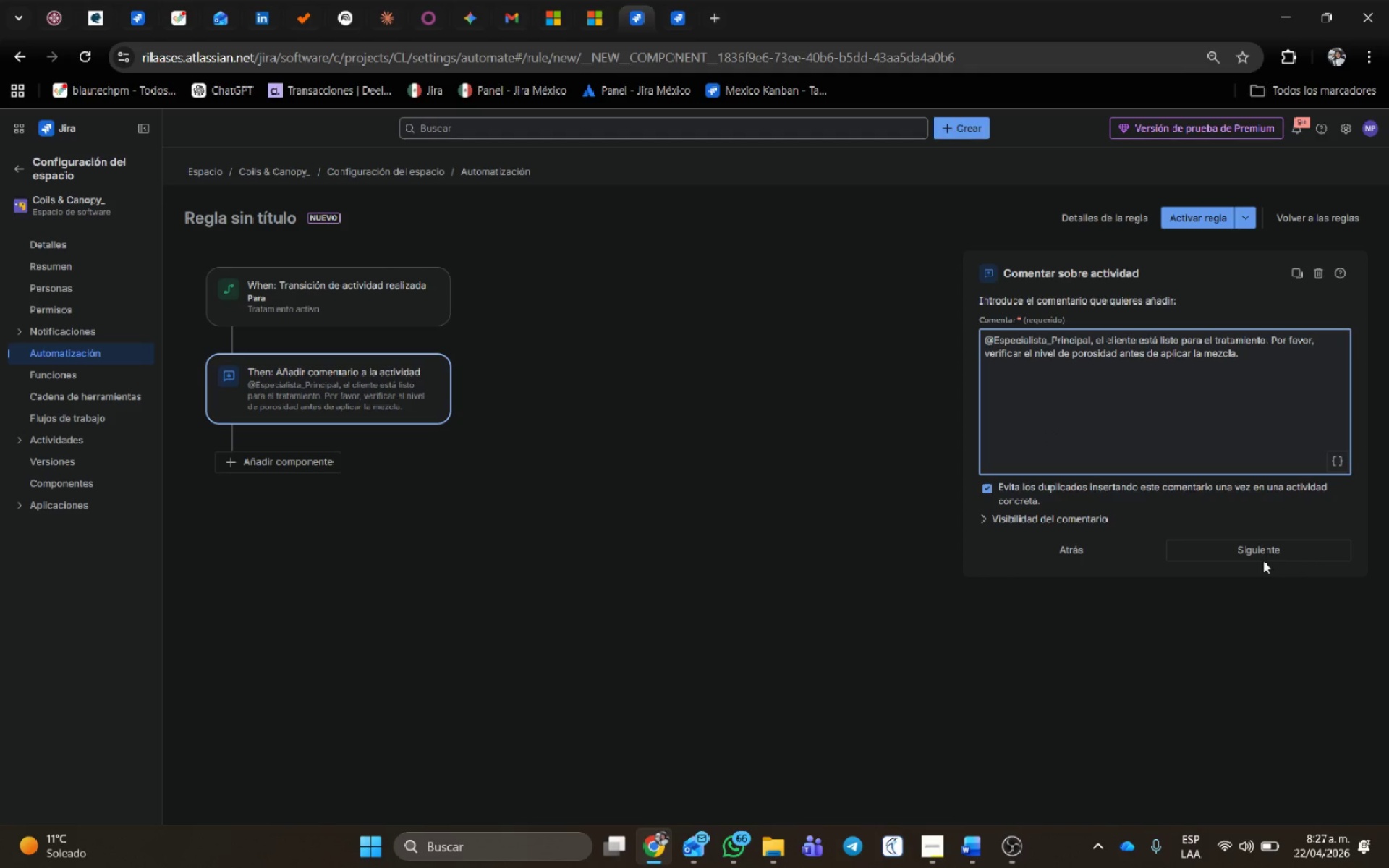 
left_click([1226, 553])
 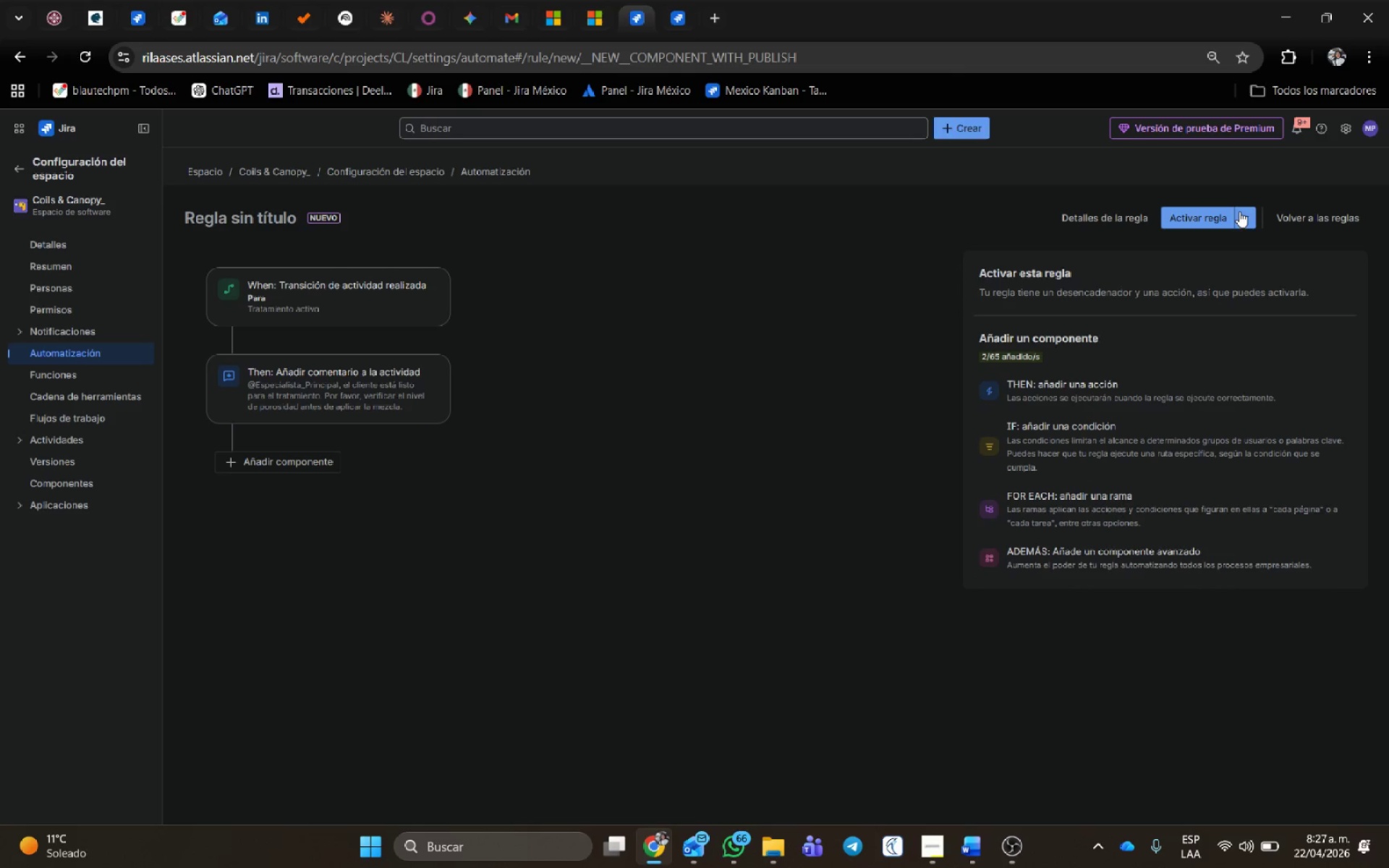 
left_click([1225, 218])
 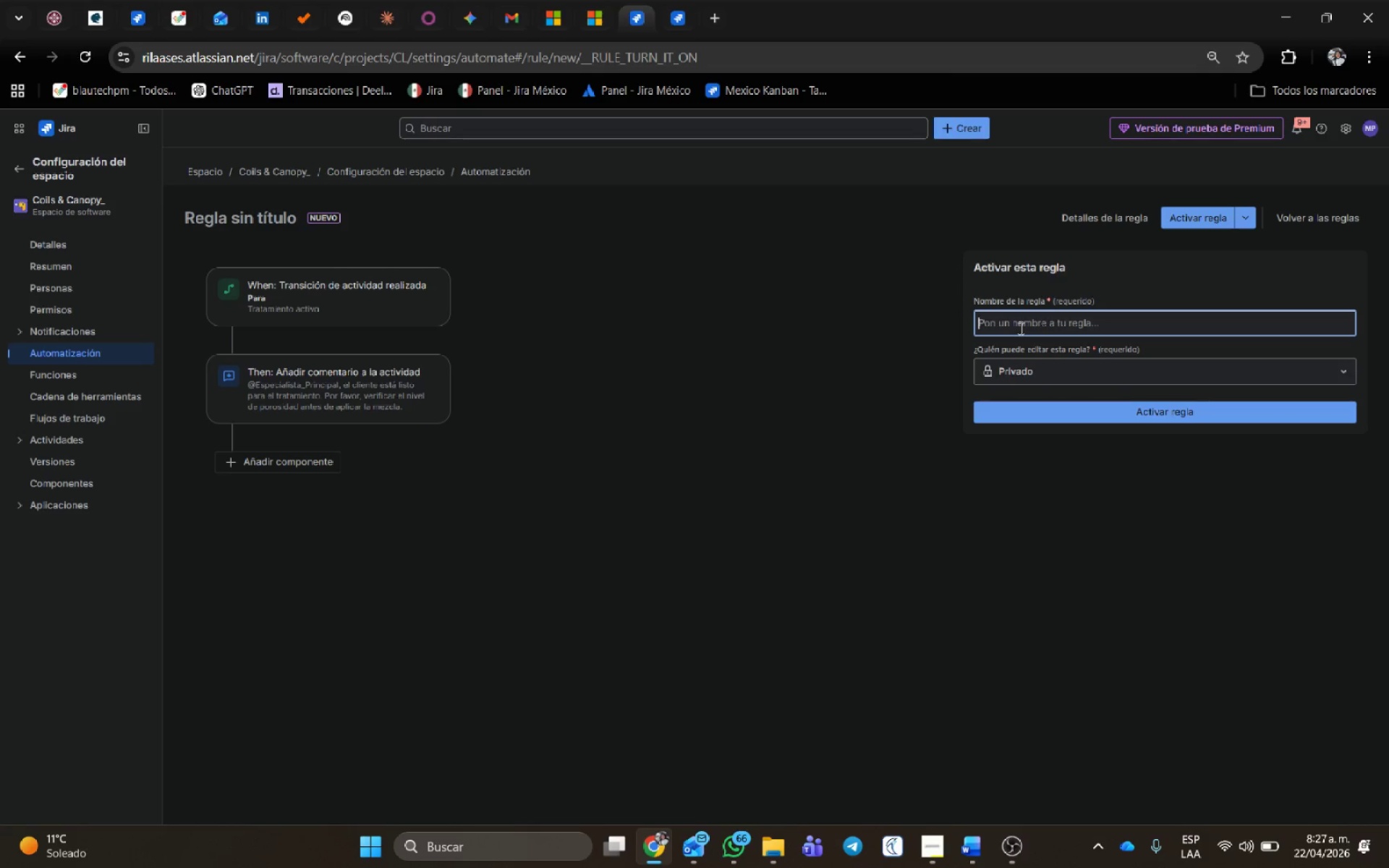 
type(Tratamie)
 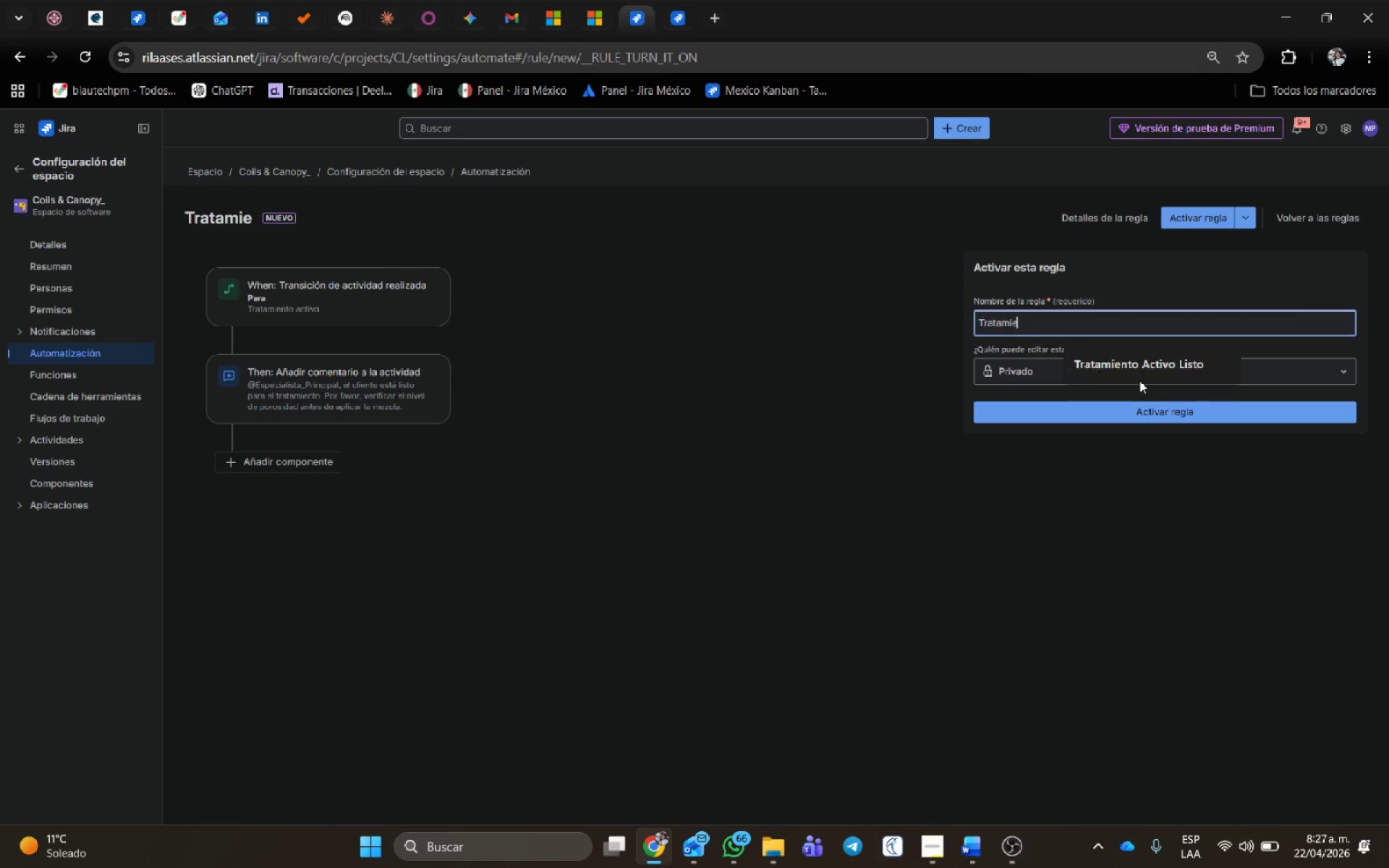 
left_click([1145, 354])
 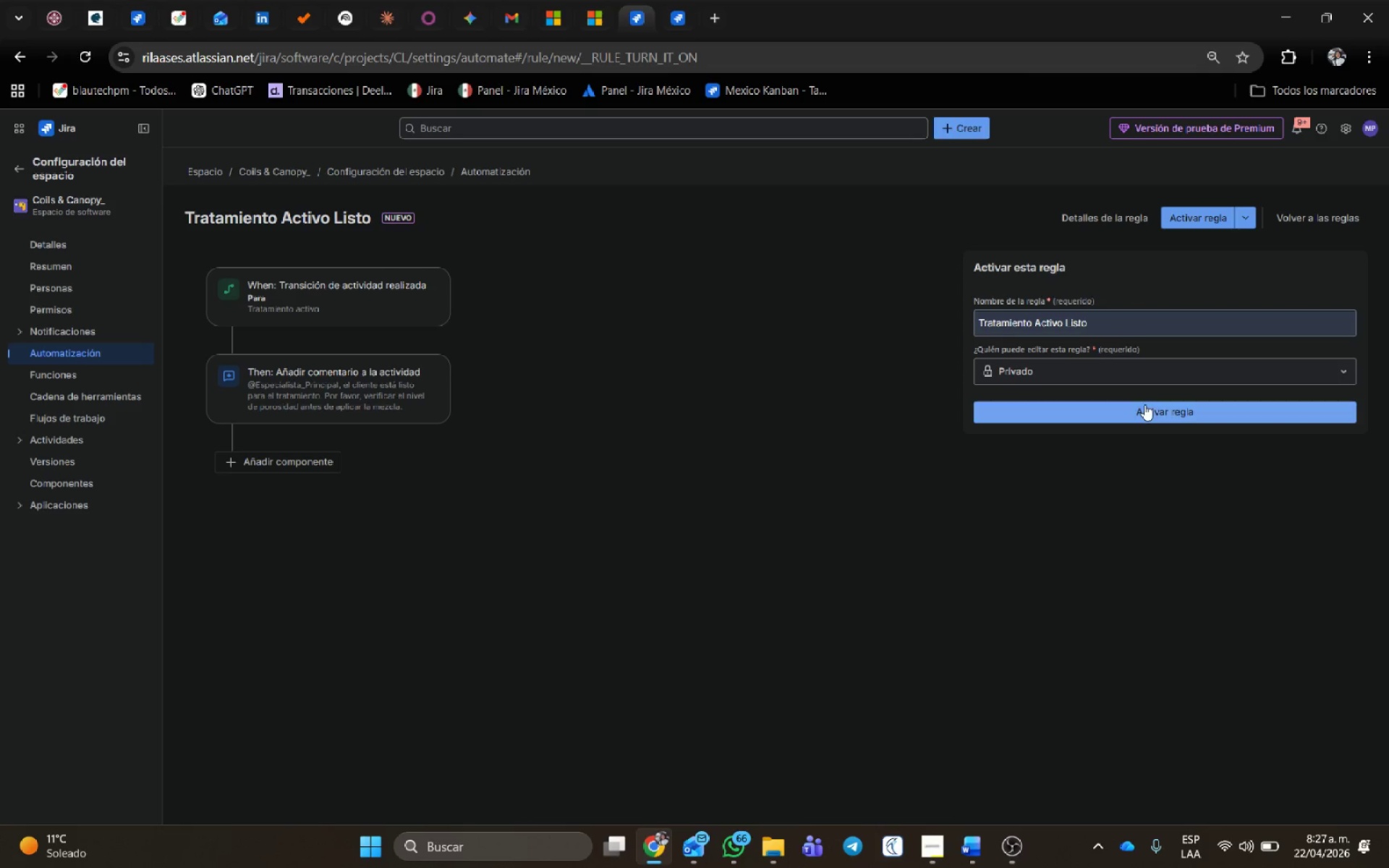 
double_click([1146, 409])
 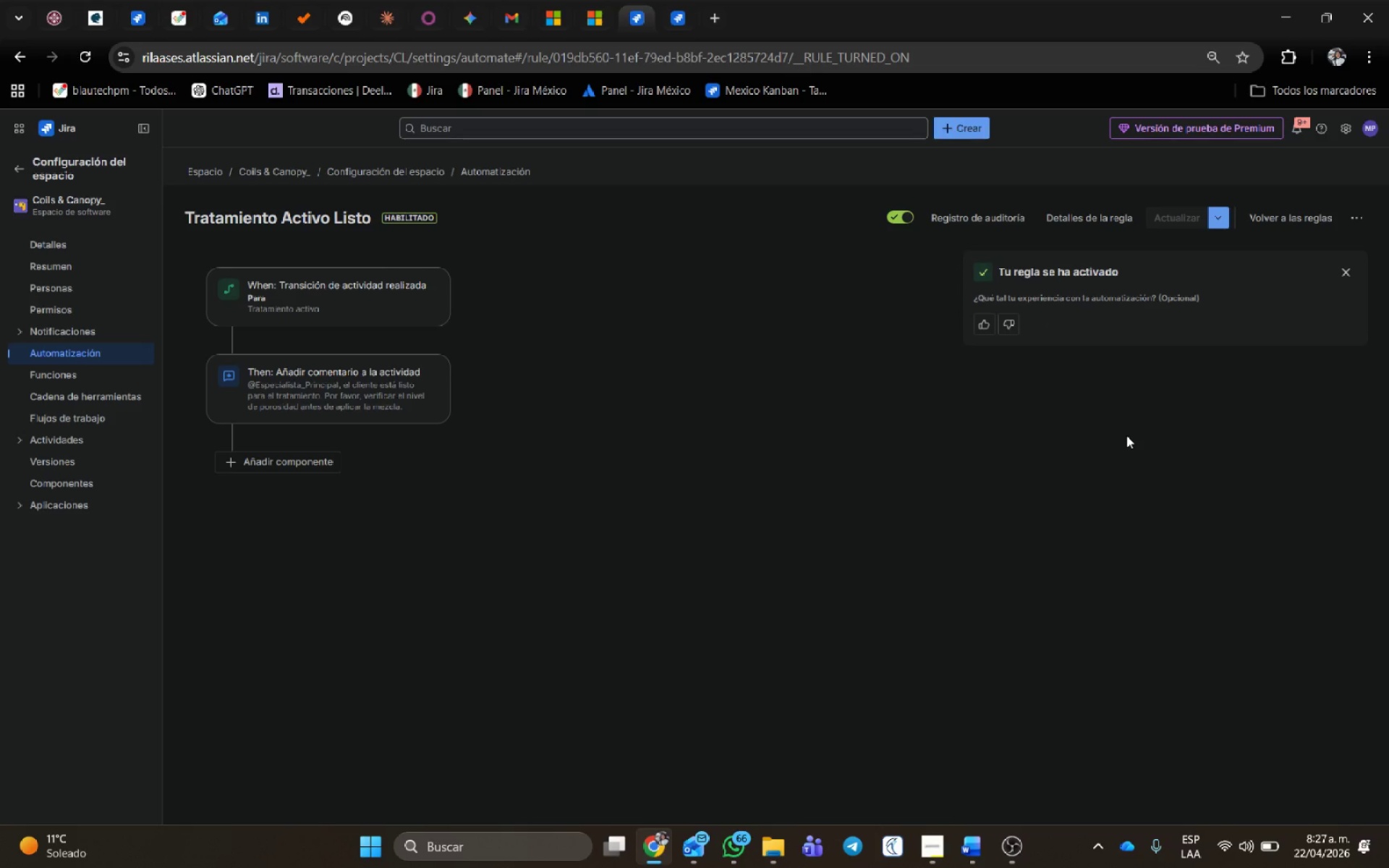 
wait(6.27)
 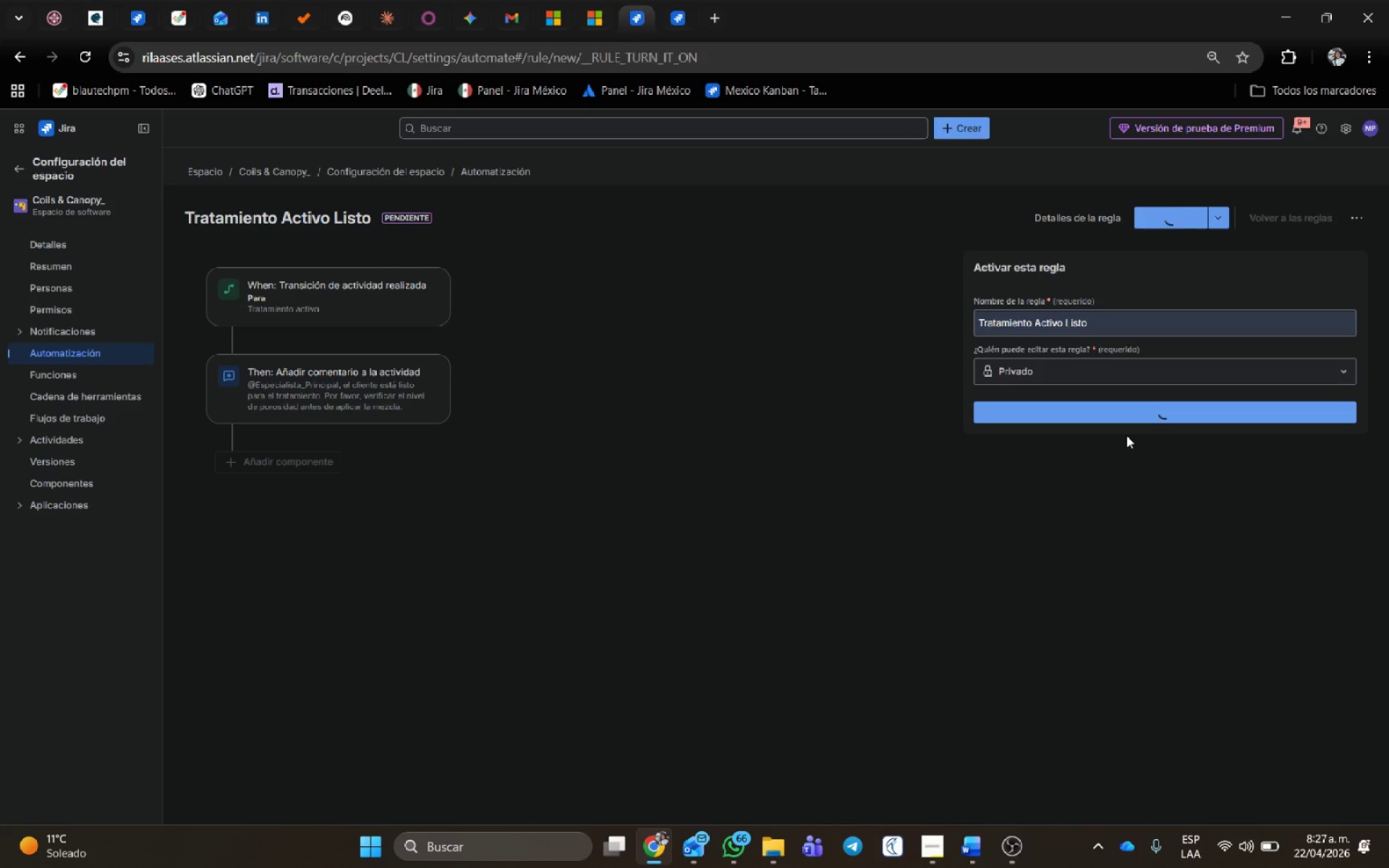 
left_click([1275, 211])
 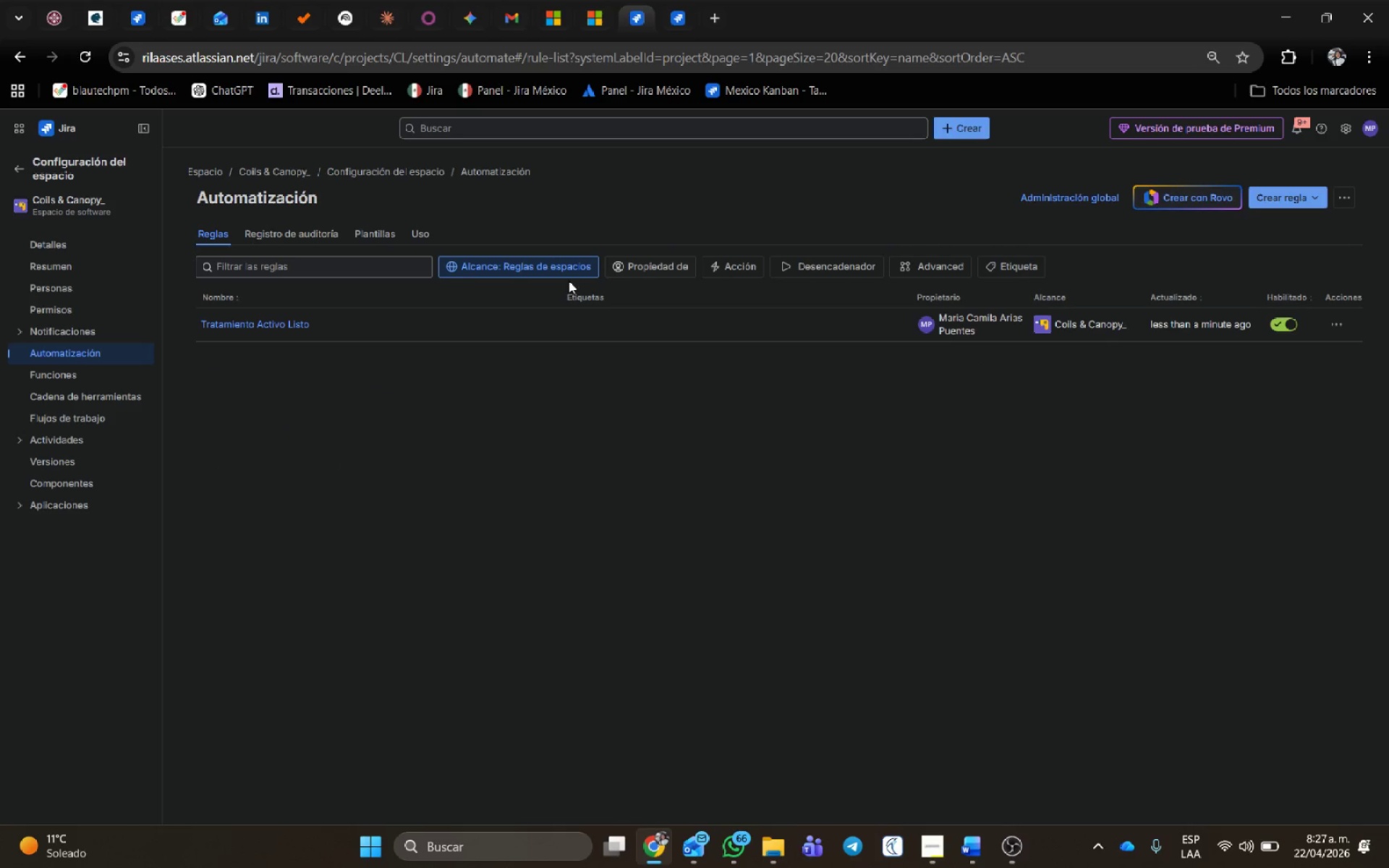 
left_click([1316, 195])
 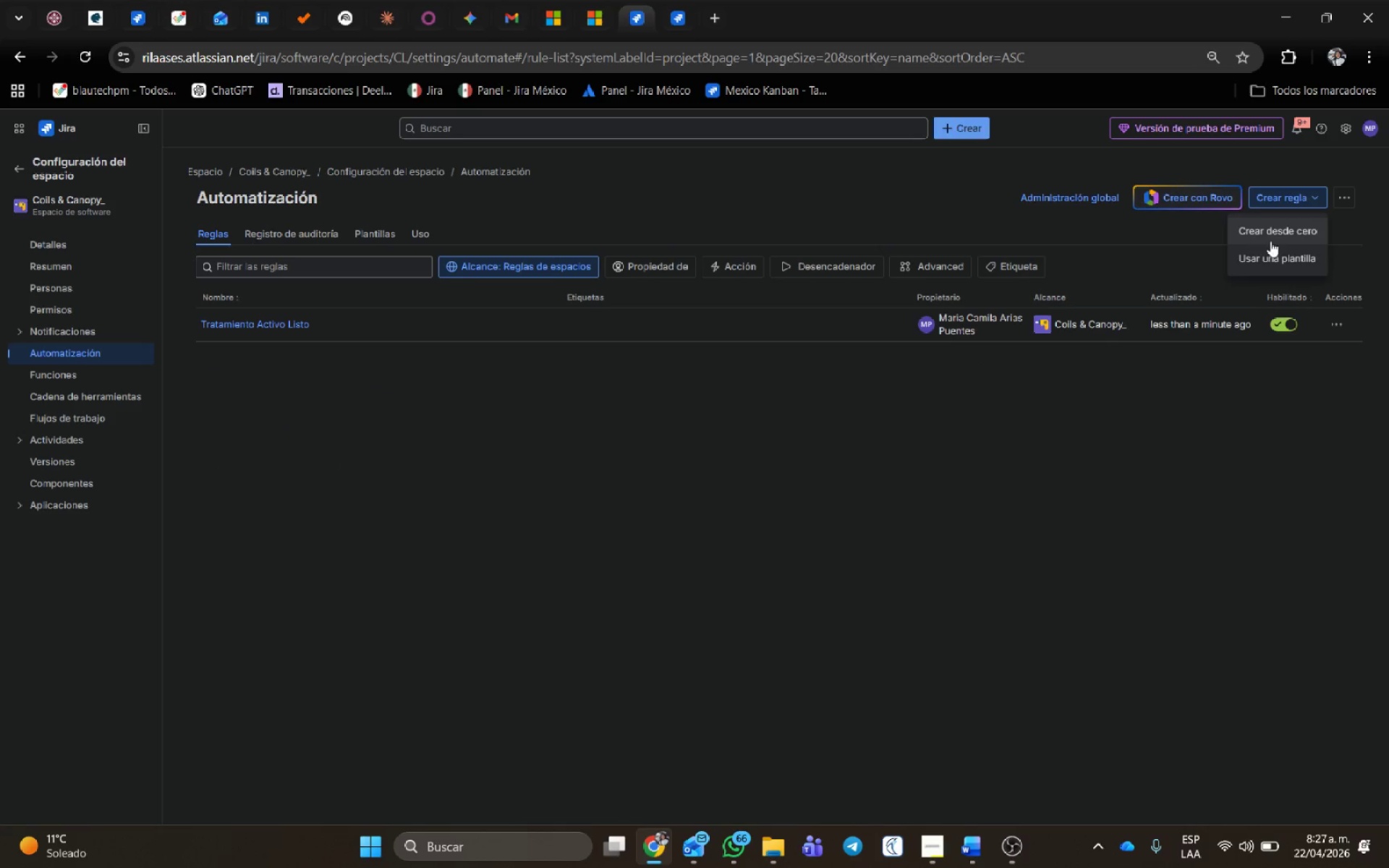 
left_click([1273, 237])
 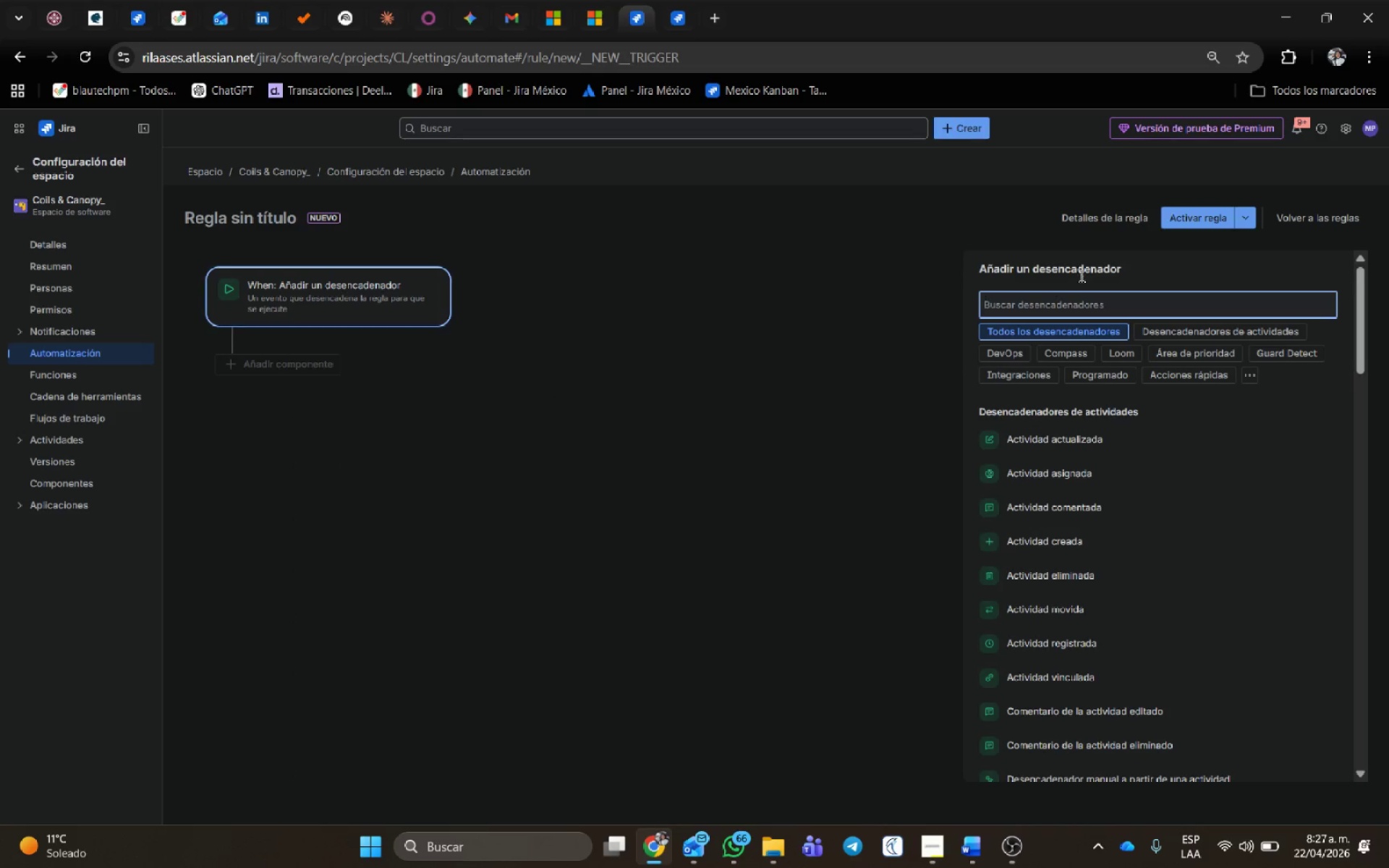 
left_click([1079, 302])
 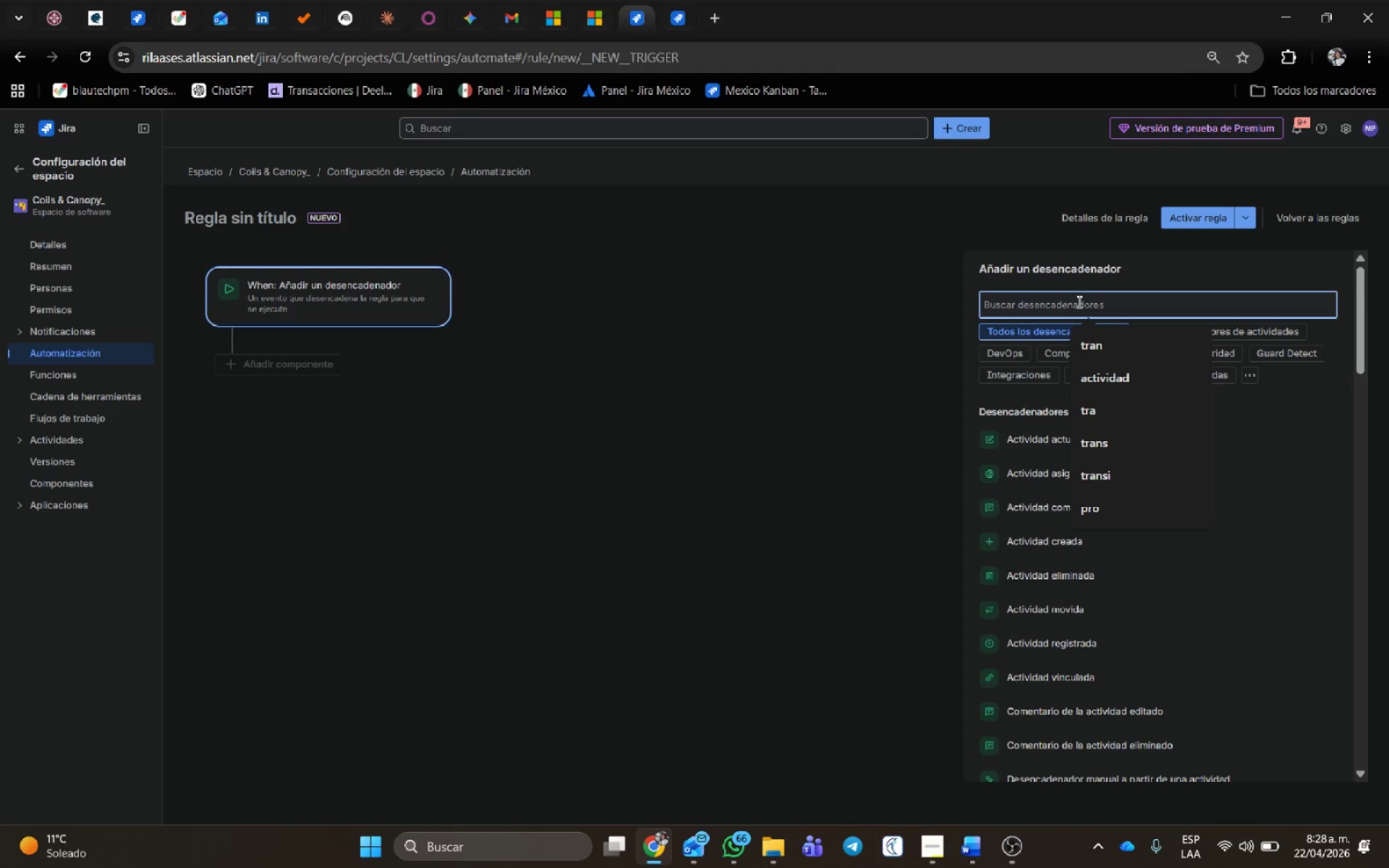 
wait(16.47)
 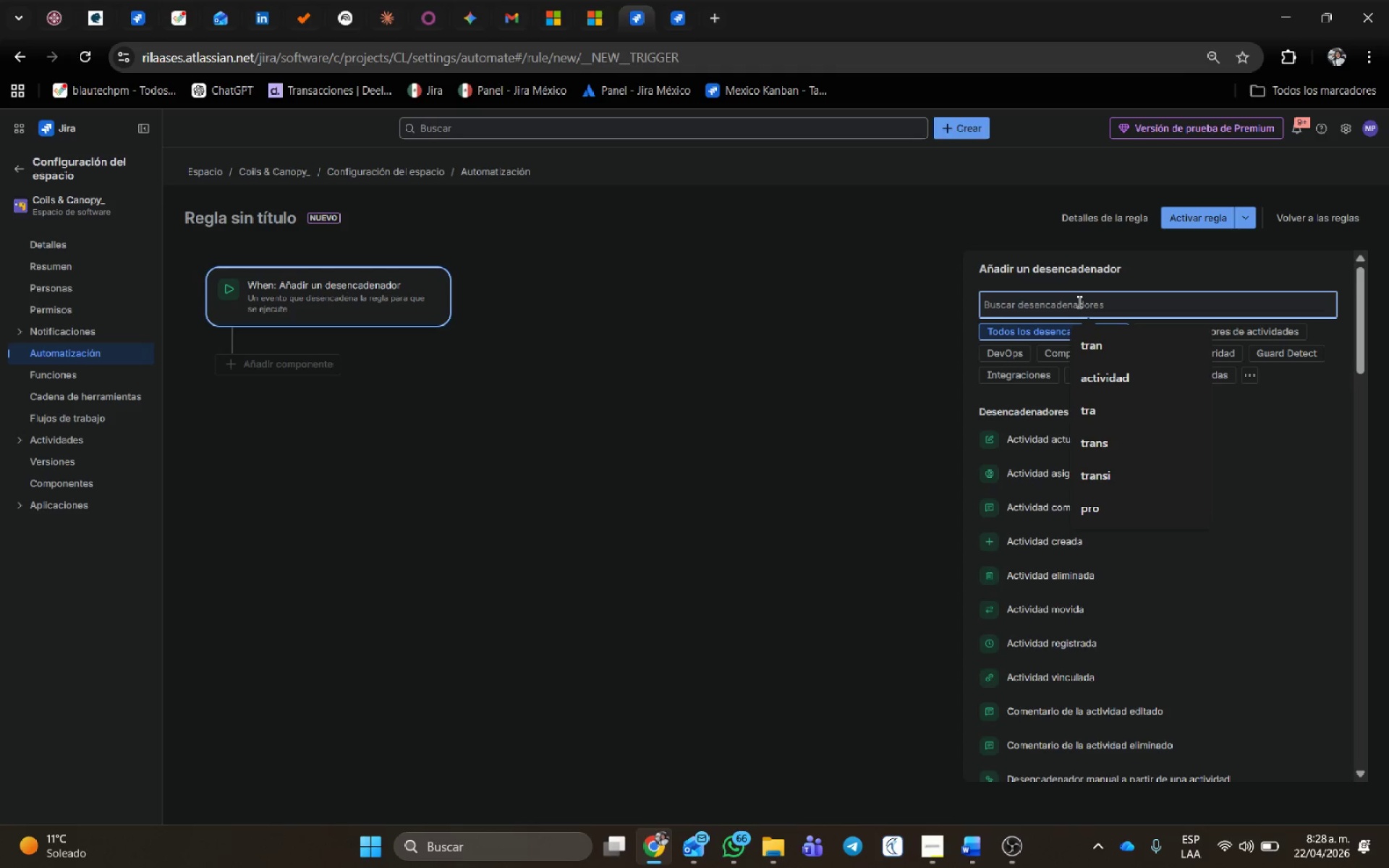 
left_click([1034, 553])
 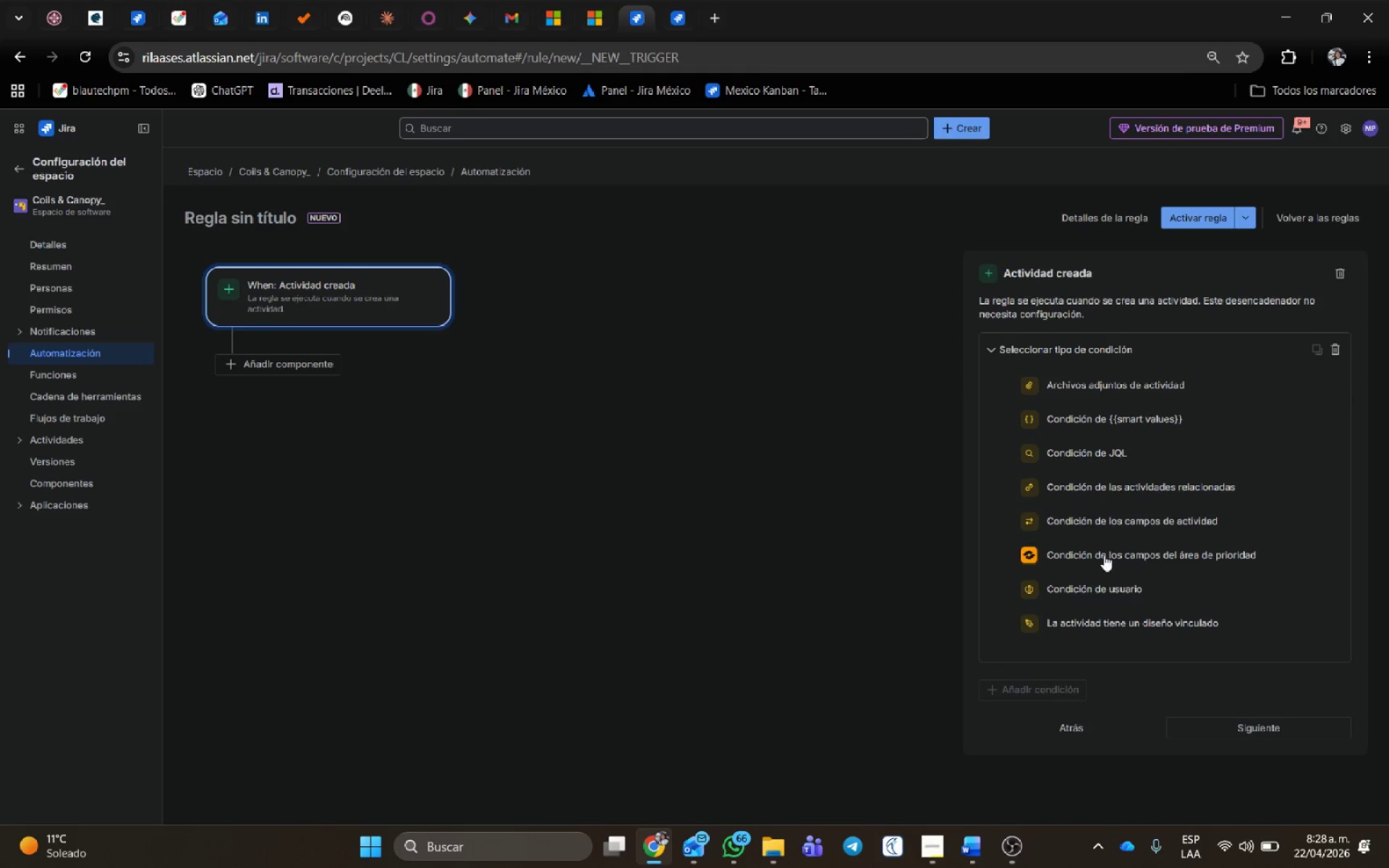 
left_click([1125, 527])
 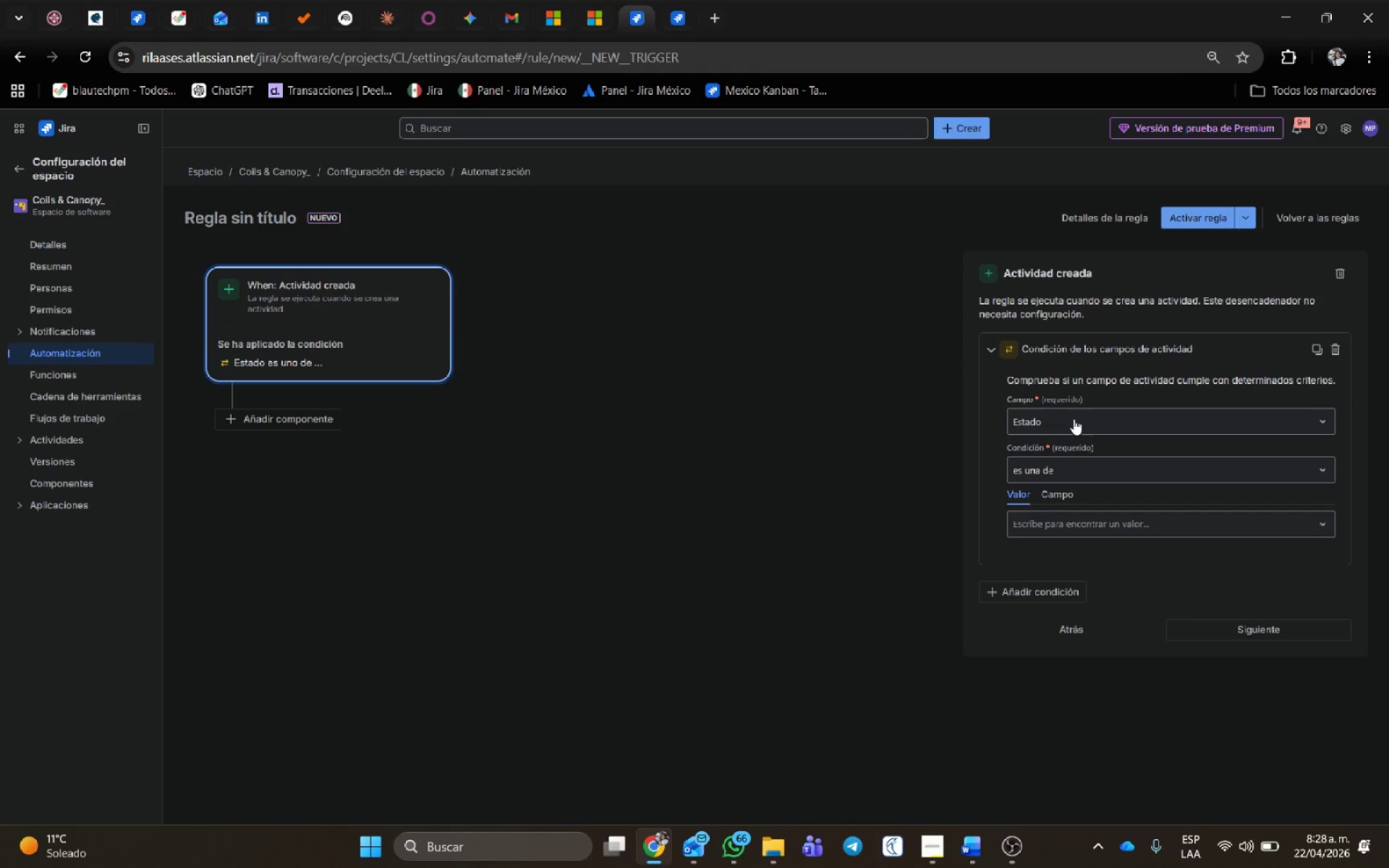 
left_click([1074, 419])
 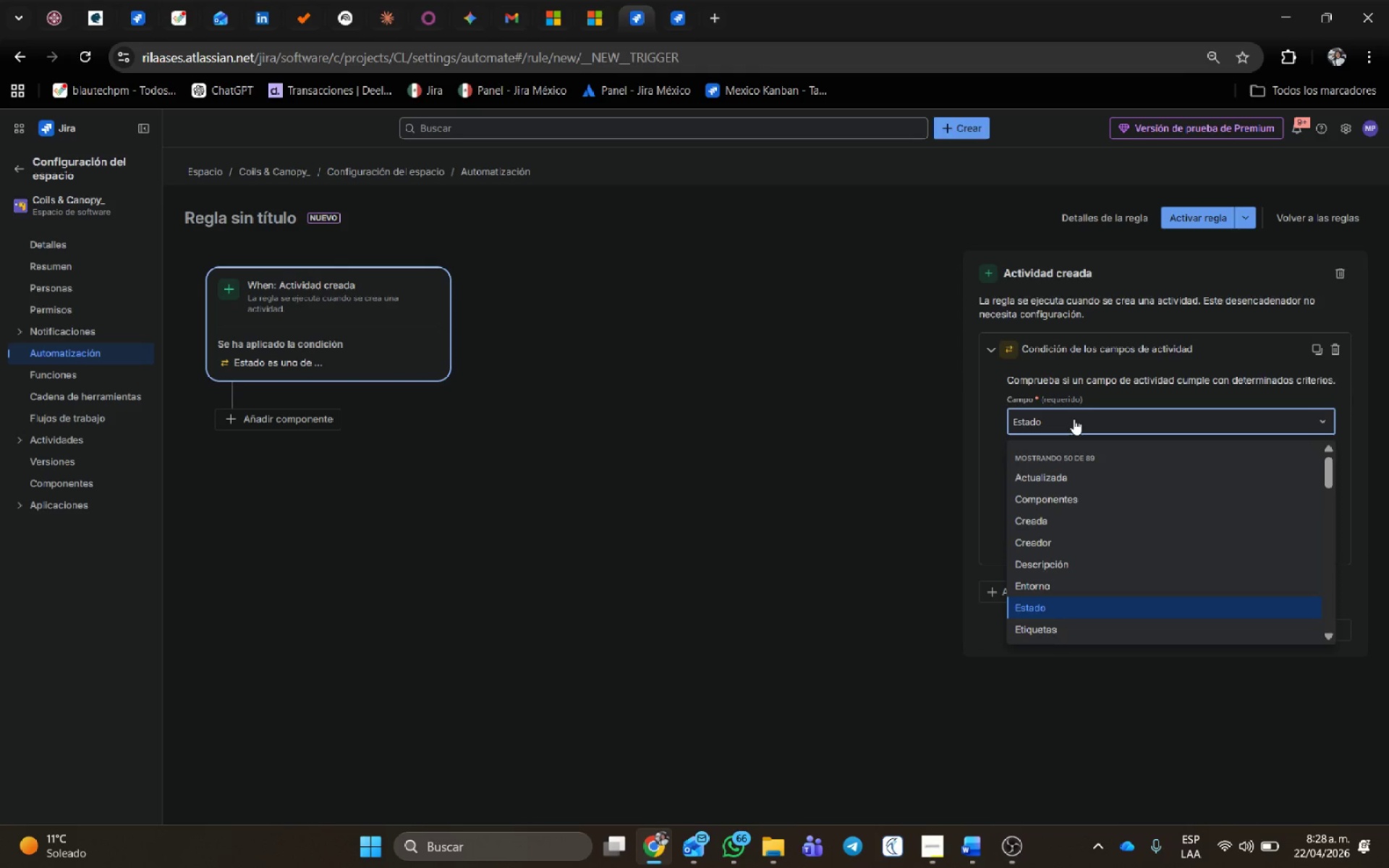 
type(prioi)
key(Backspace)
 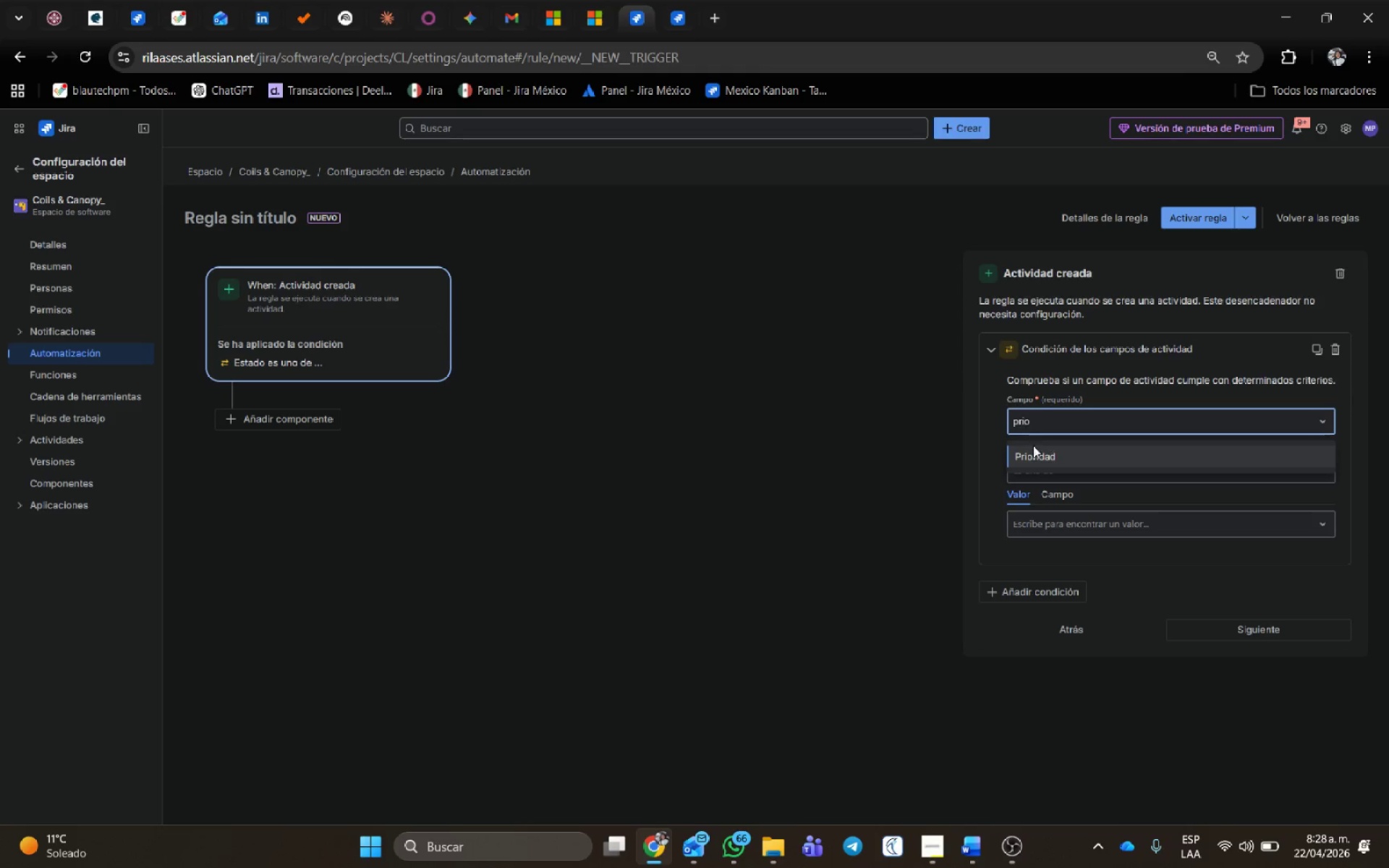 
left_click([1034, 454])
 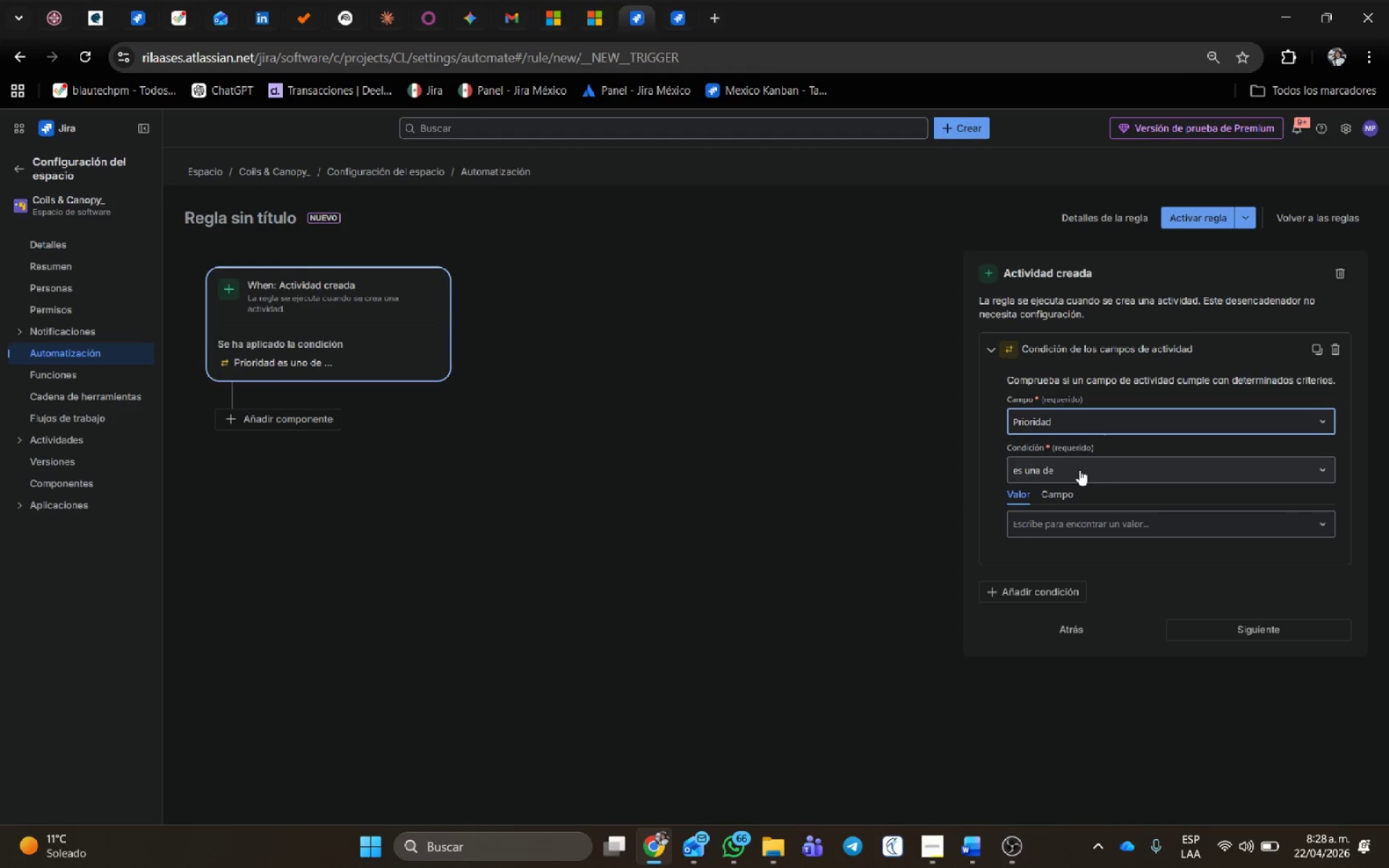 
left_click([1080, 473])
 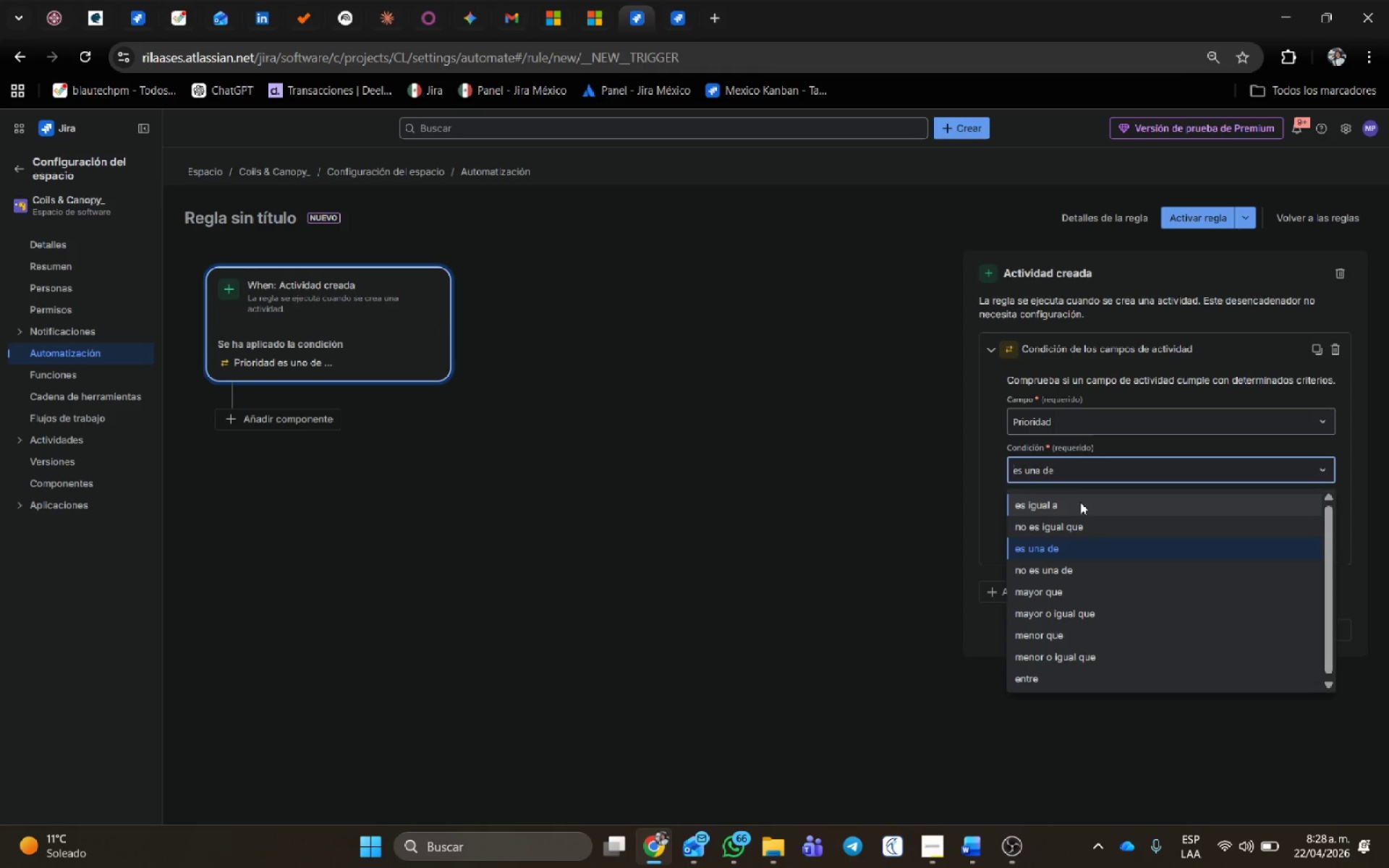 
left_click([1080, 503])
 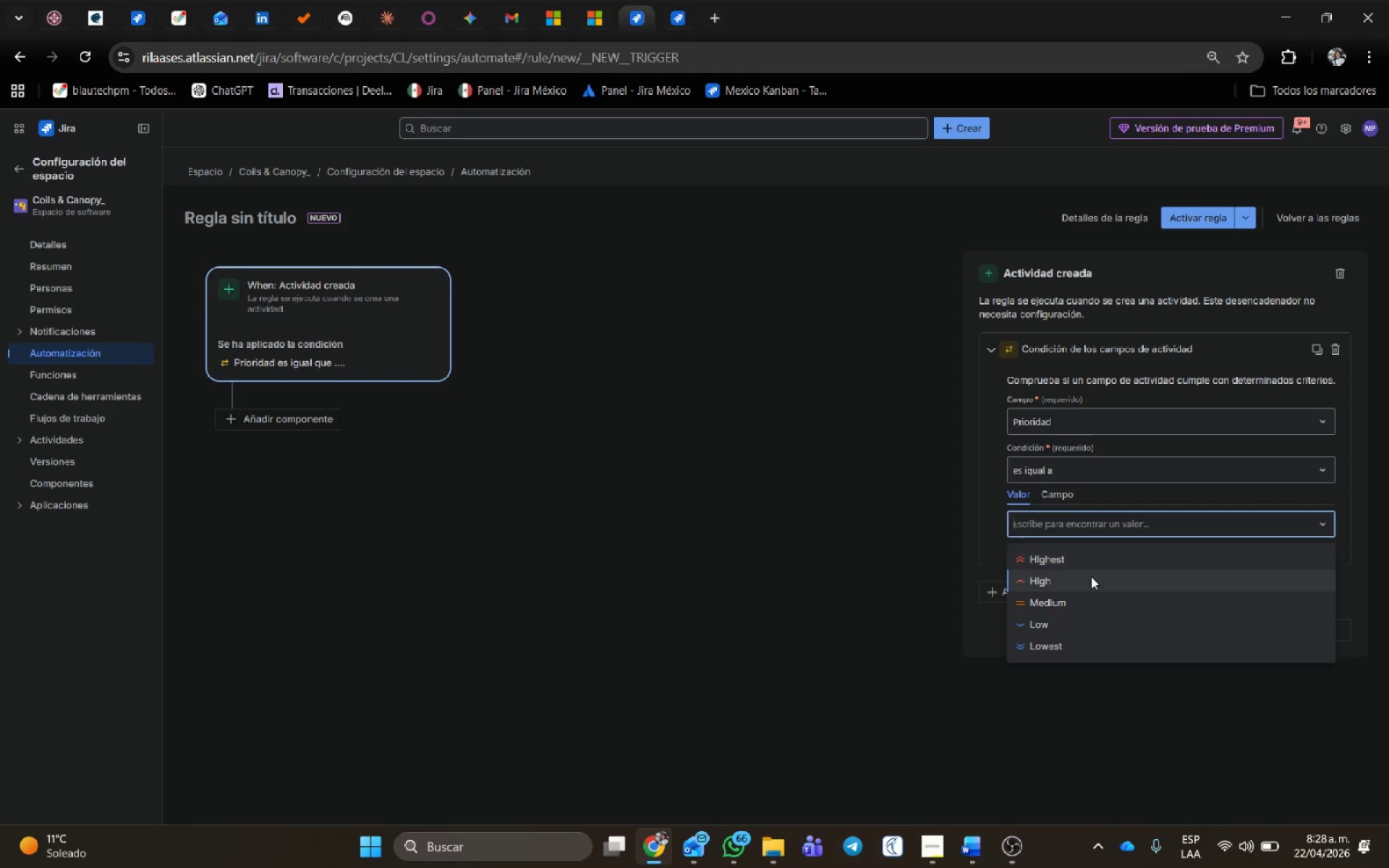 
left_click([1080, 558])
 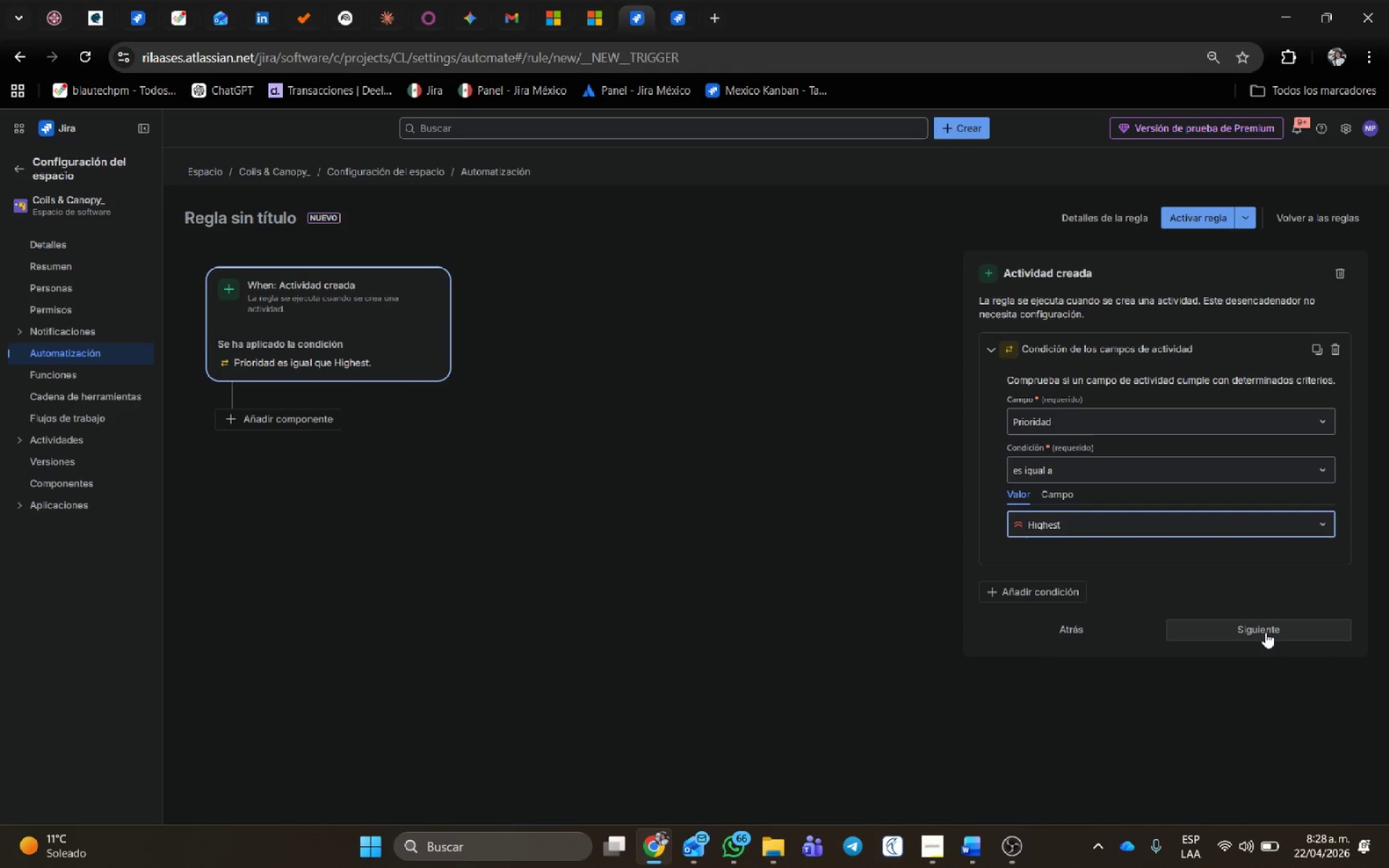 
left_click([1265, 632])
 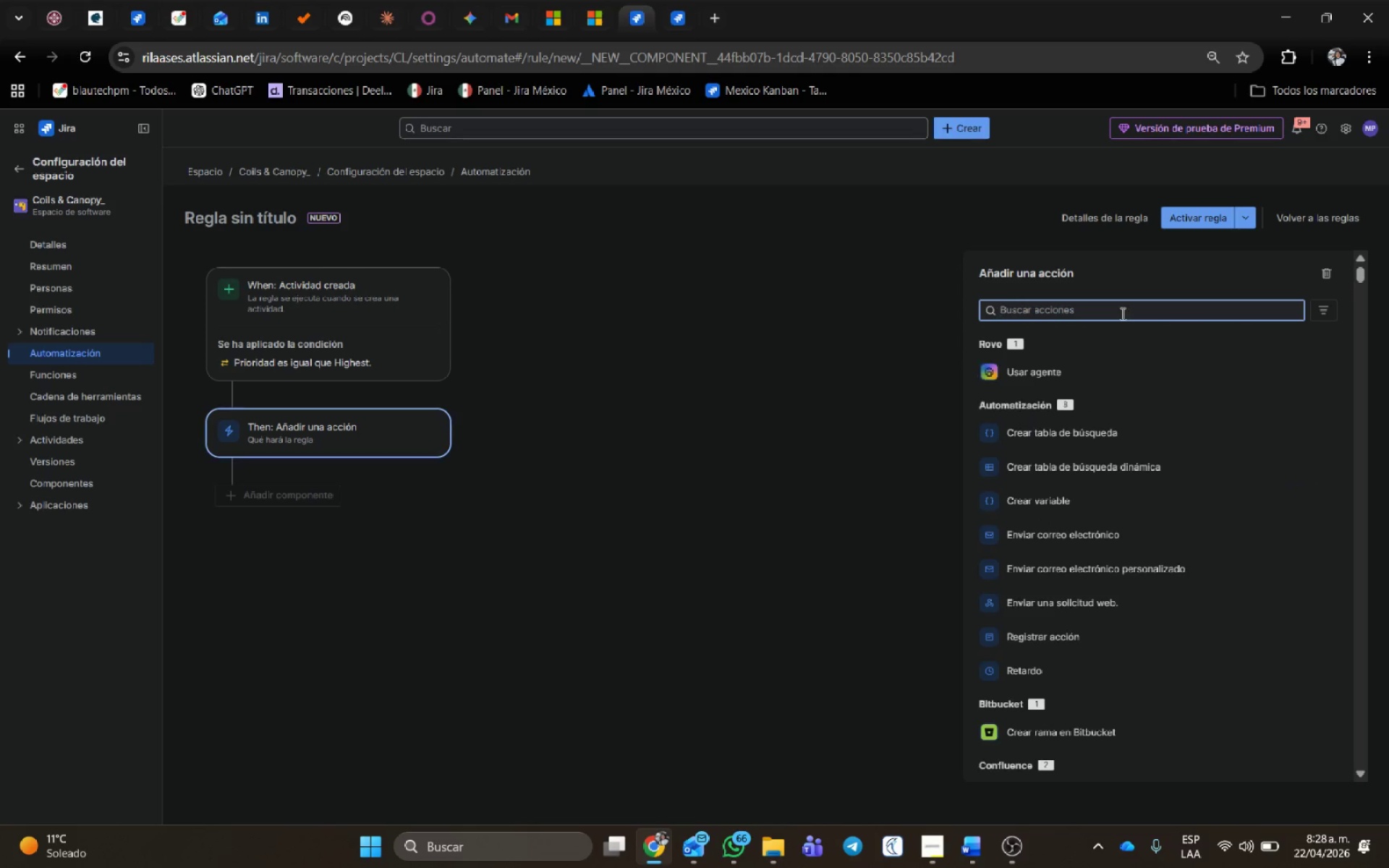 
type(correo)
 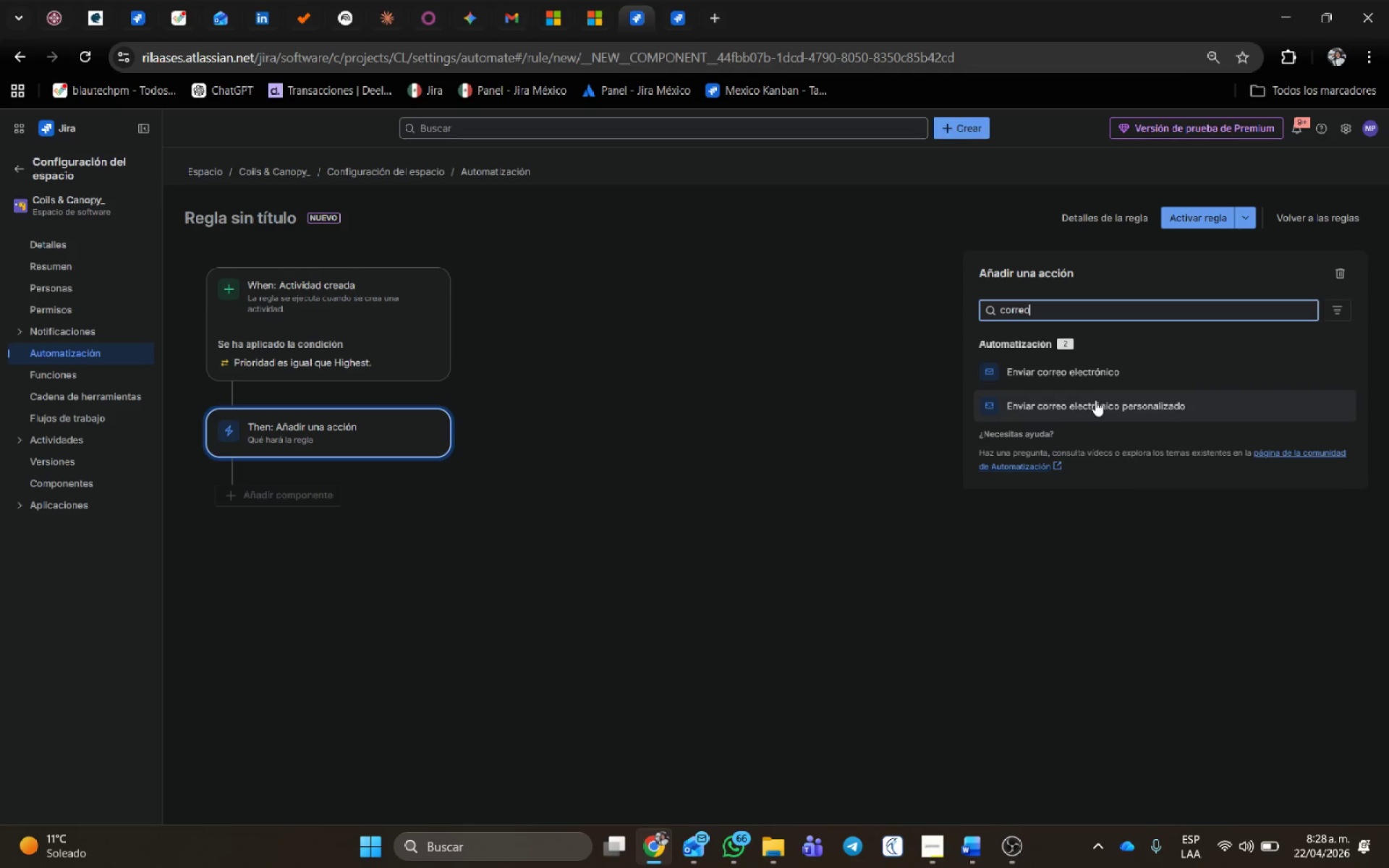 
left_click([1095, 400])
 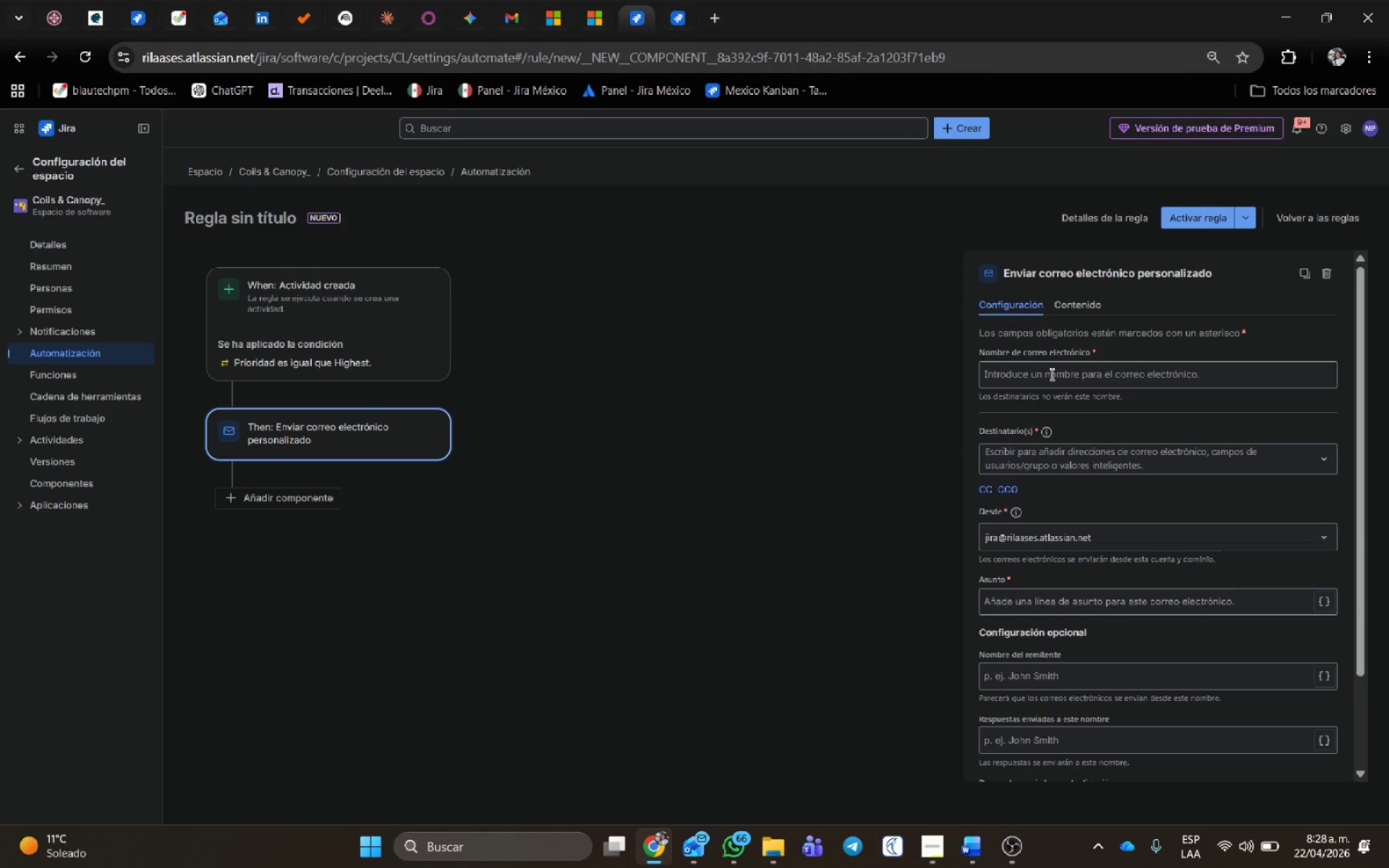 
left_click([1050, 375])
 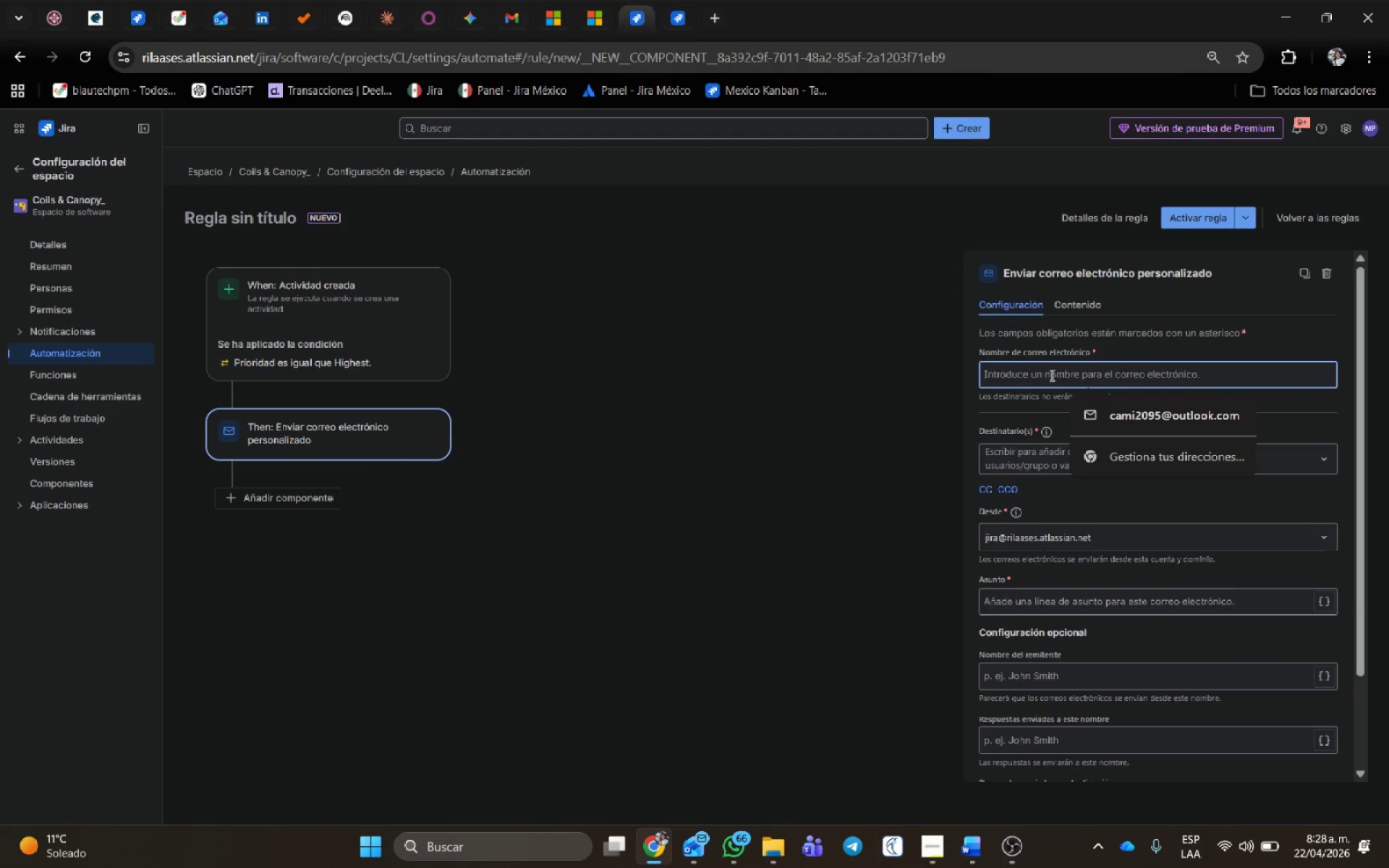 
type(SAl;on)
key(Backspace)
key(Backspace)
key(Backspace)
key(Backspace)
type(al;on de Belleza Coil)
 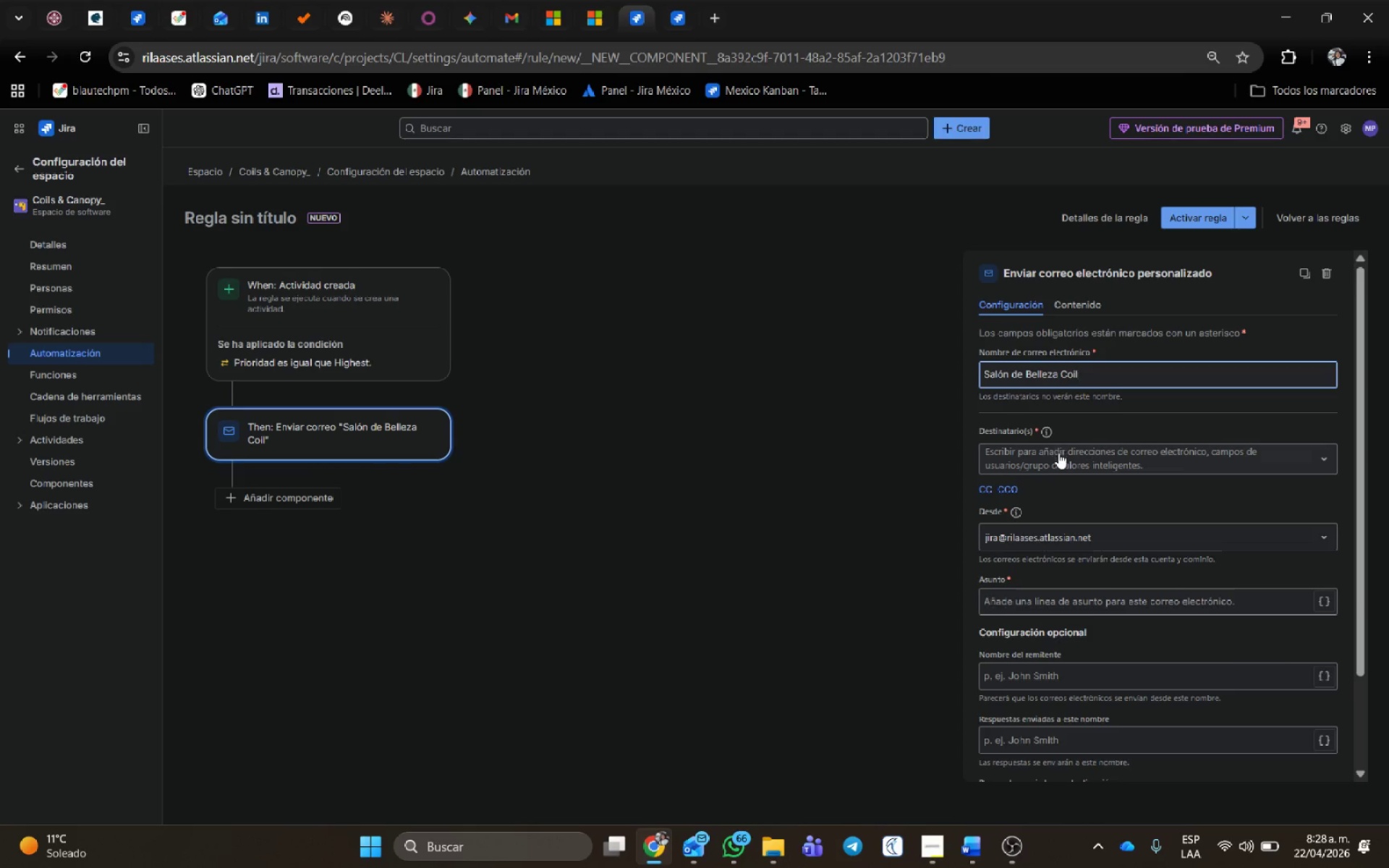 
left_click([1056, 461])
 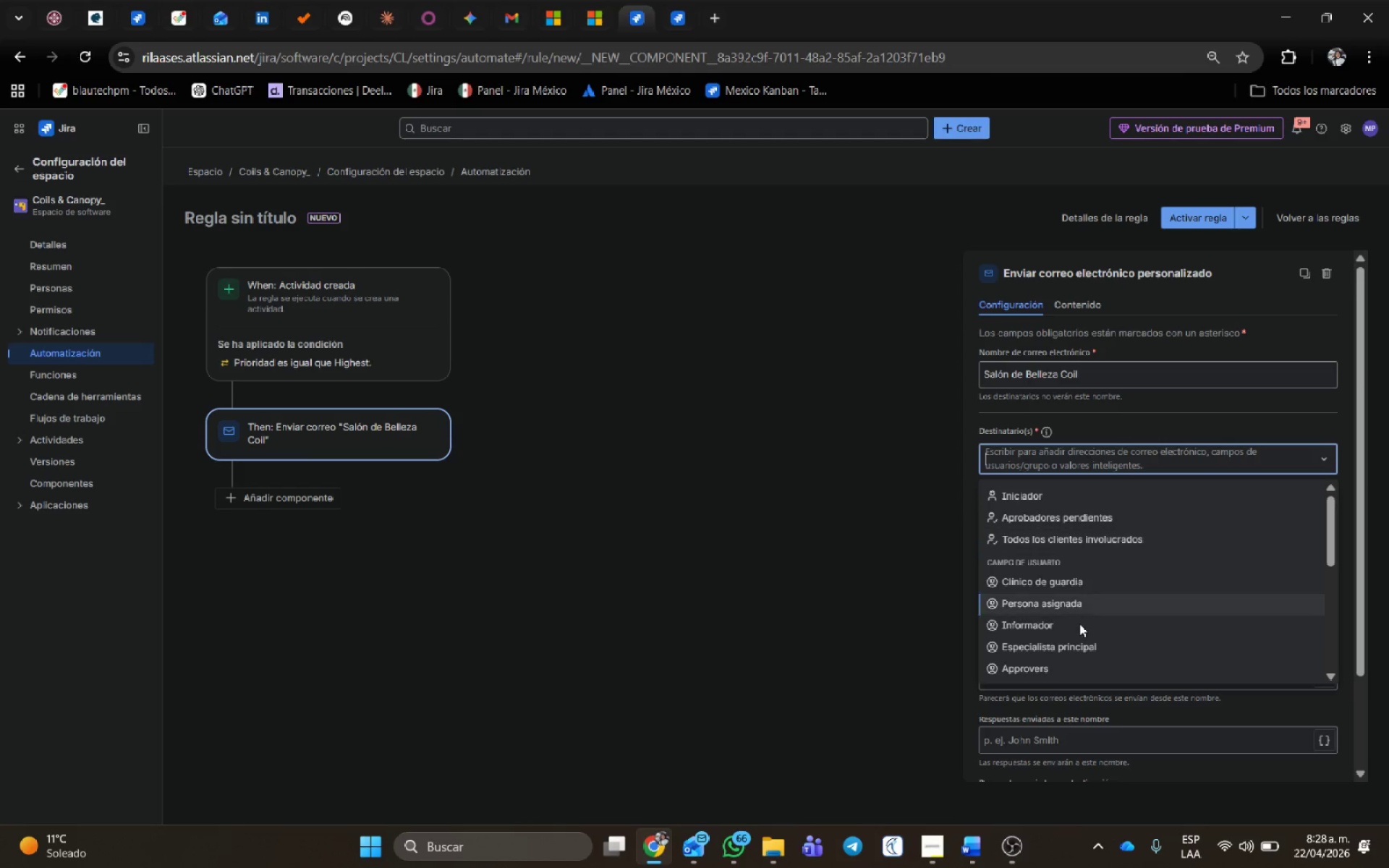 
scroll: coordinate [1079, 598], scroll_direction: up, amount: 2.0
 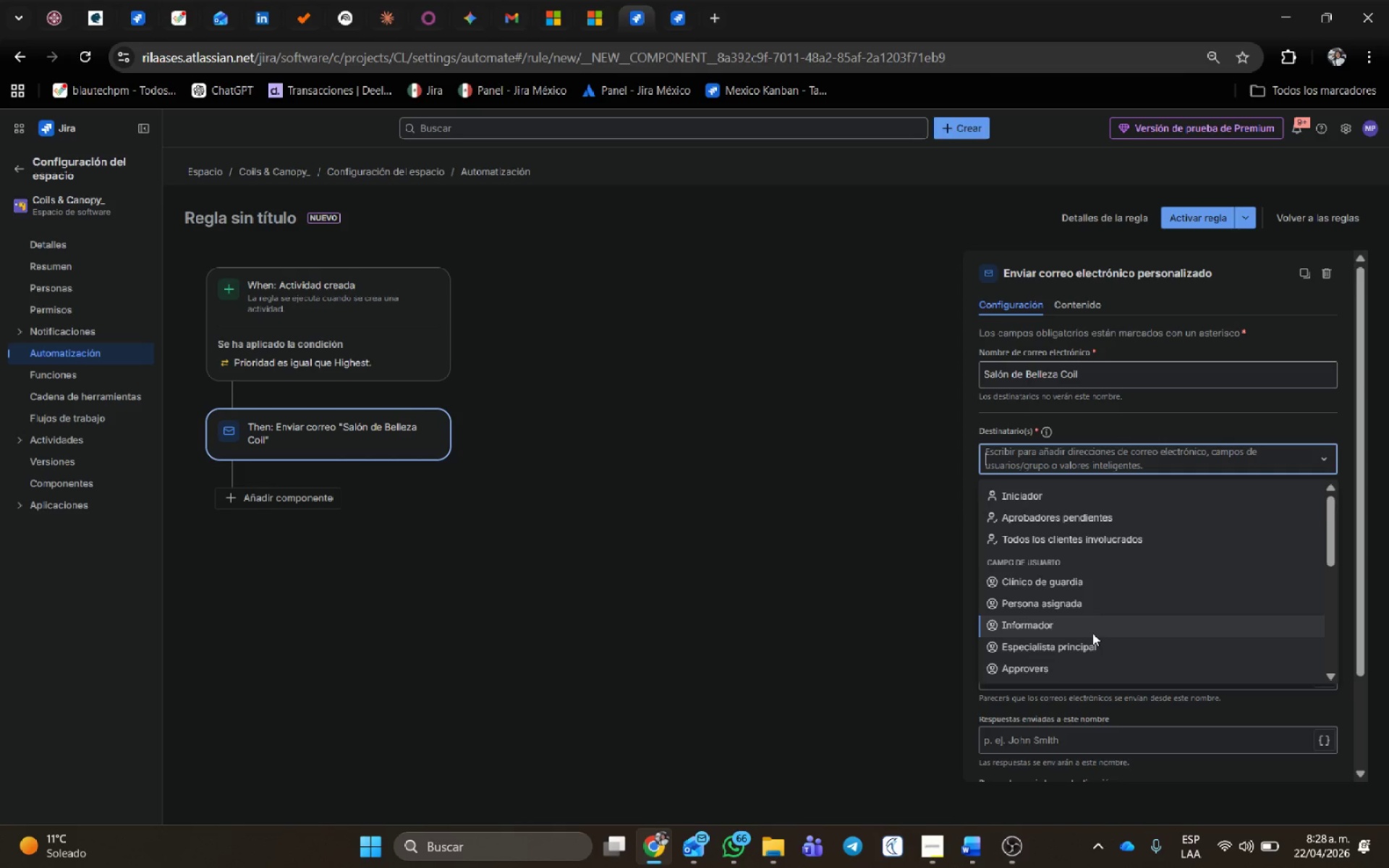 
left_click([1092, 645])
 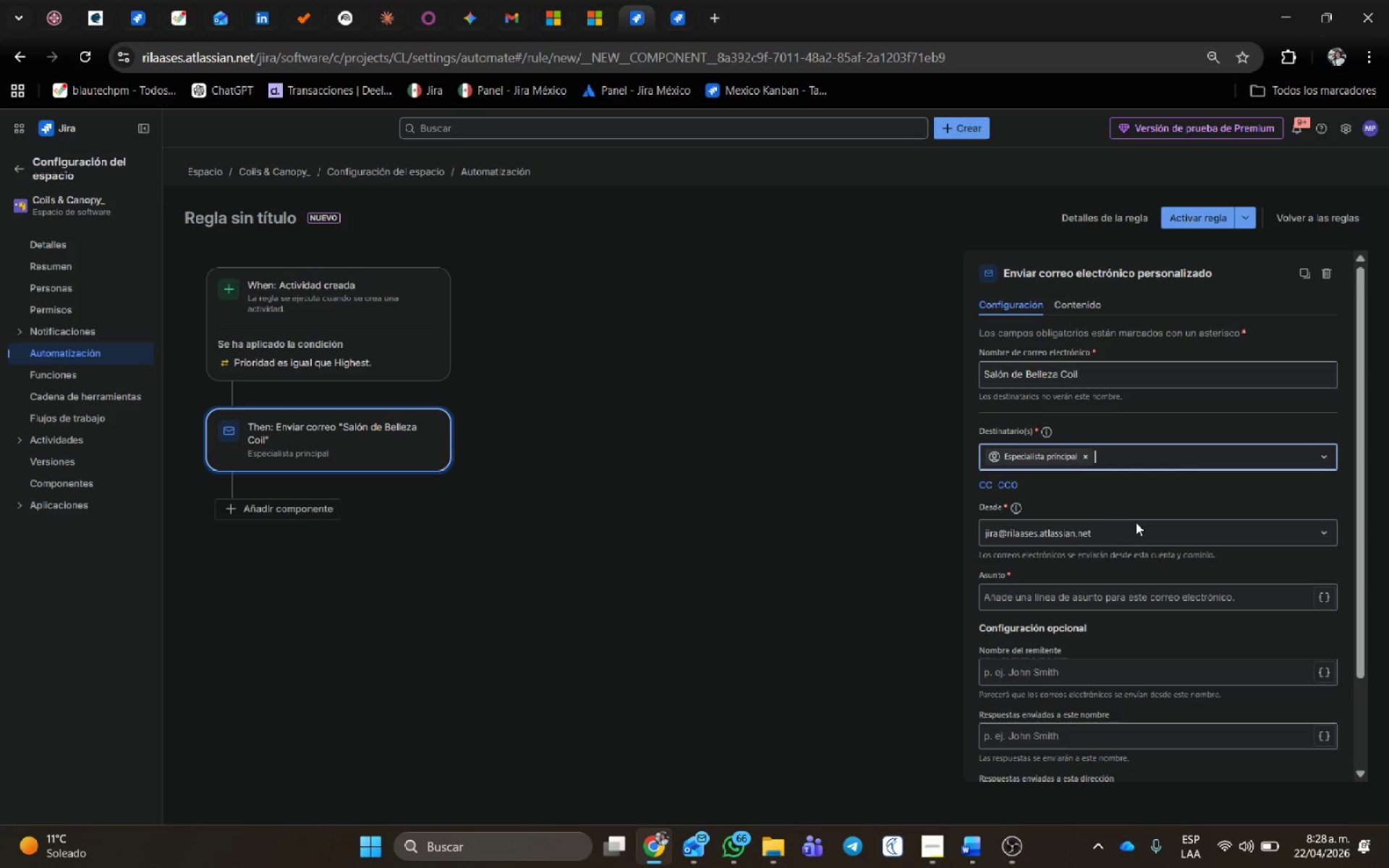 
scroll: coordinate [1079, 589], scroll_direction: down, amount: 1.0
 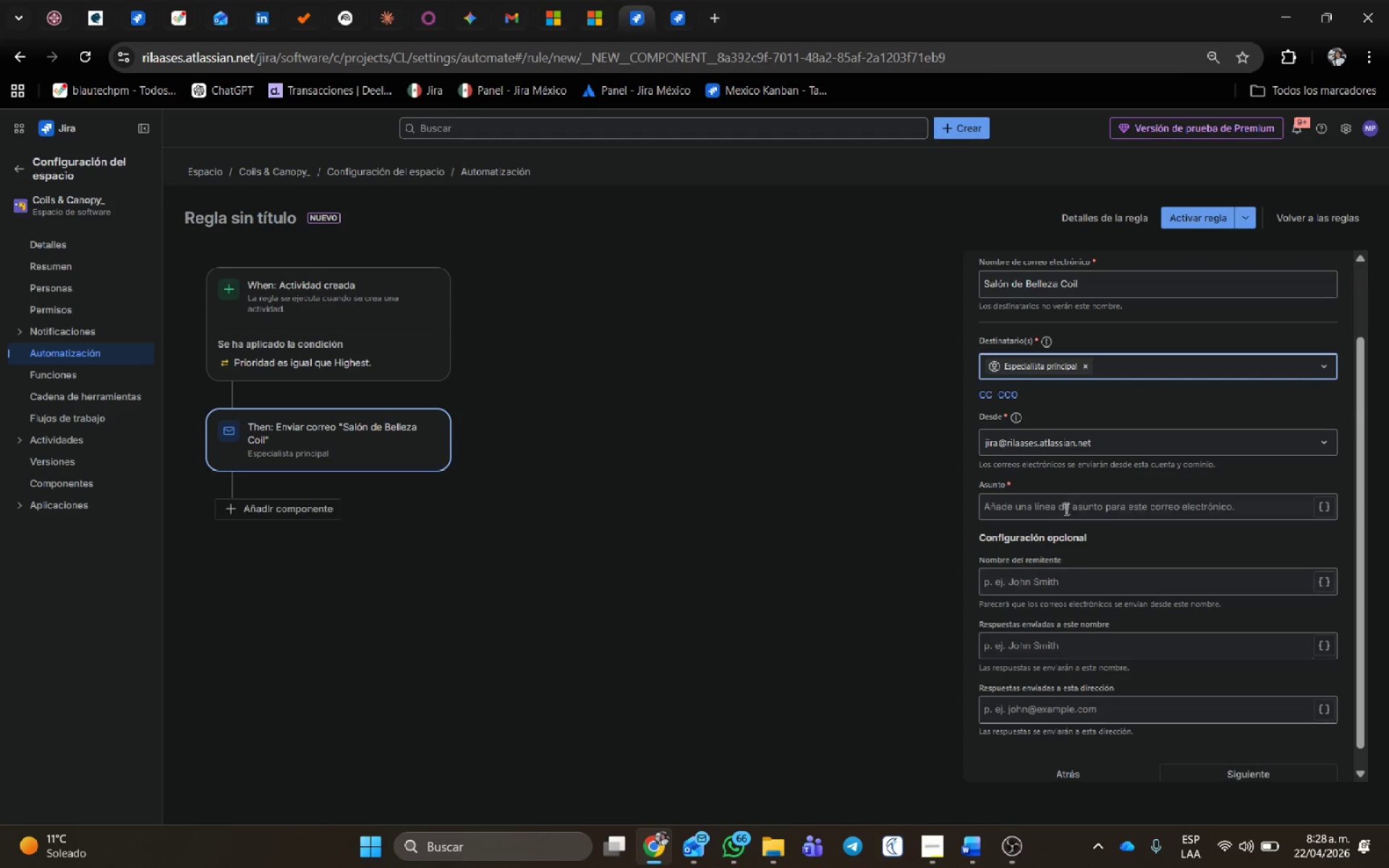 
left_click([1065, 506])
 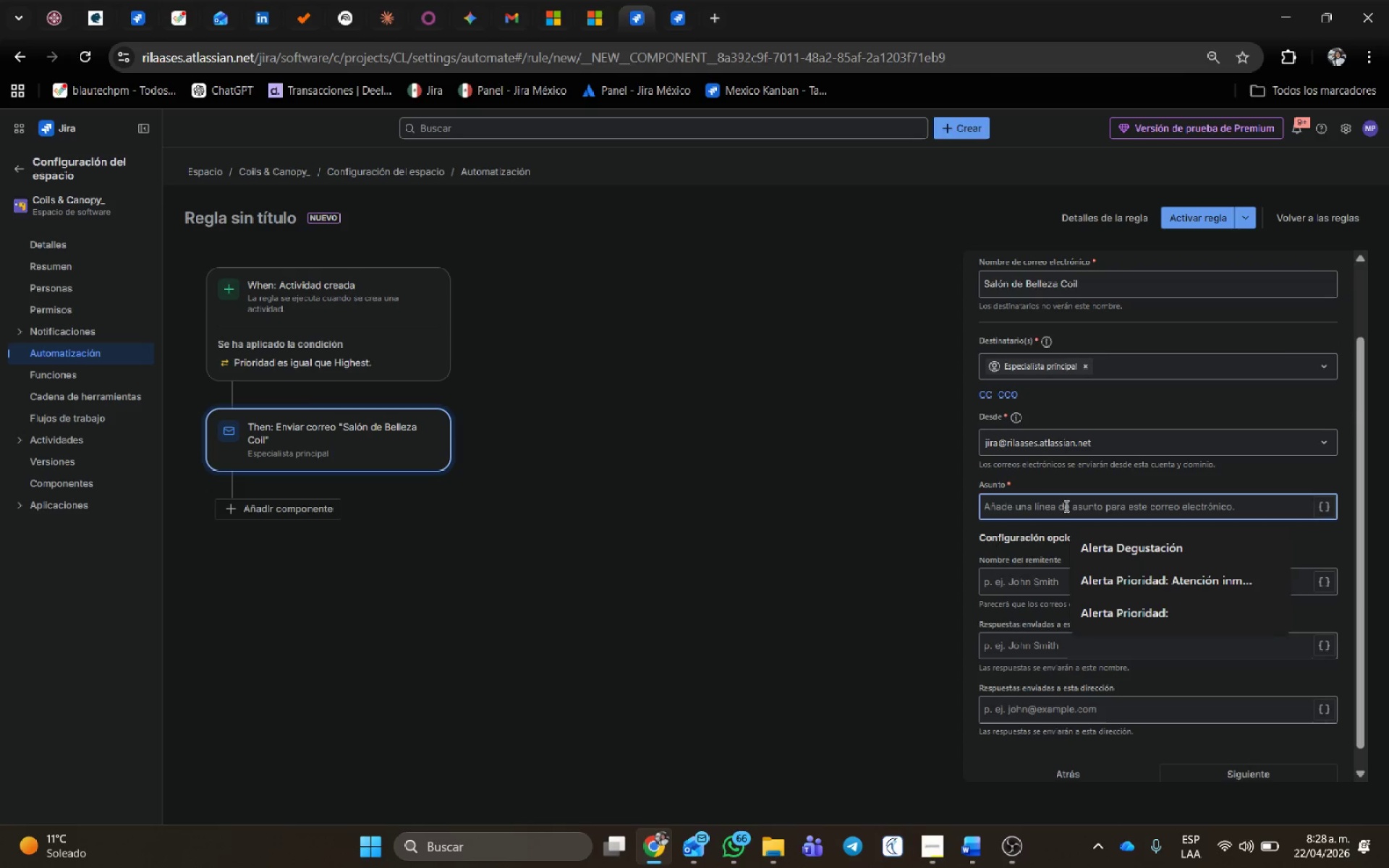 
type(Bo)
key(Backspace)
key(Backspace)
 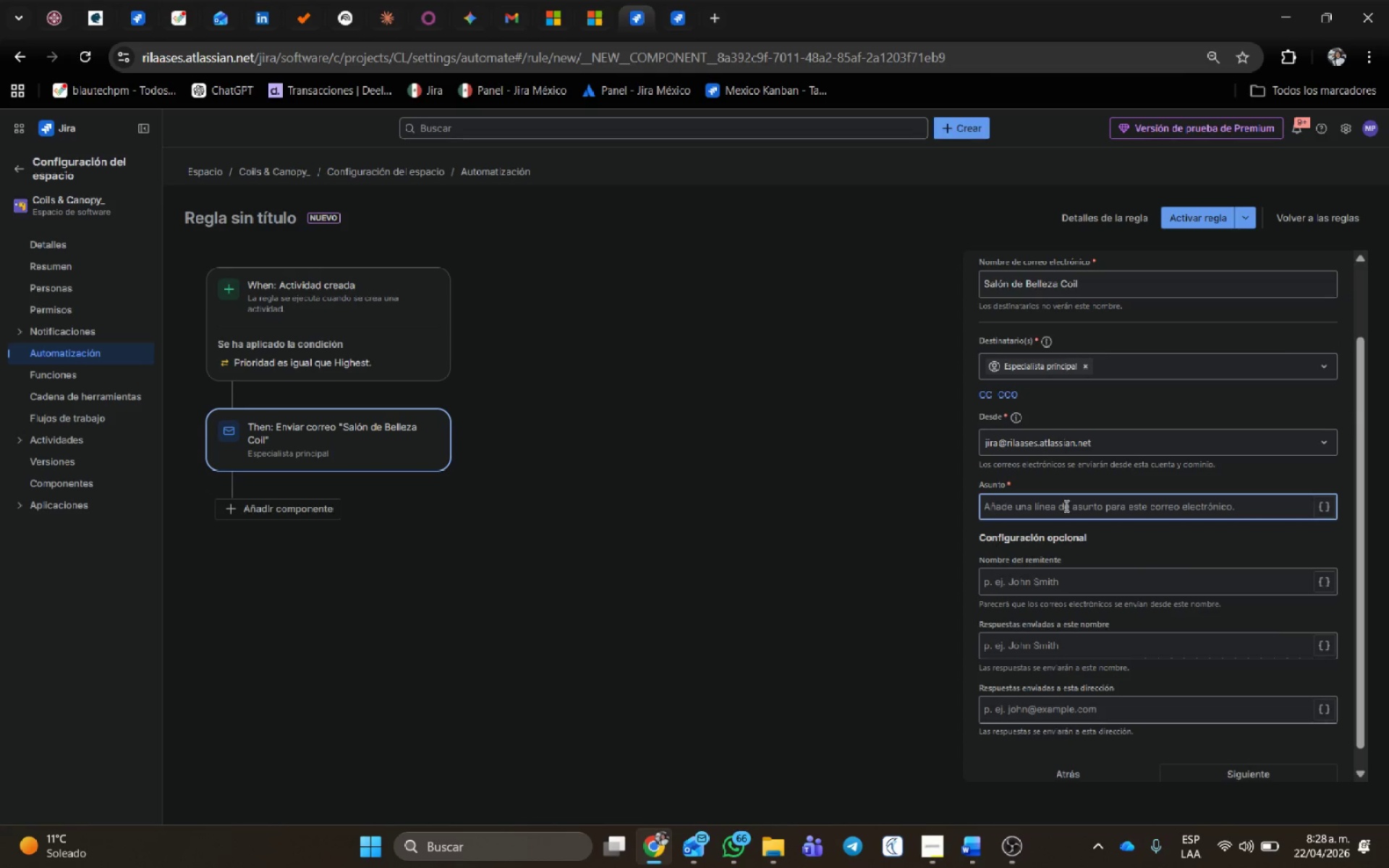 
hold_key(key=ShiftRight, duration=2.36)
 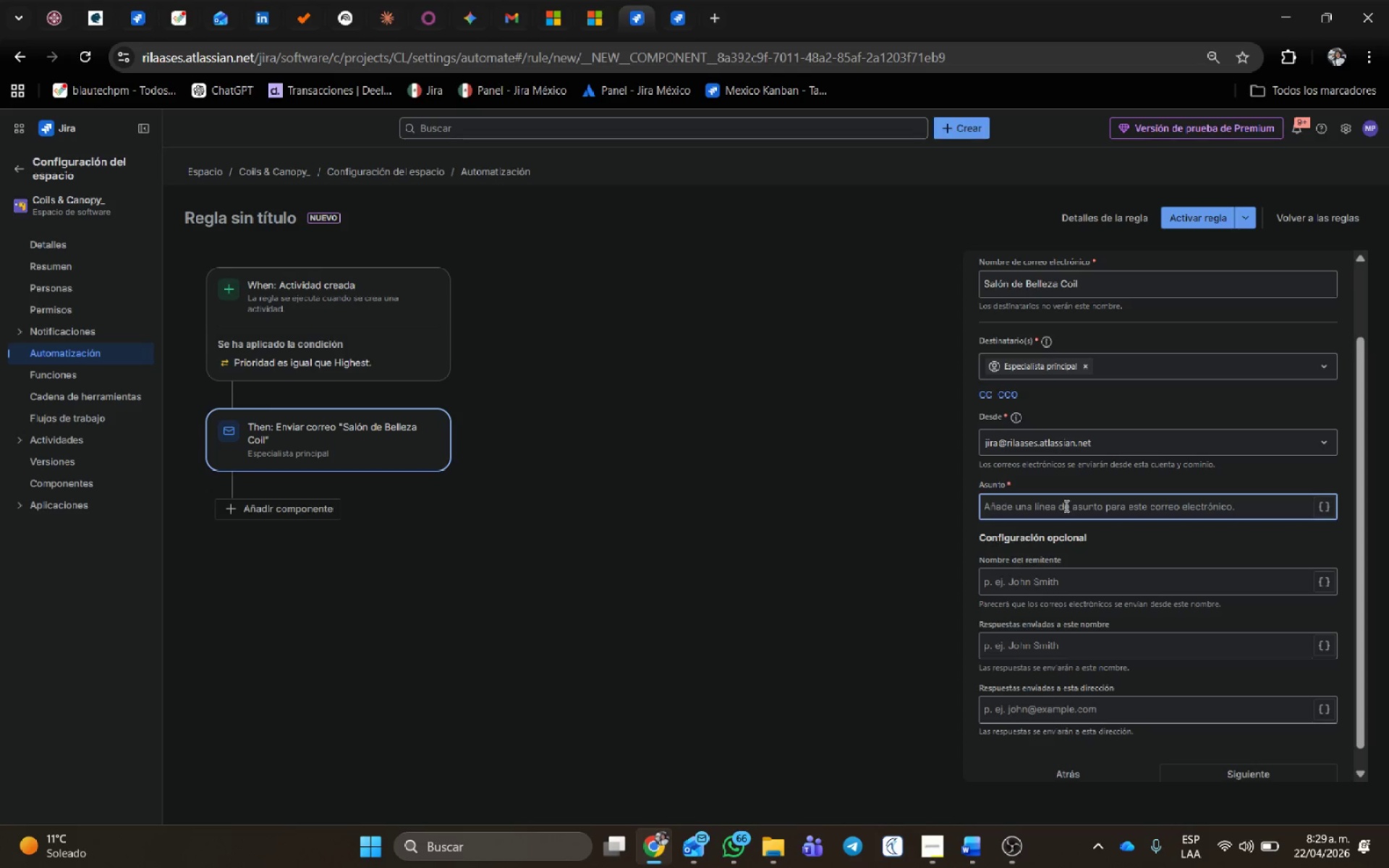 
type(Novia en Sal;on)
 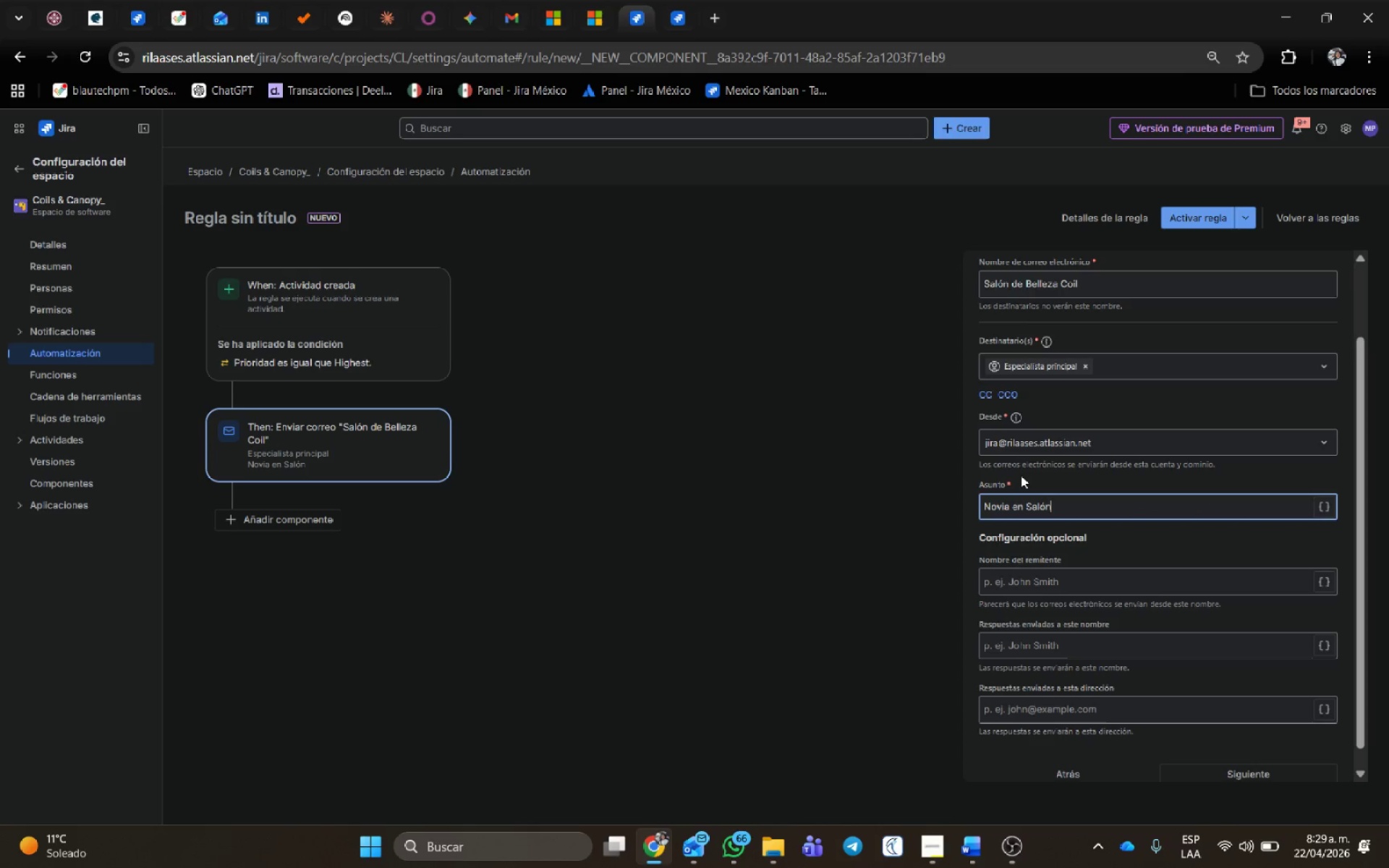 
wait(6.11)
 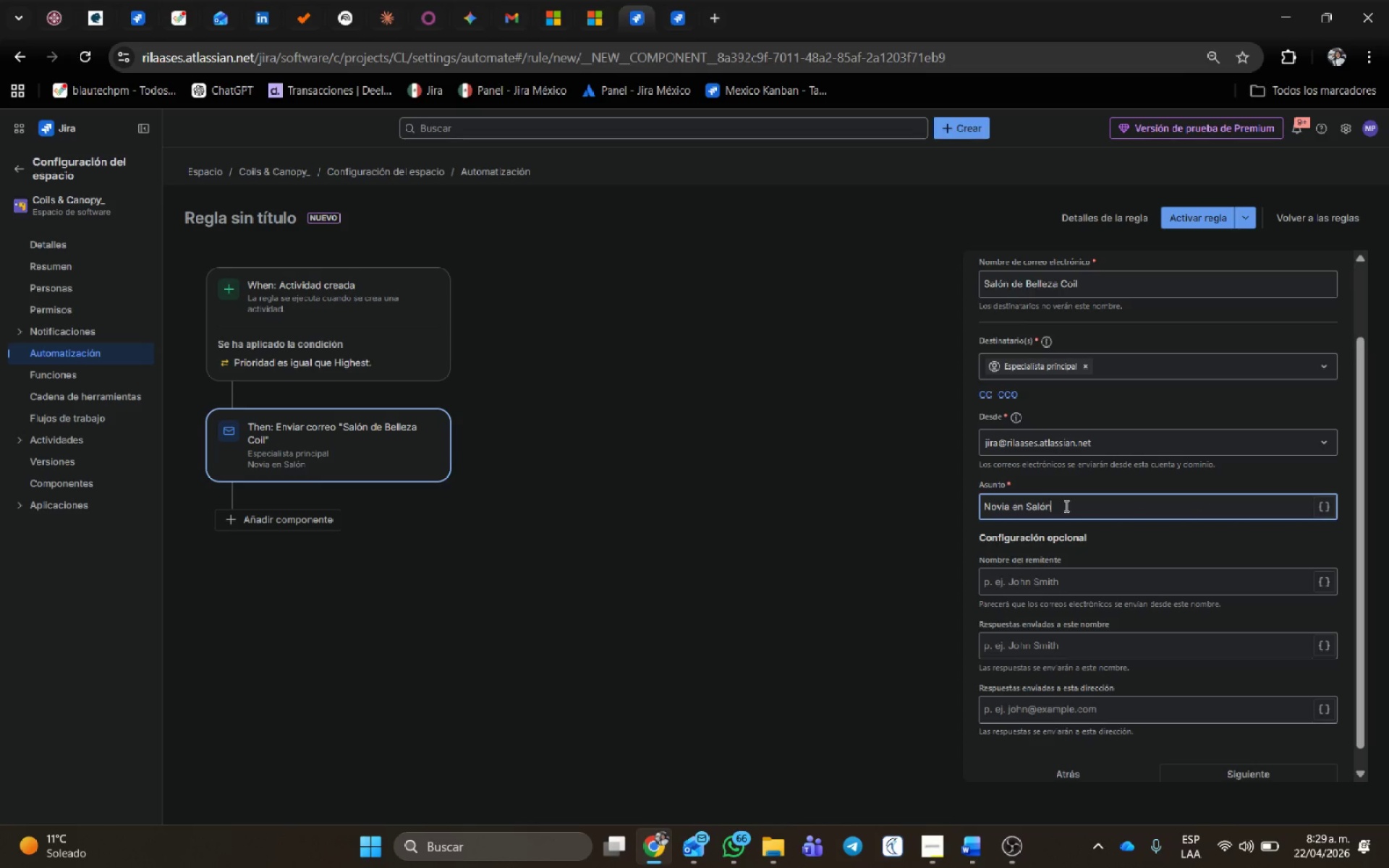 
scroll: coordinate [1101, 526], scroll_direction: down, amount: 1.0
 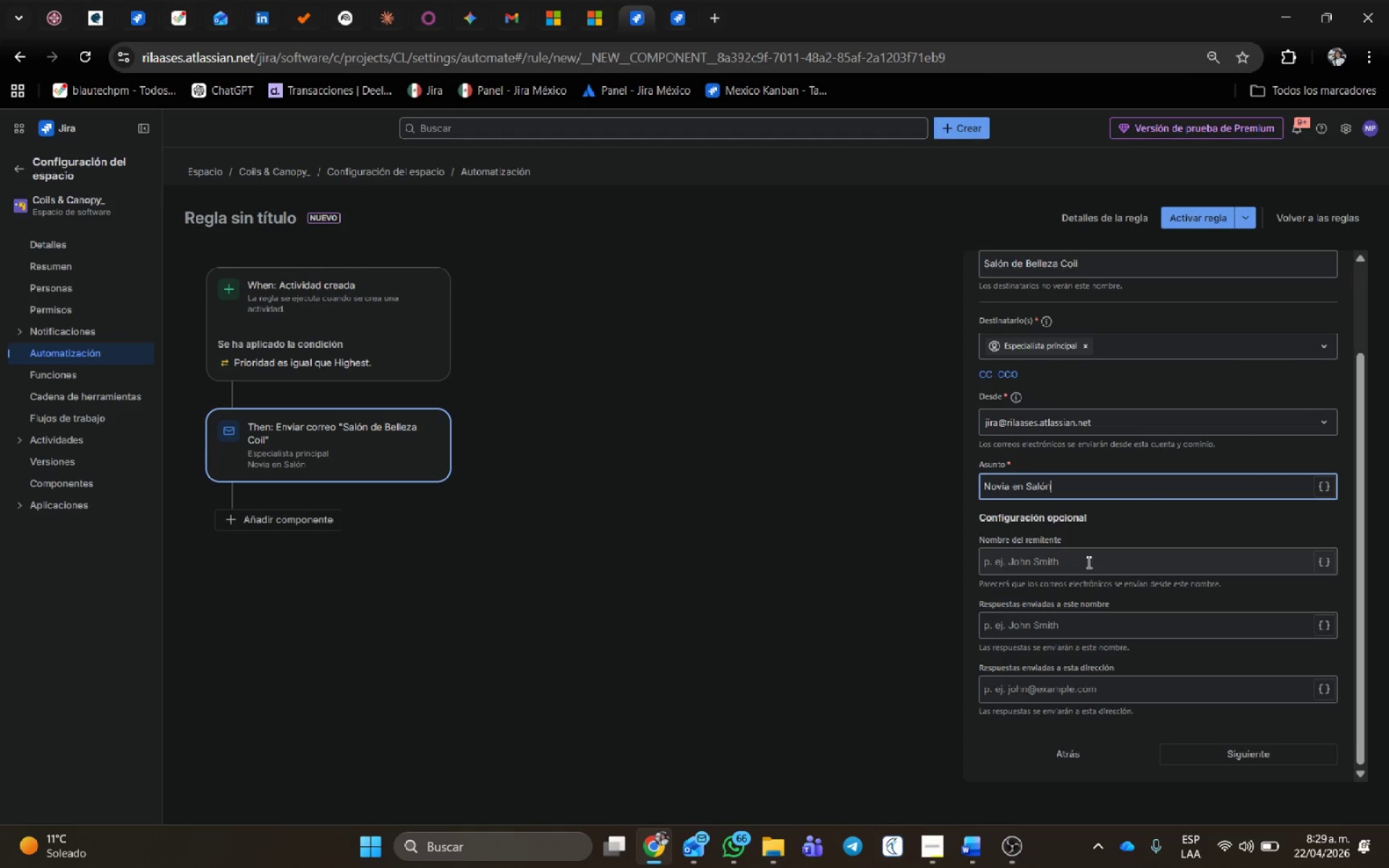 
scroll: coordinate [1118, 354], scroll_direction: up, amount: 3.0
 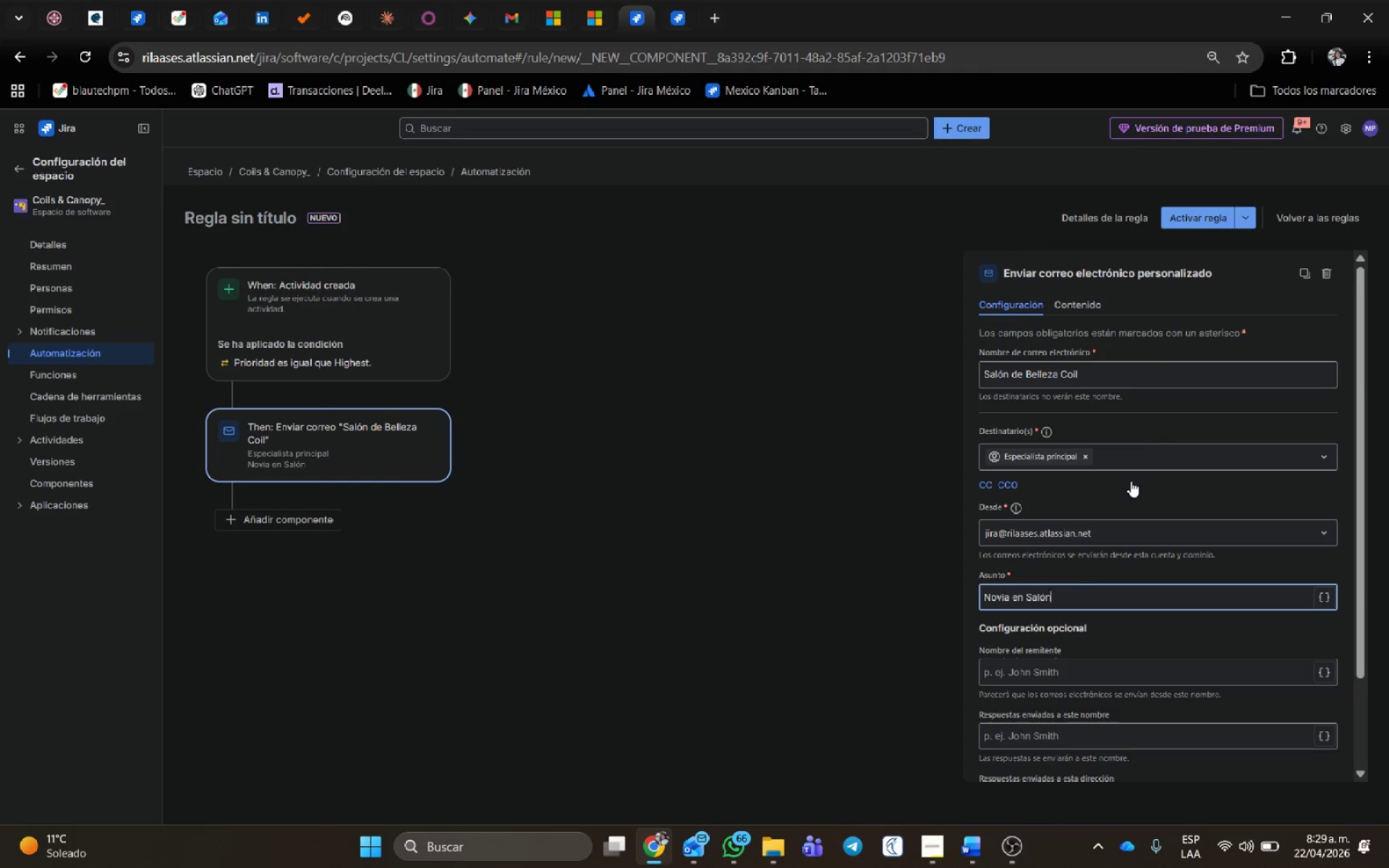 
scroll: coordinate [1069, 613], scroll_direction: down, amount: 1.0
 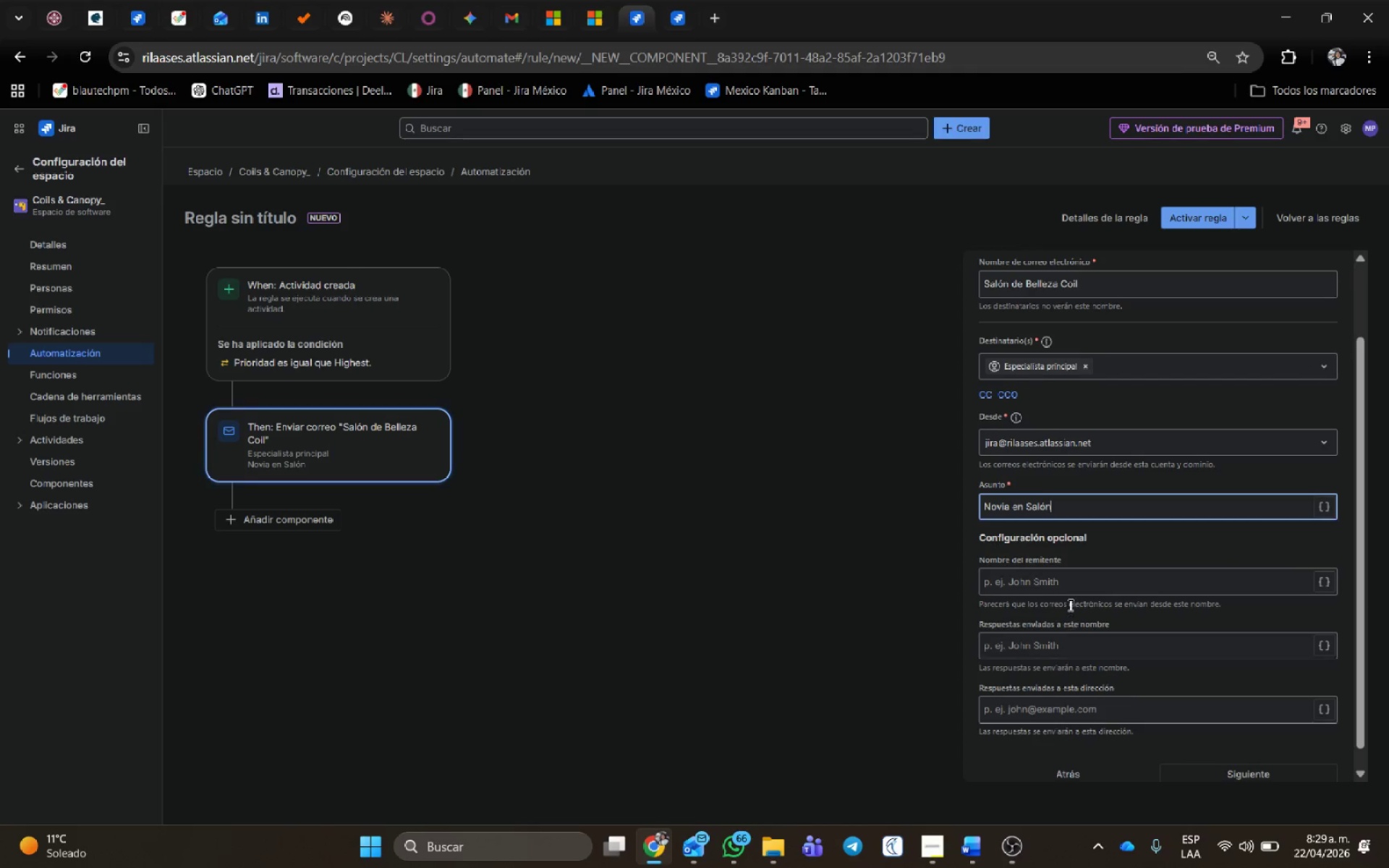 
scroll: coordinate [1069, 601], scroll_direction: up, amount: 2.0
 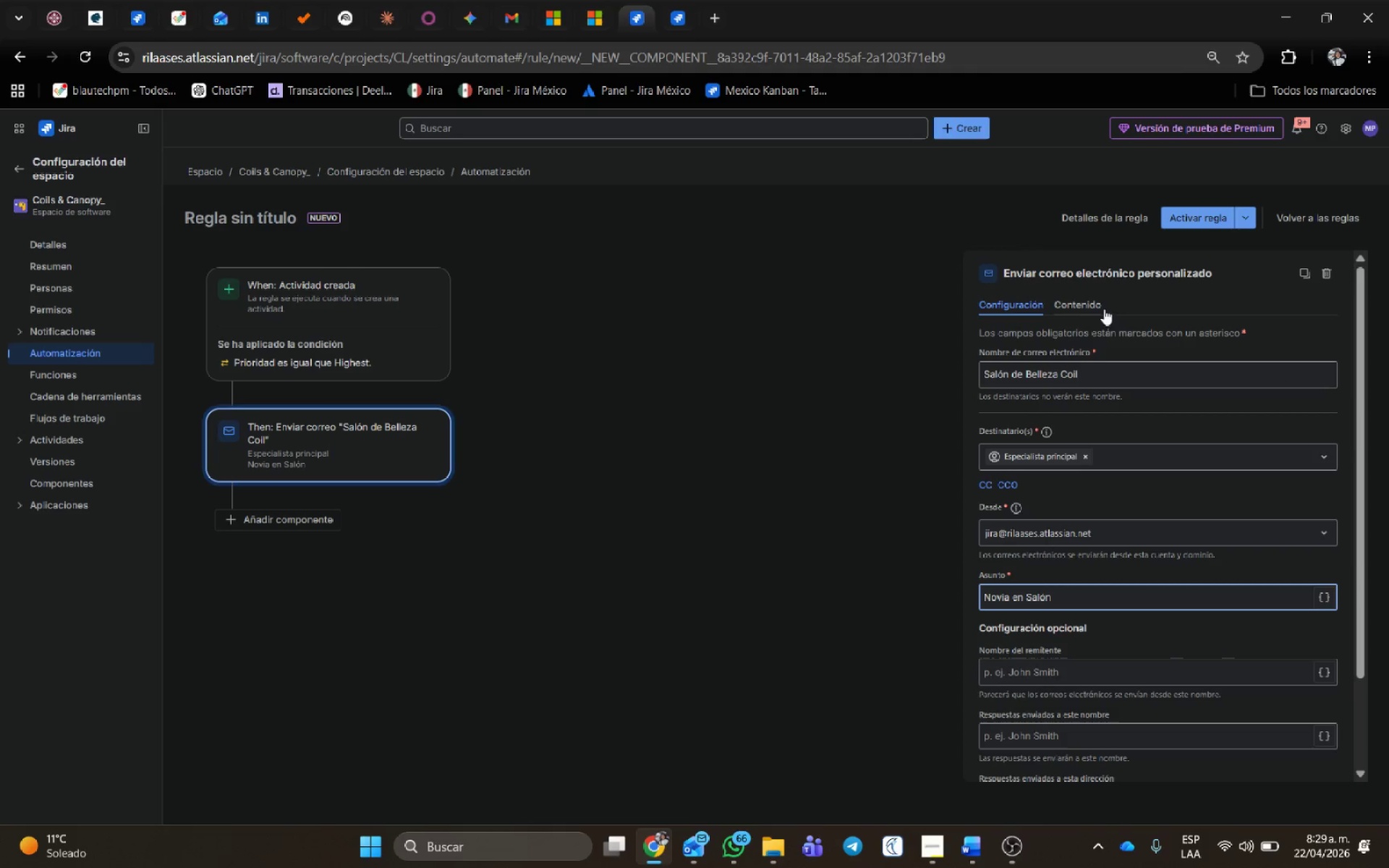 
left_click([1091, 300])
 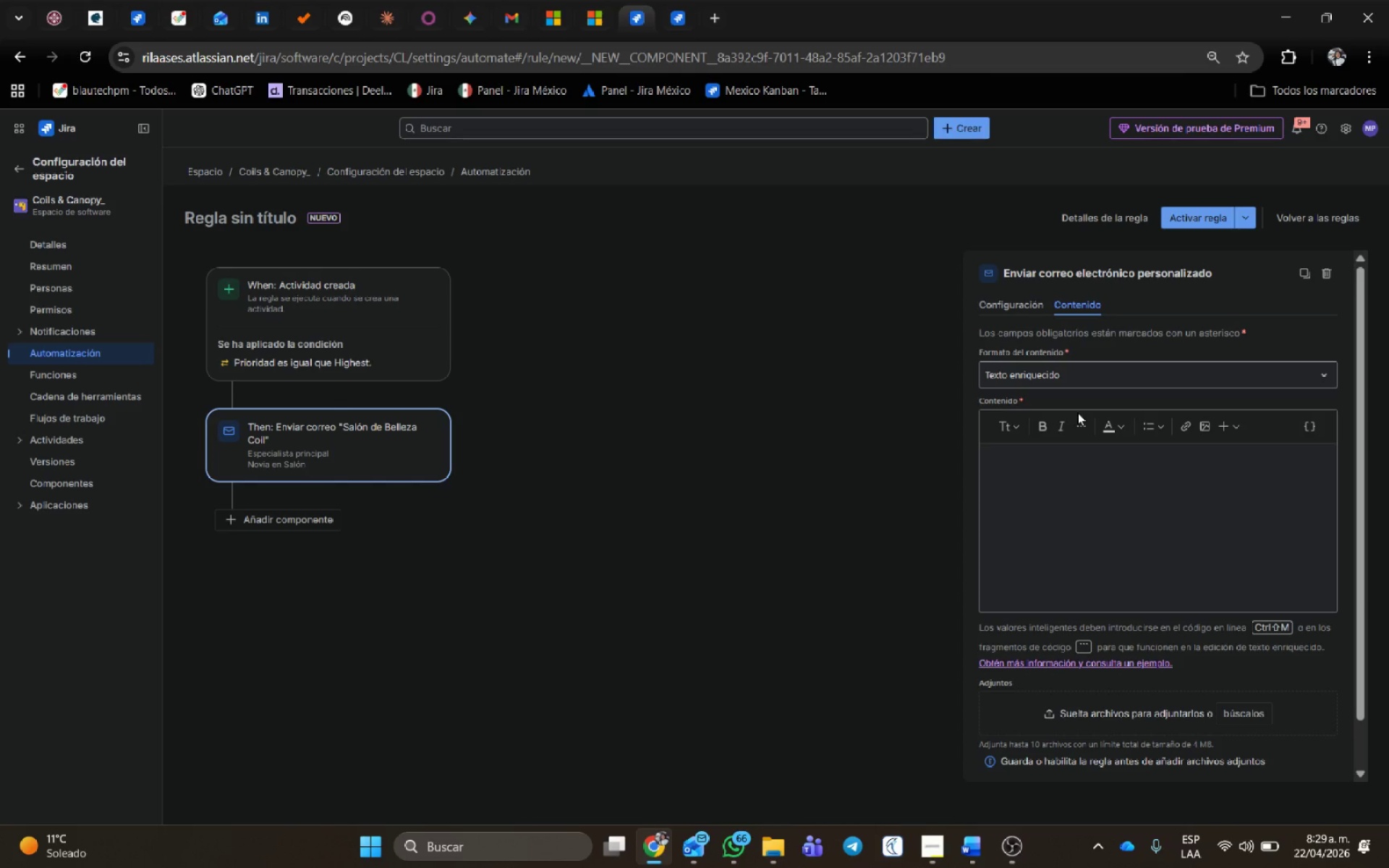 
wait(14.91)
 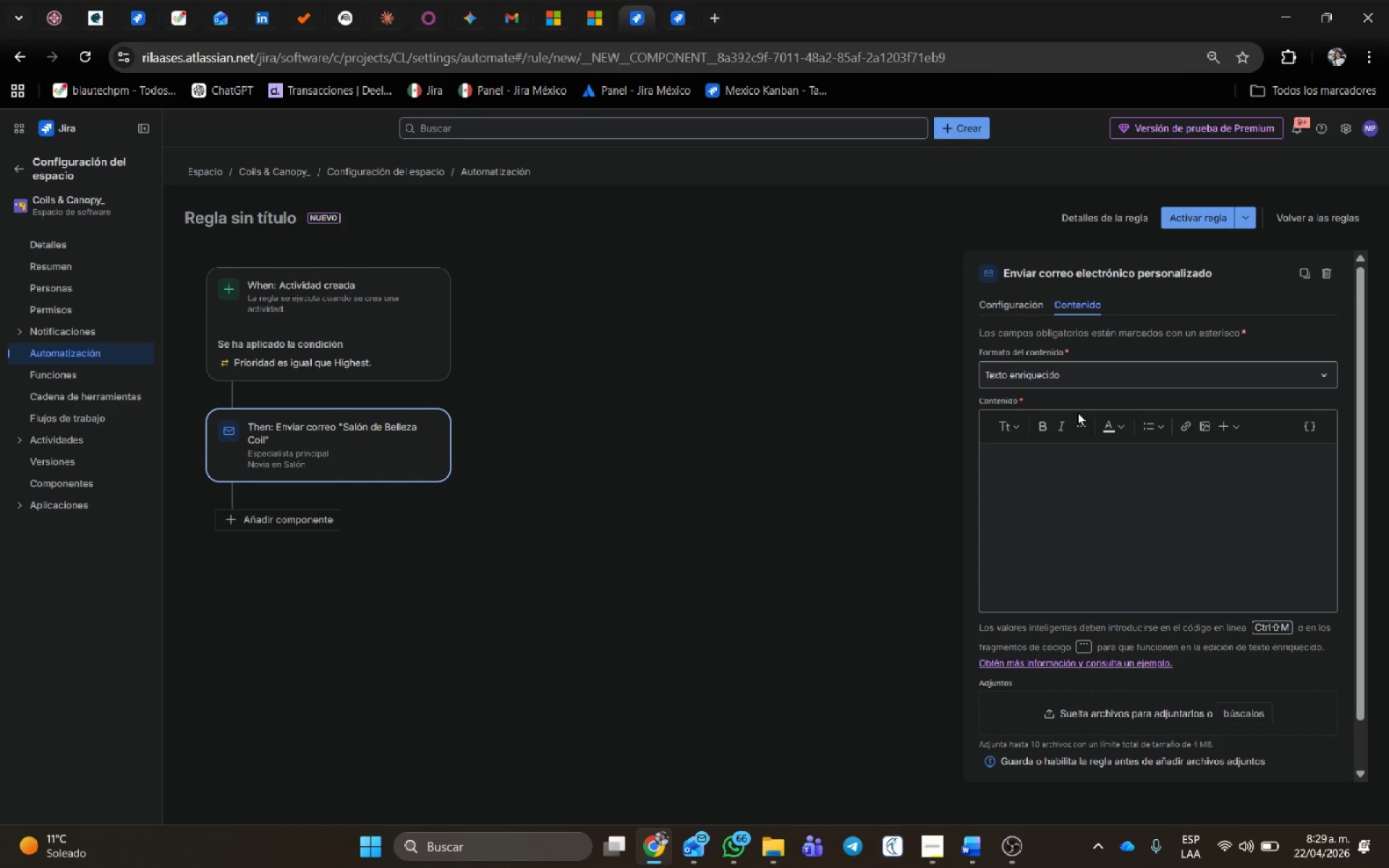 
left_click([1087, 469])
 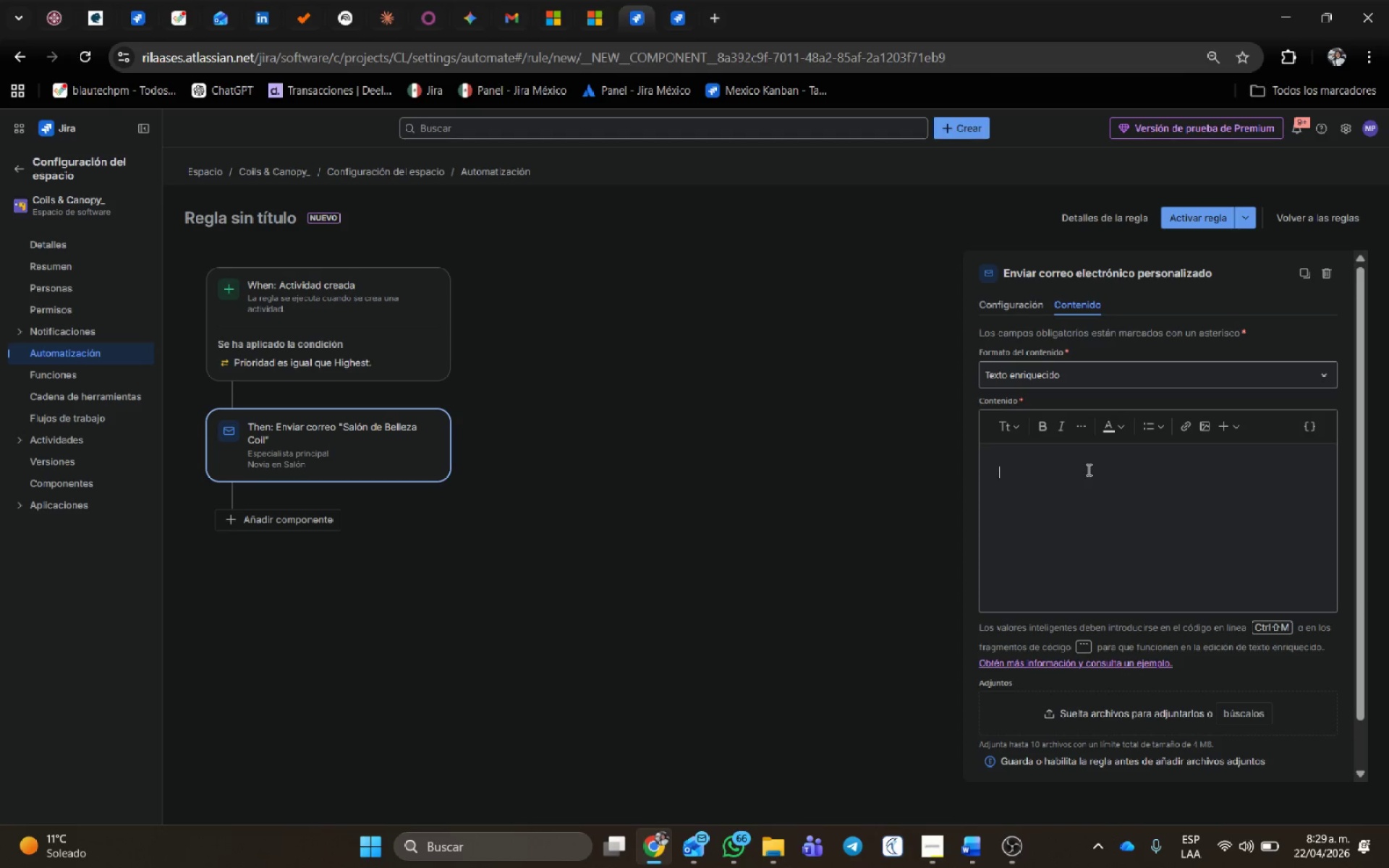 
type(Atenci;on IN)
key(Backspace)
type(nmediata> )
key(Backspace)
type(> )
 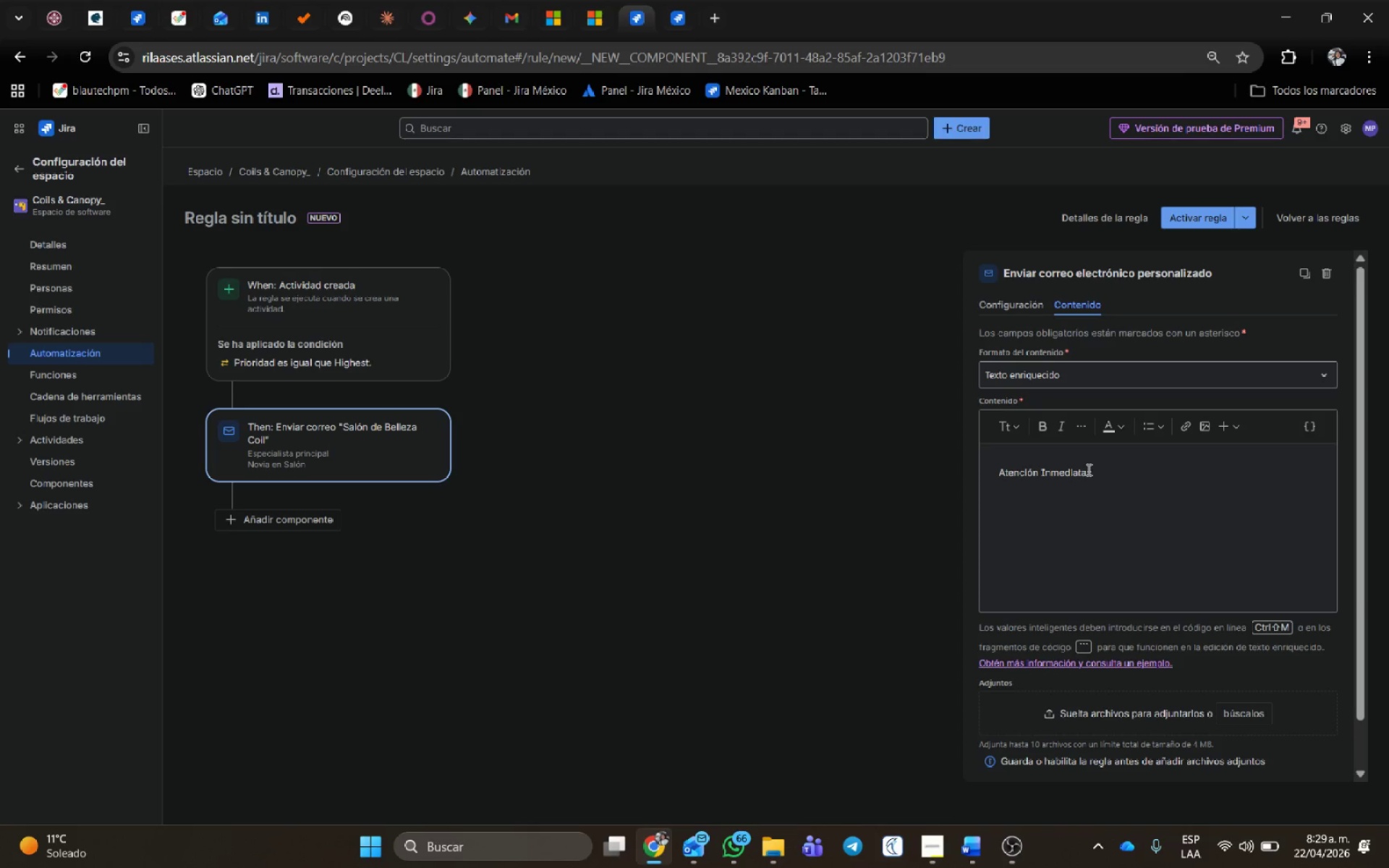 
key(Backspace)
 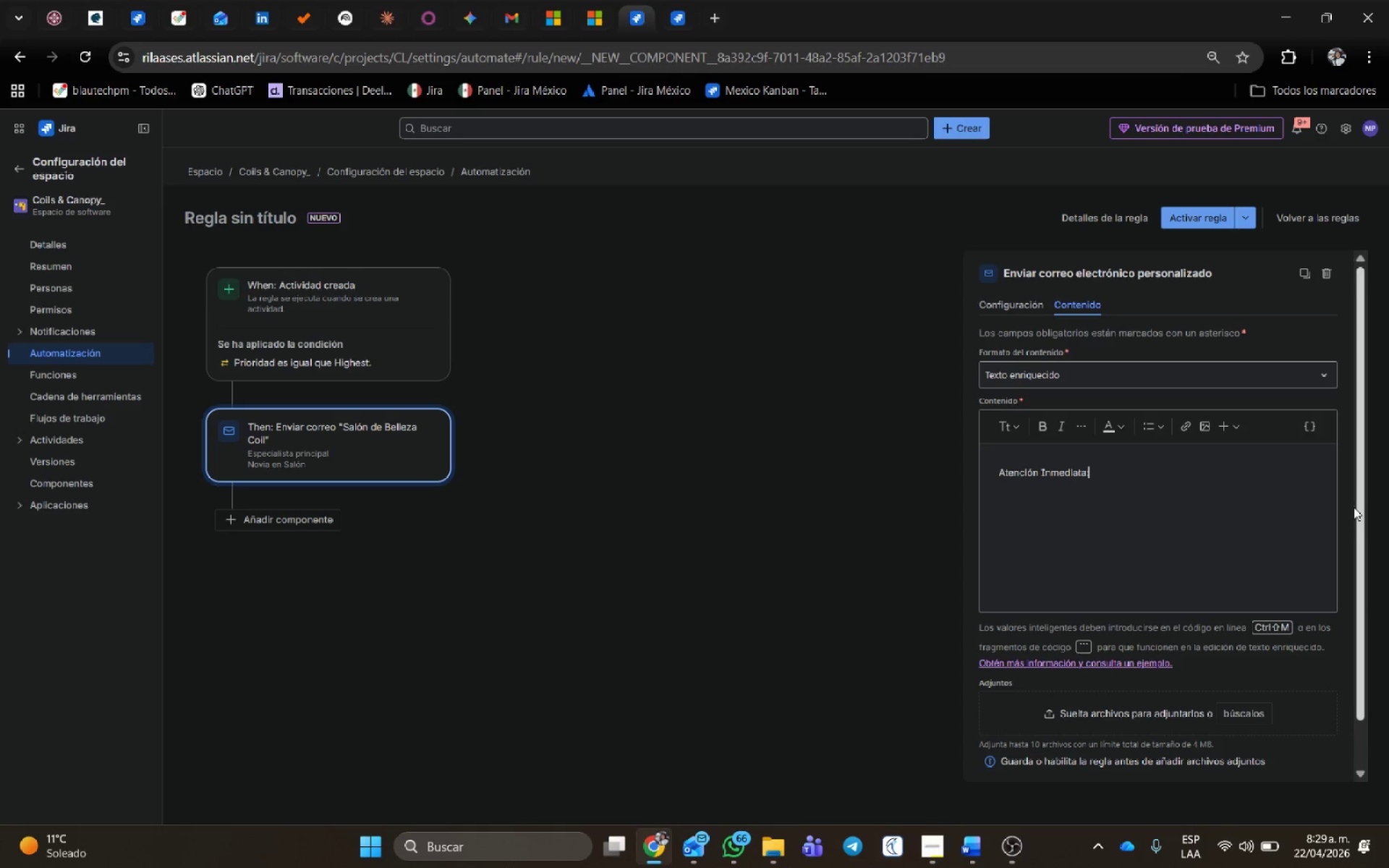 
key(Backspace)
 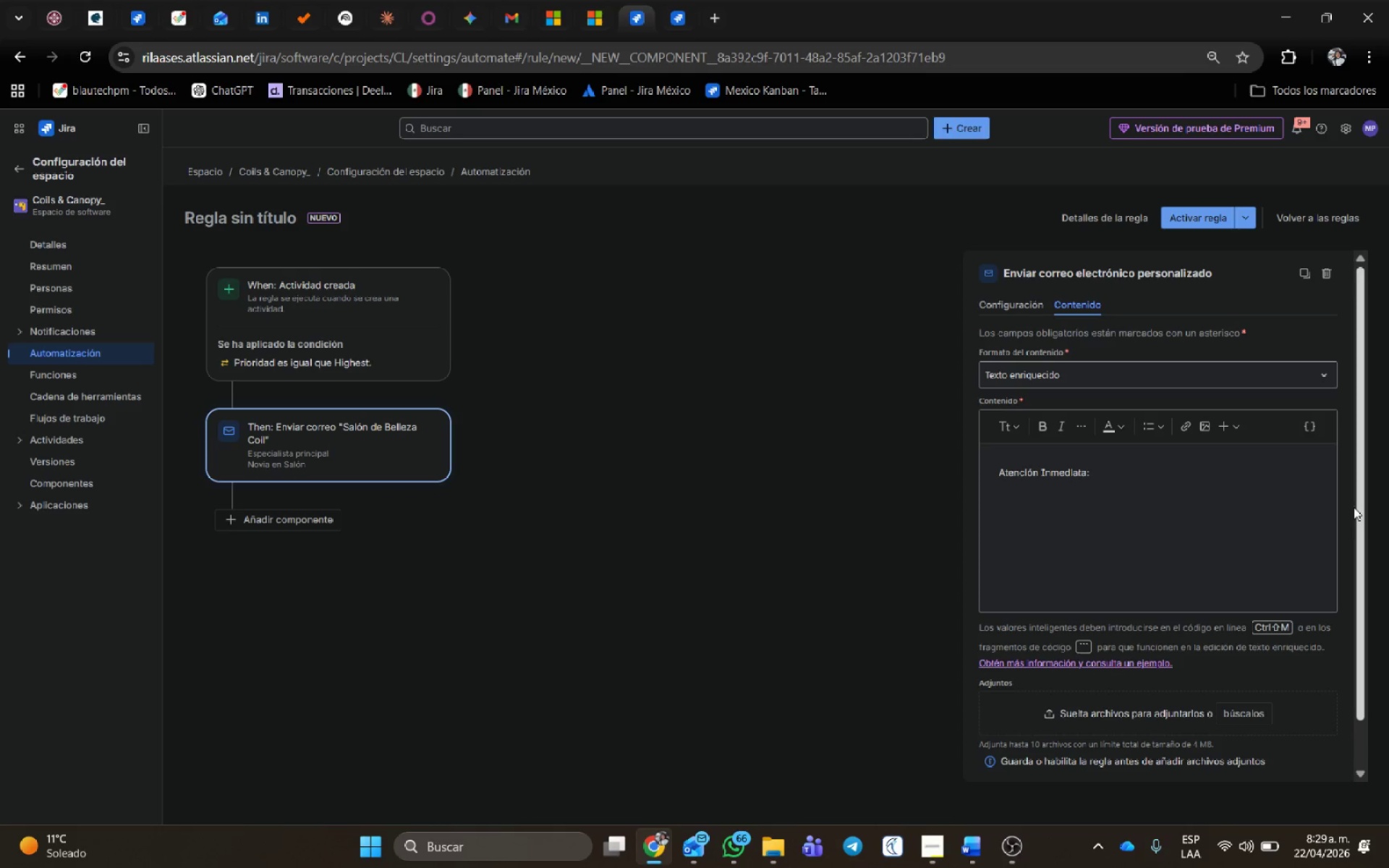 
key(Enter)
 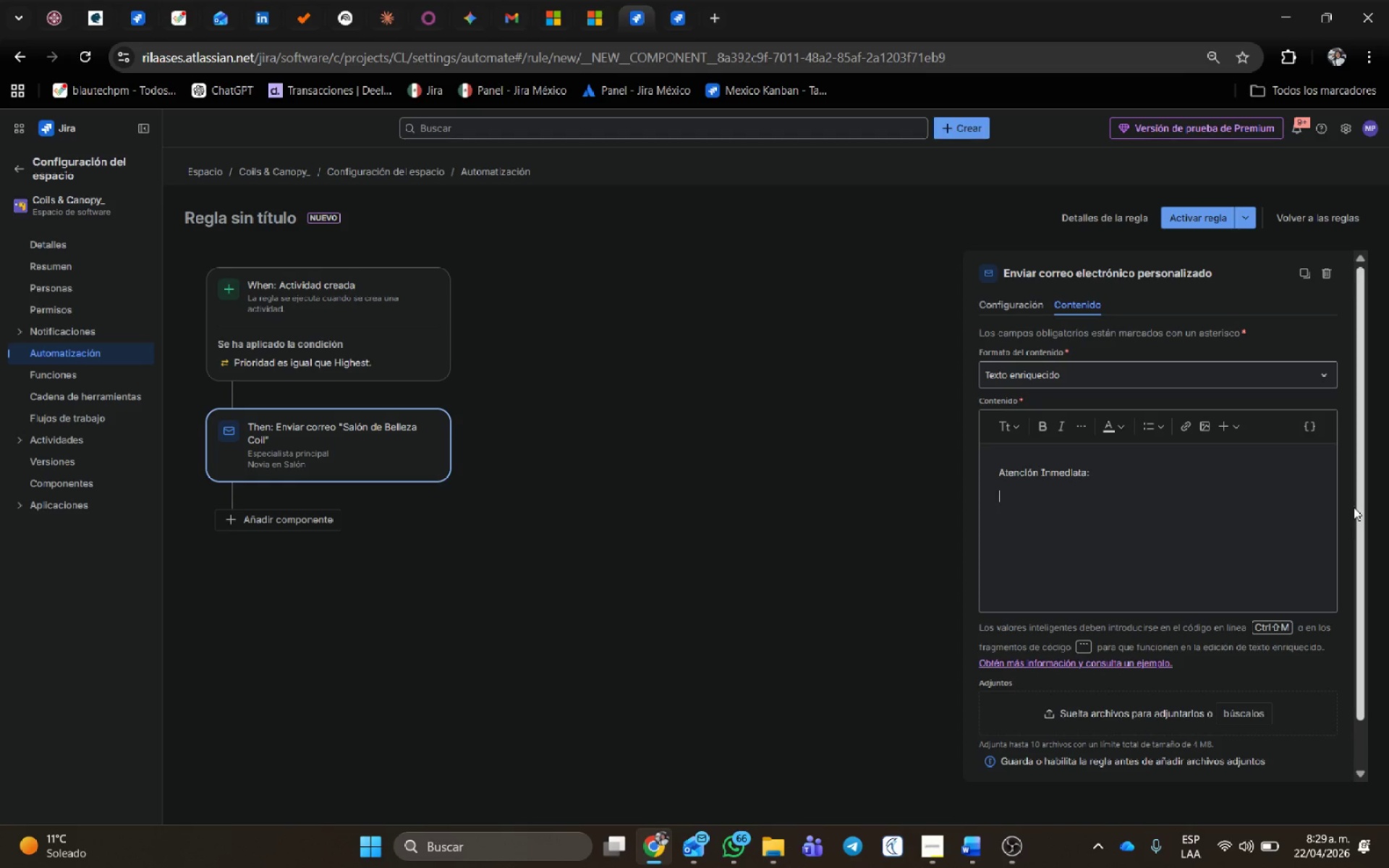 
key(Enter)
 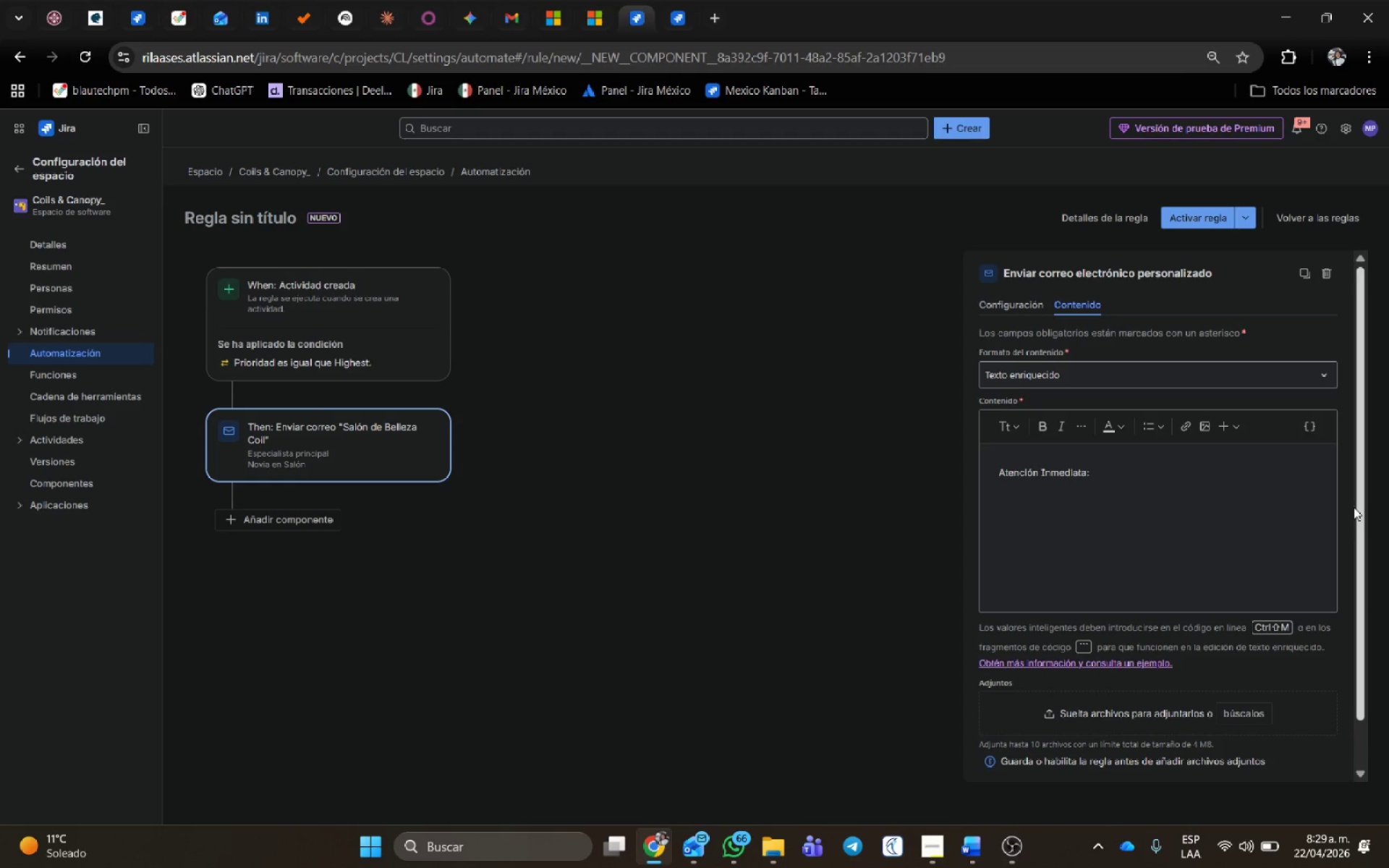 
key(Backspace)
type(Cliente de Boda en el sal;on.)
 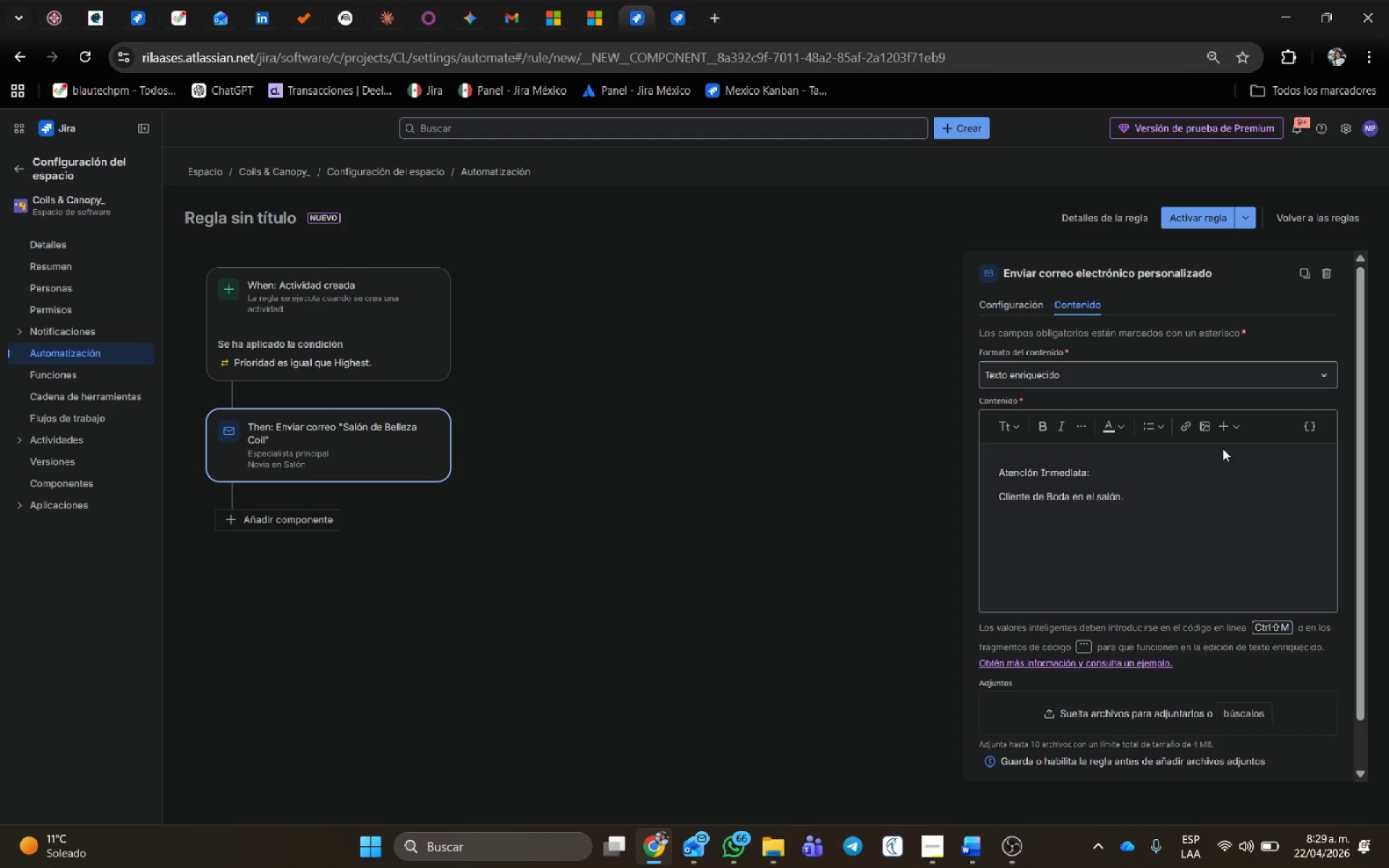 
scroll: coordinate [1241, 613], scroll_direction: down, amount: 2.0
 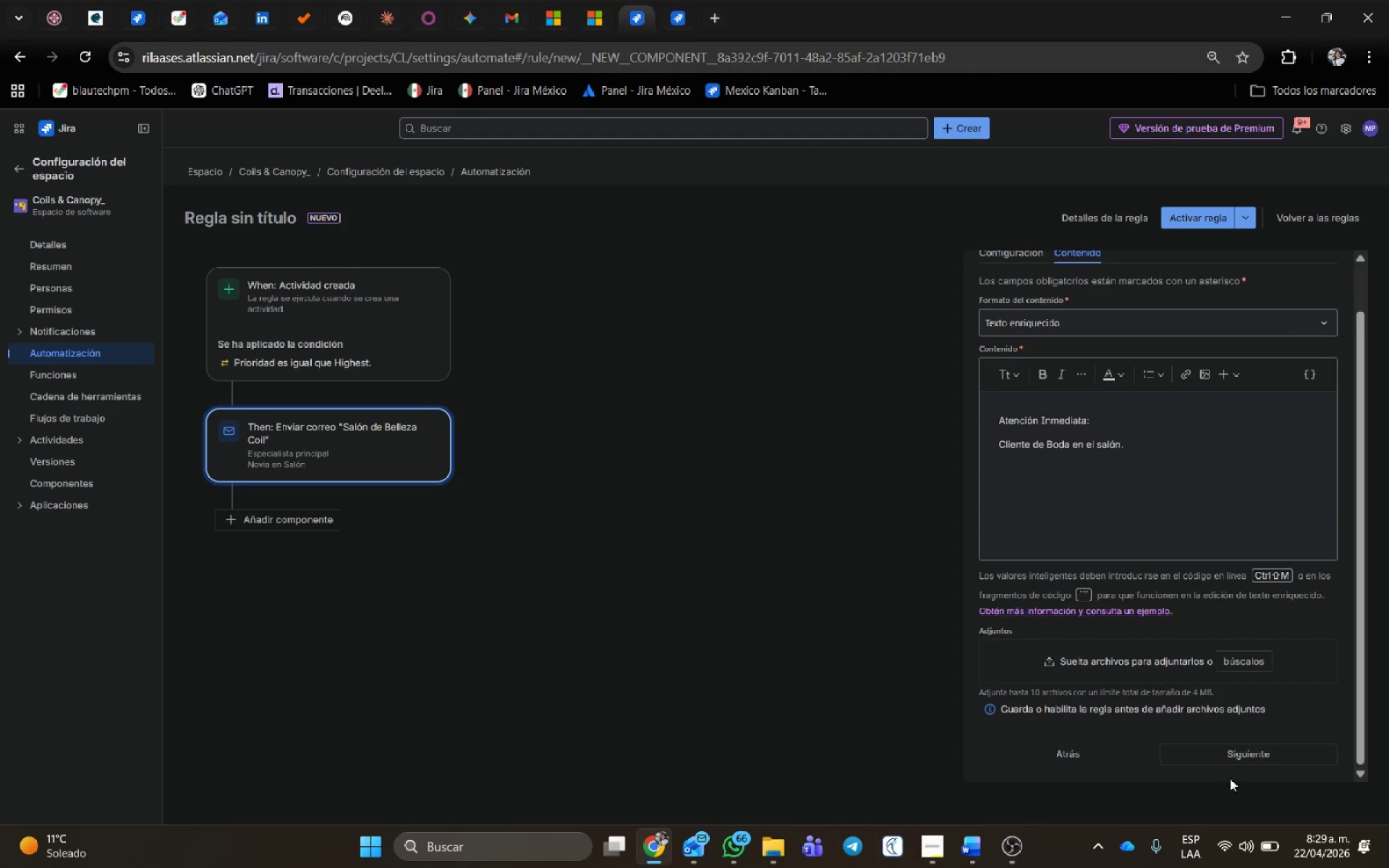 
left_click([1231, 746])
 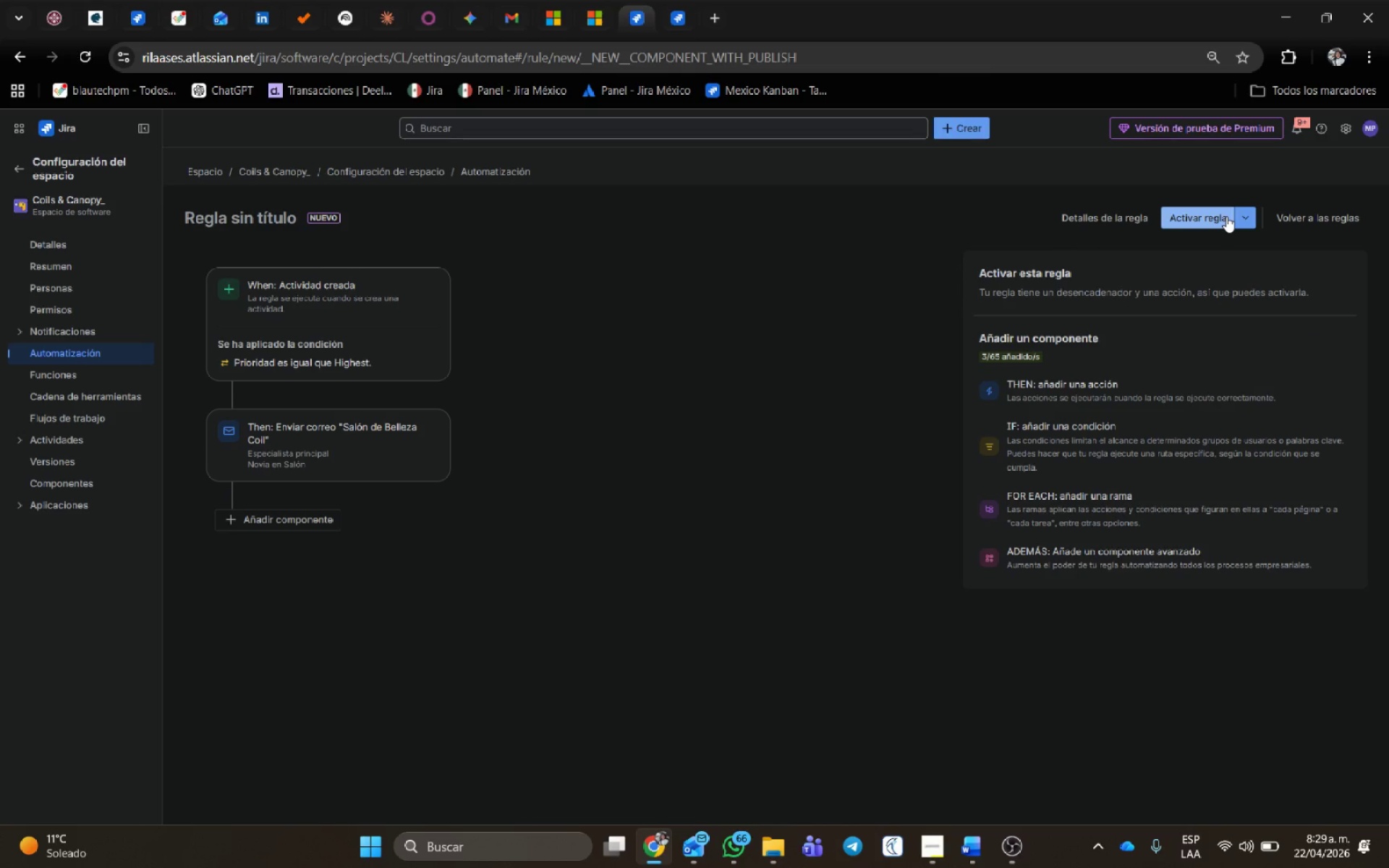 
left_click([1226, 216])
 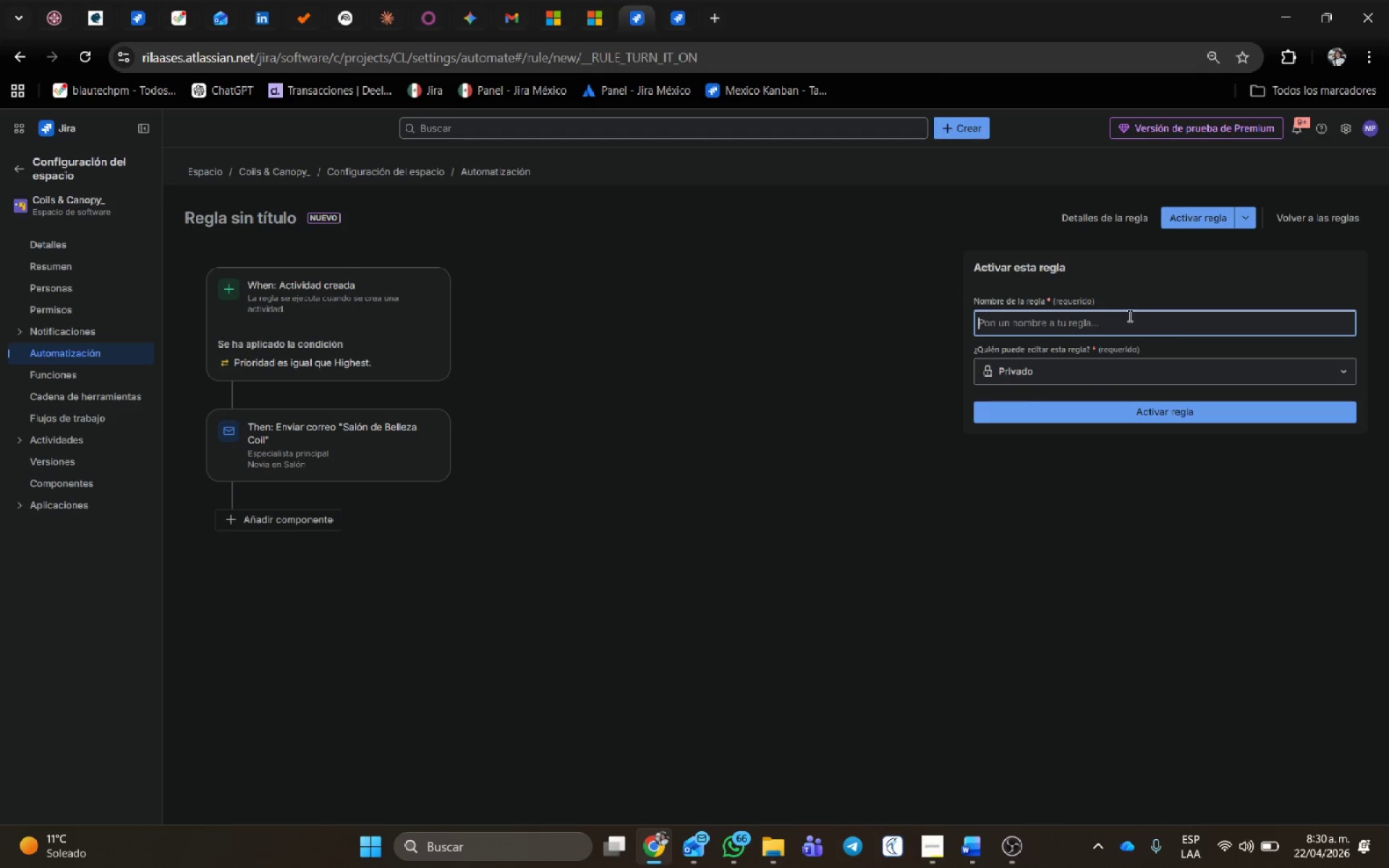 
left_click([1126, 319])
 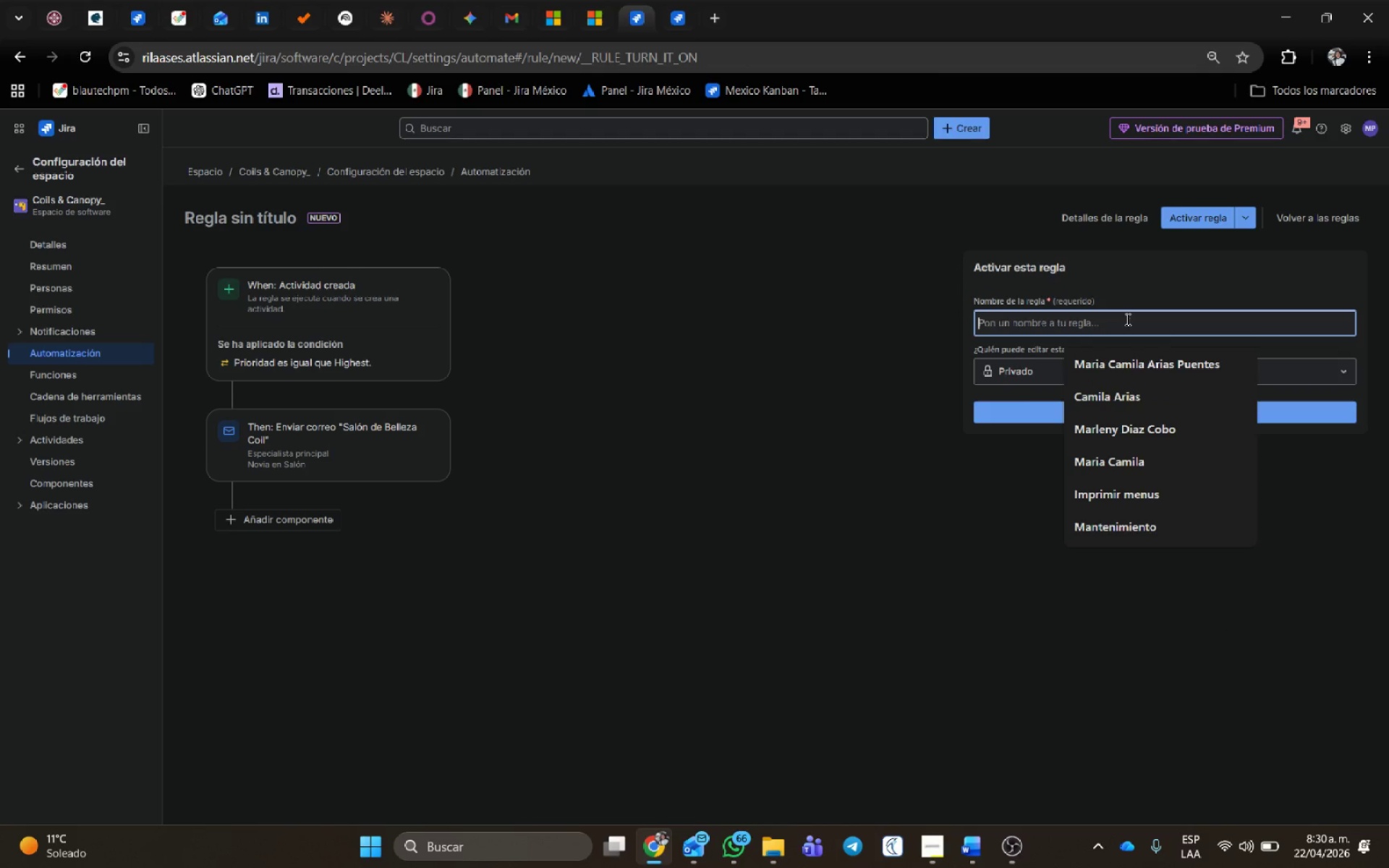 
type(Regla de alta prioridad)
 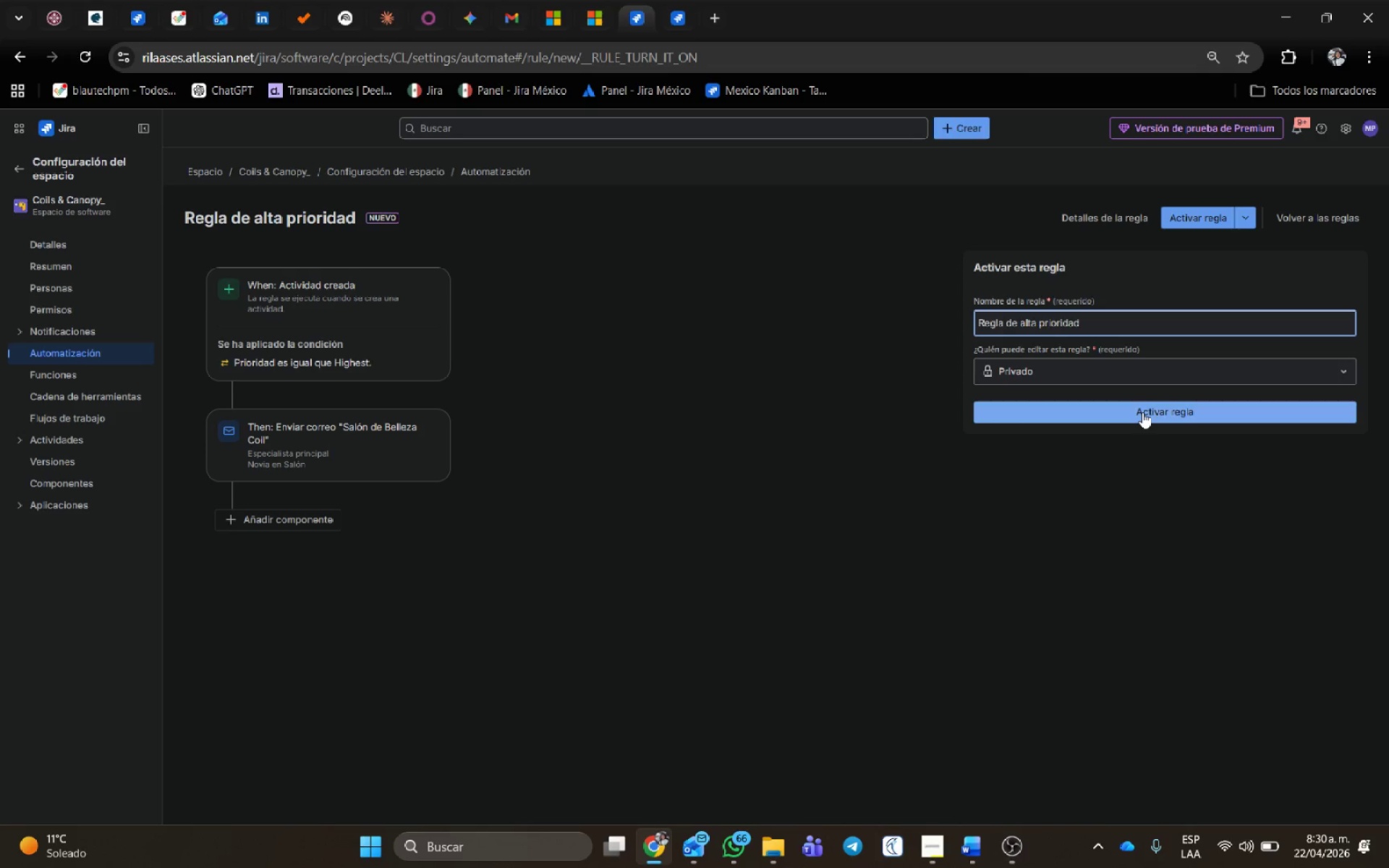 
left_click([1142, 412])
 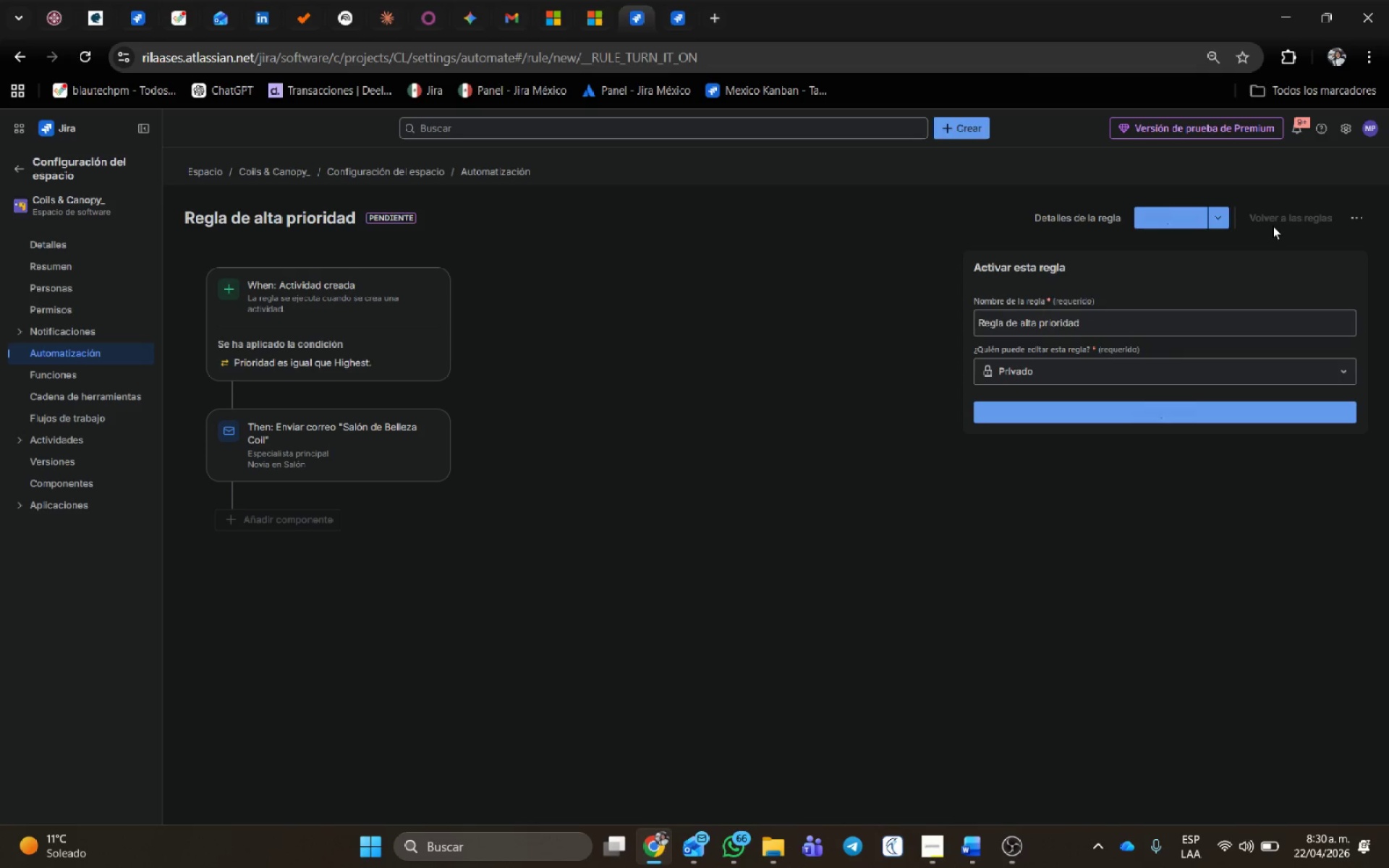 
mouse_move([1295, 217])
 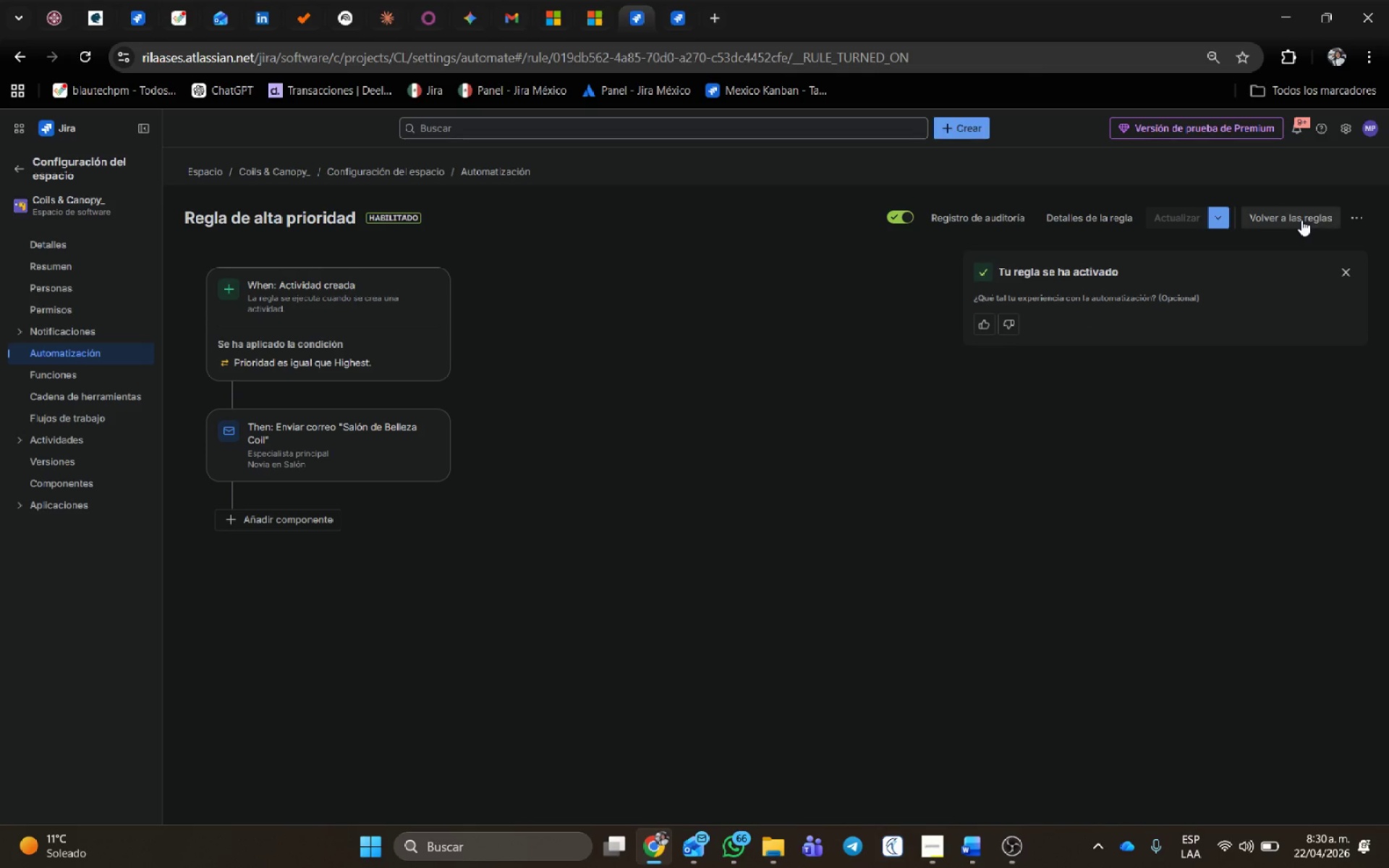 
left_click([1301, 220])
 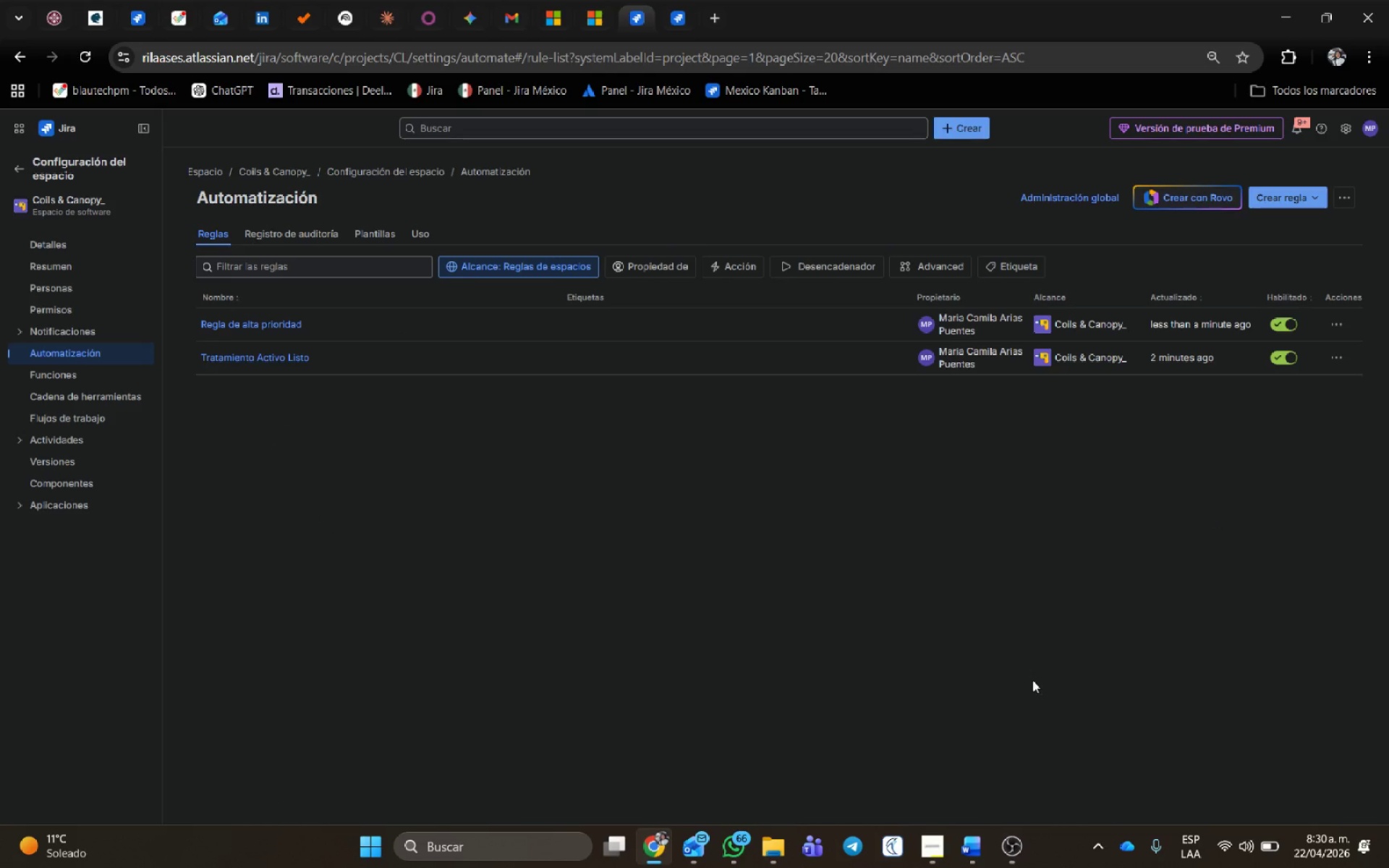 
wait(15.7)
 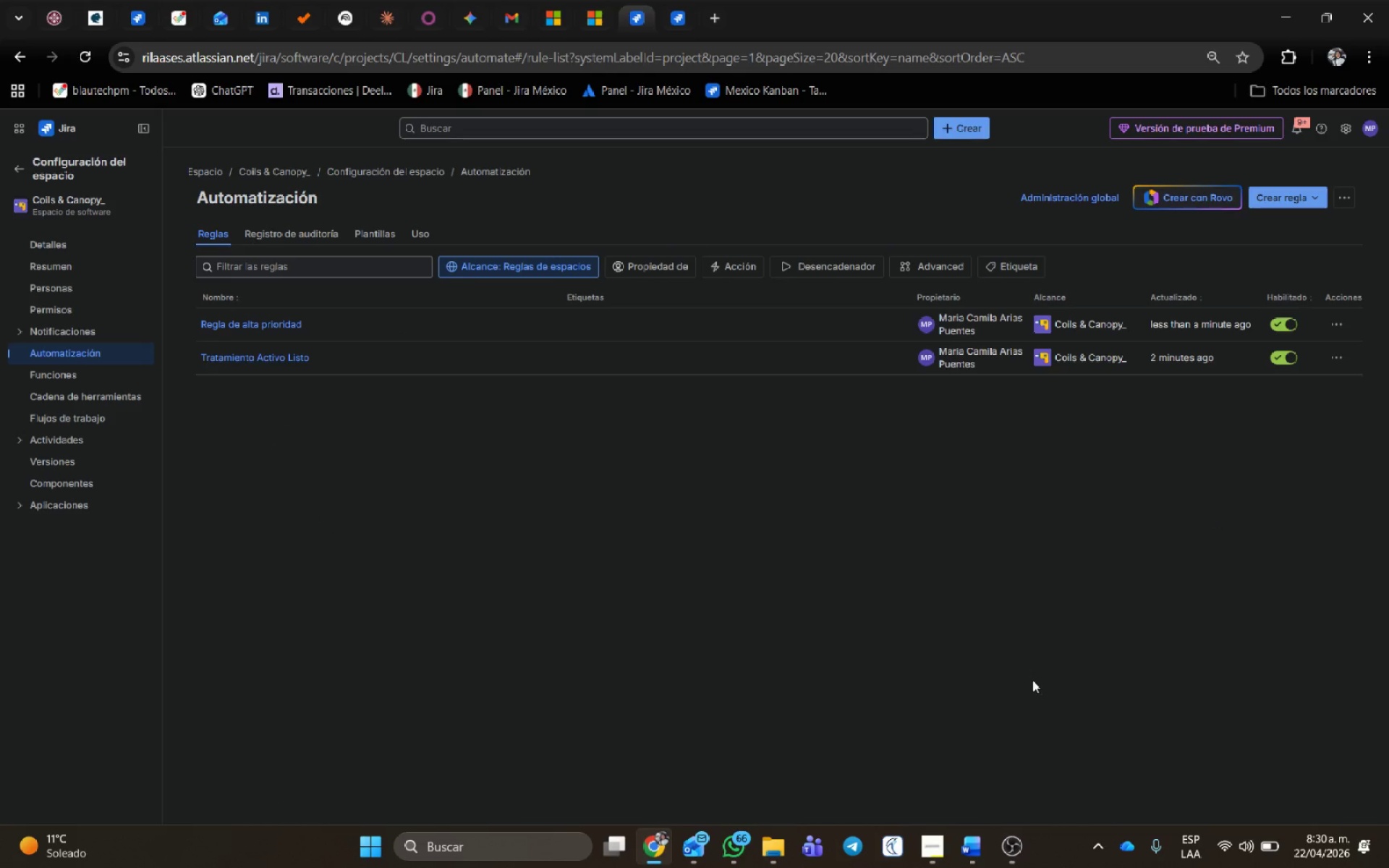 
left_click([1301, 197])
 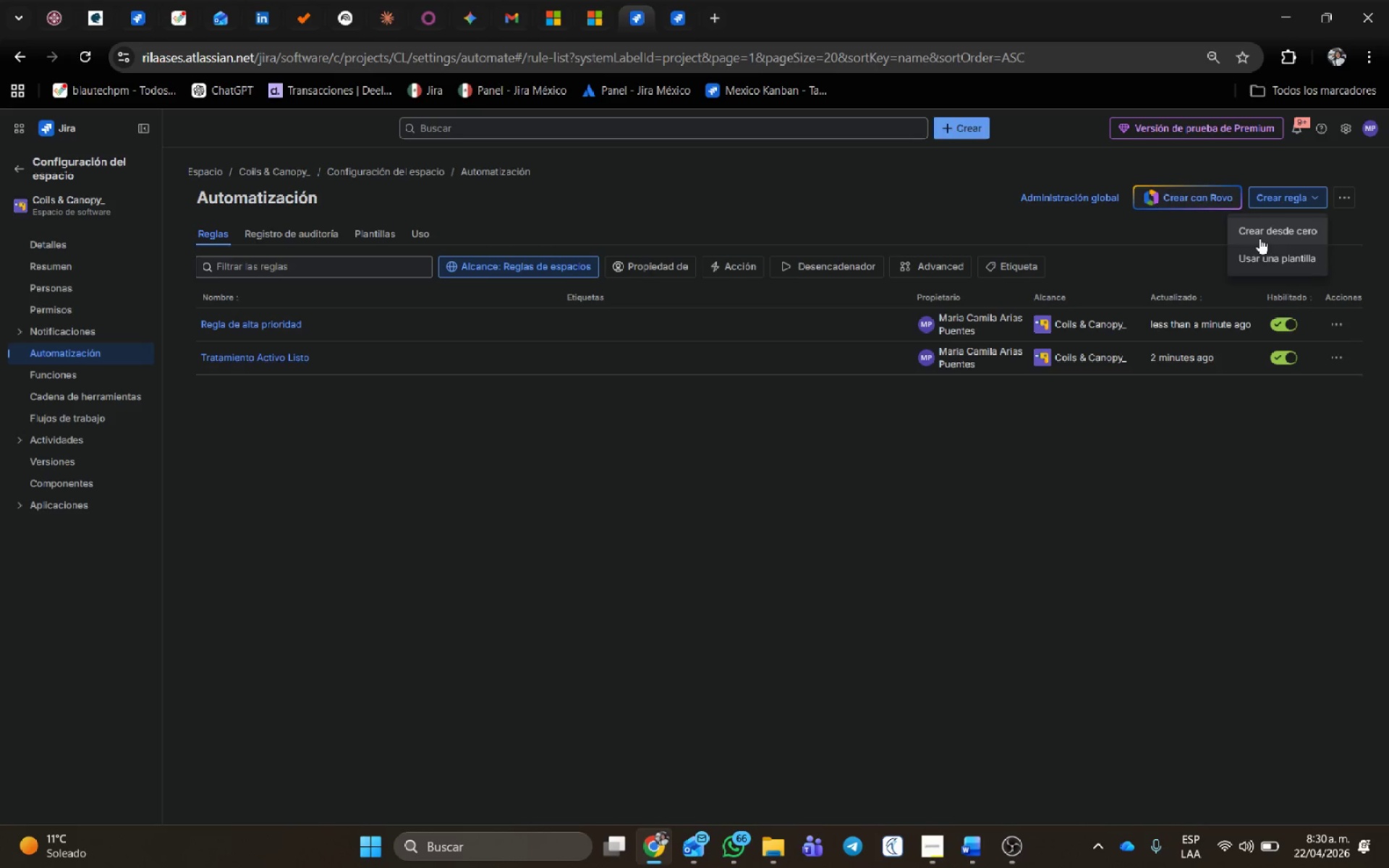 
left_click([1265, 230])
 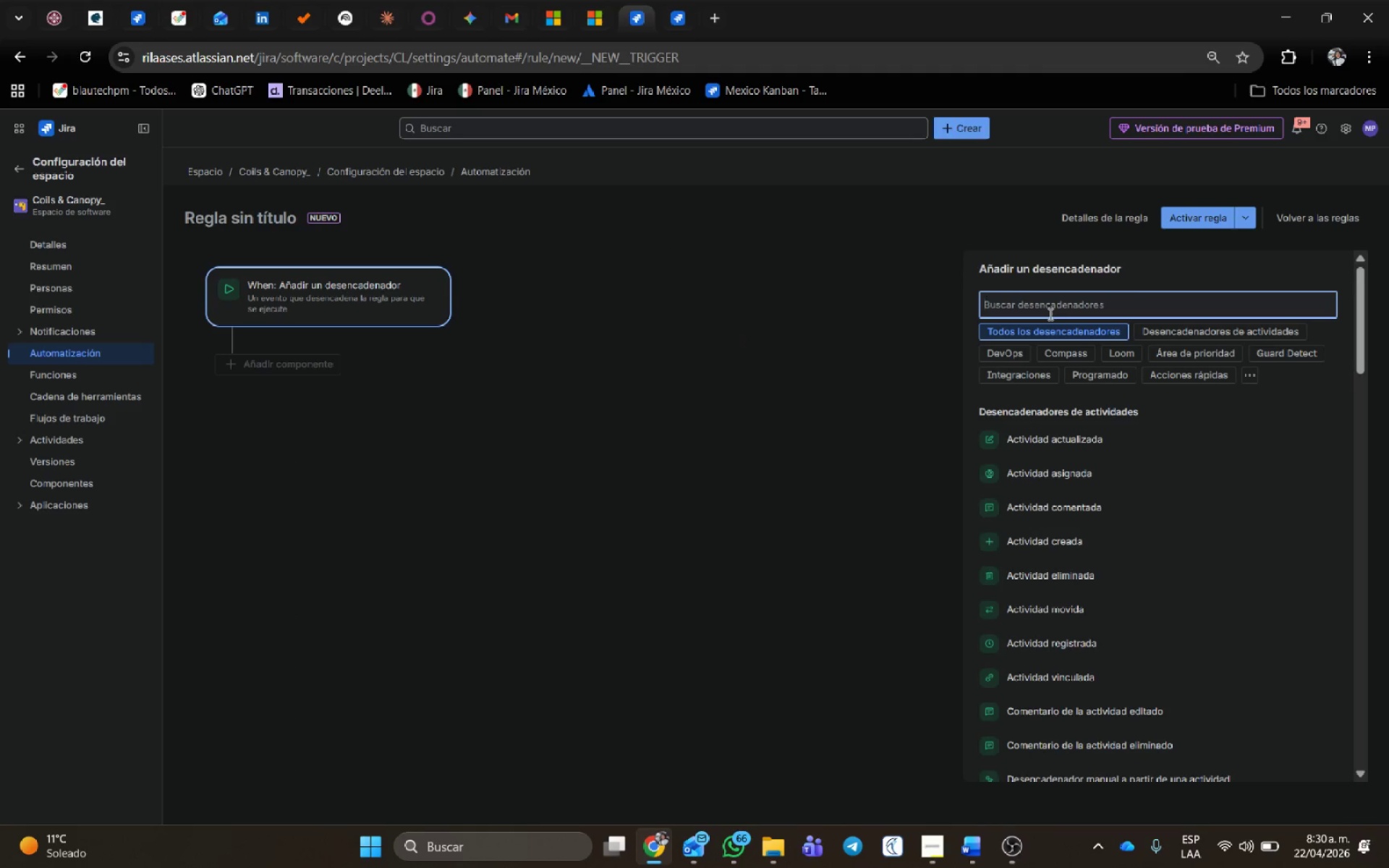 
left_click([1049, 313])
 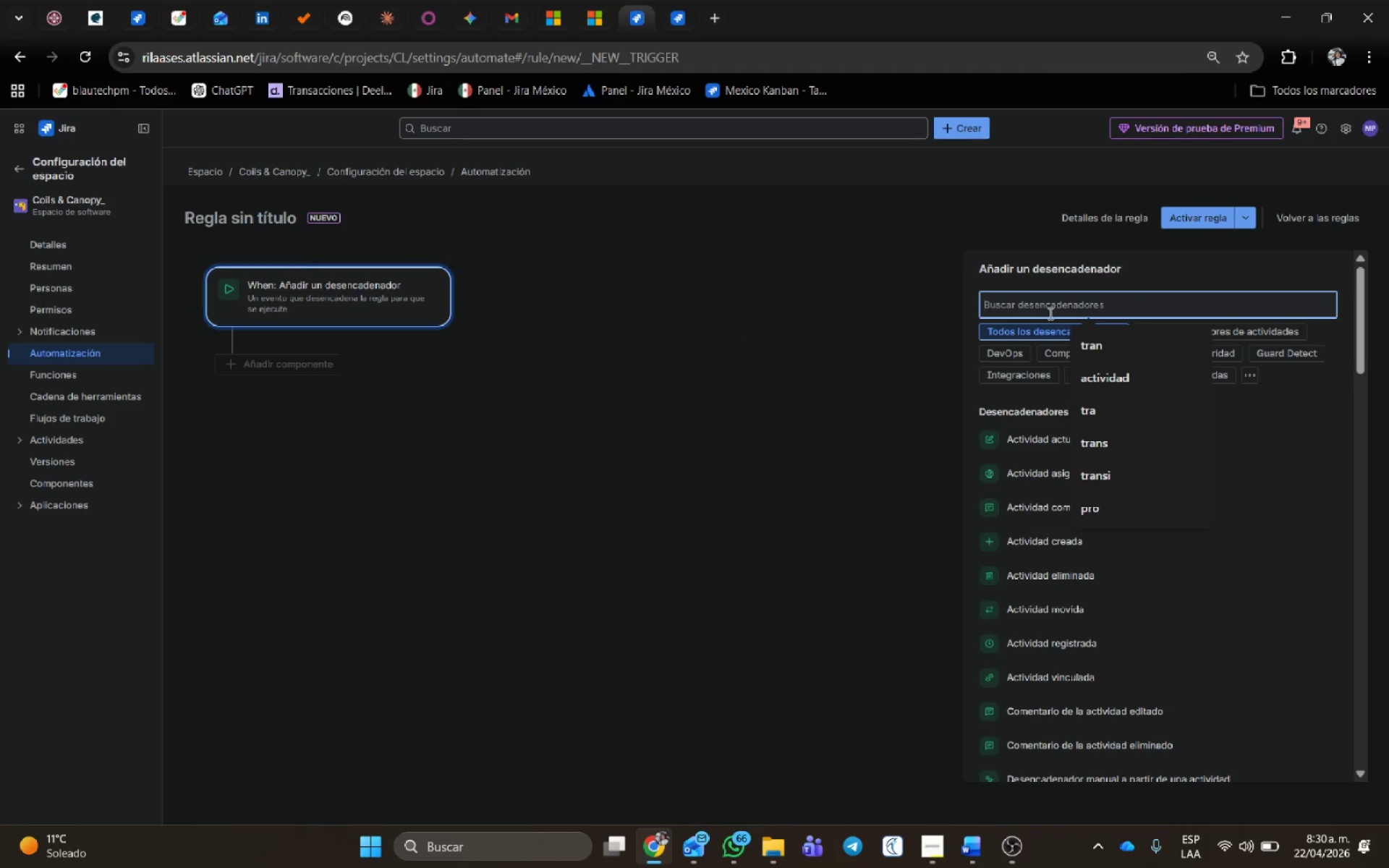 
type(tran)
 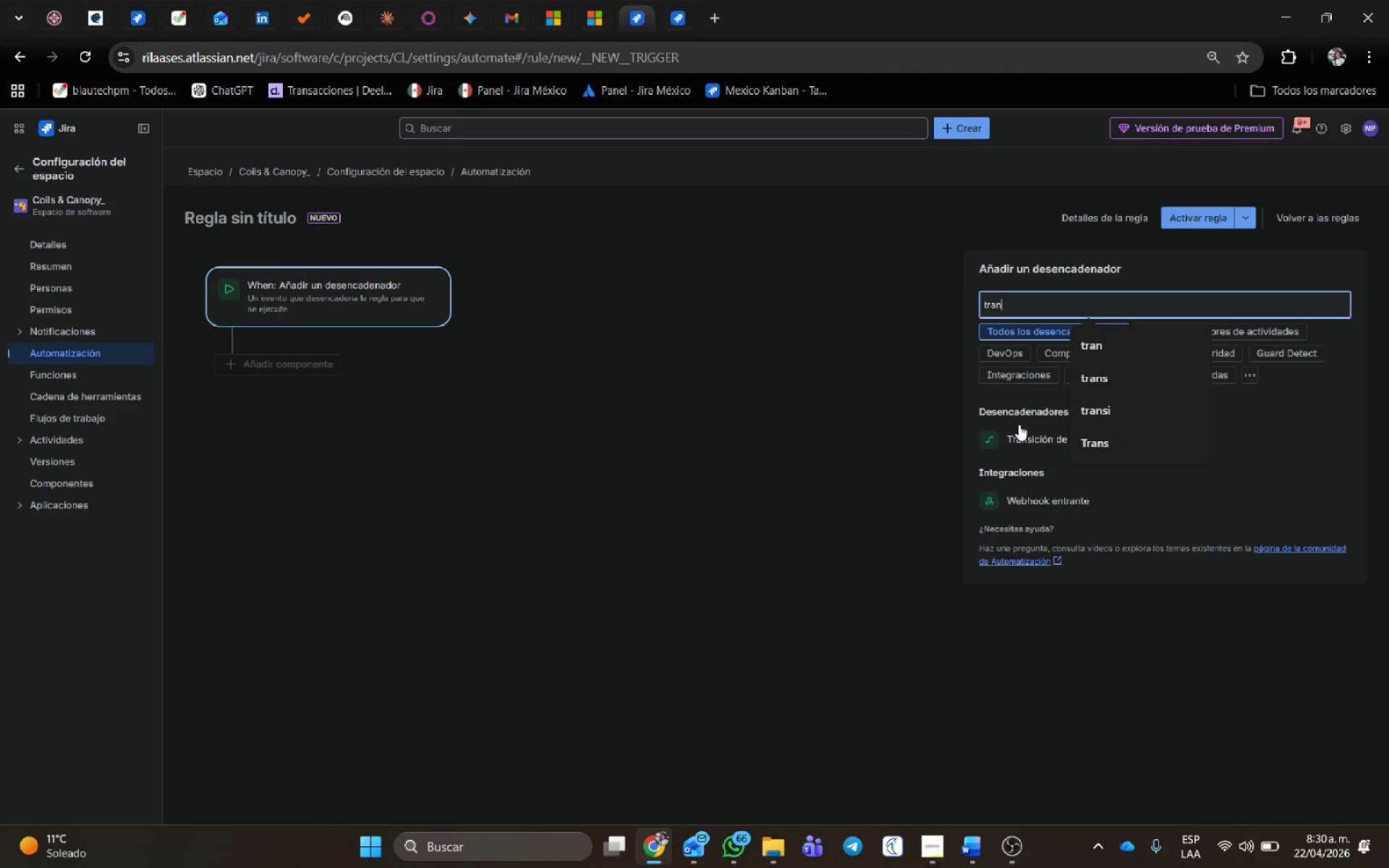 
left_click([1026, 443])
 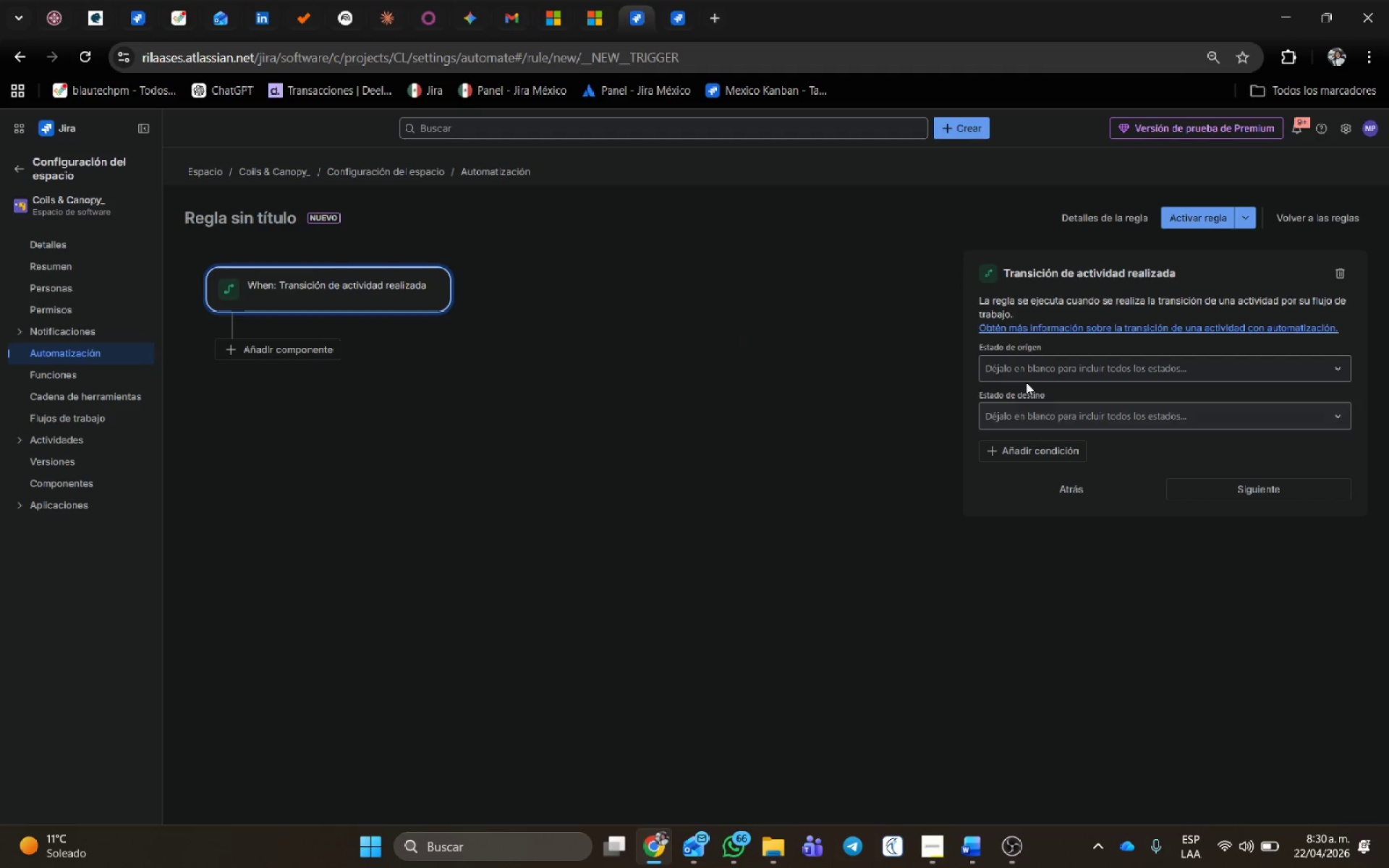 
left_click([1025, 376])
 